 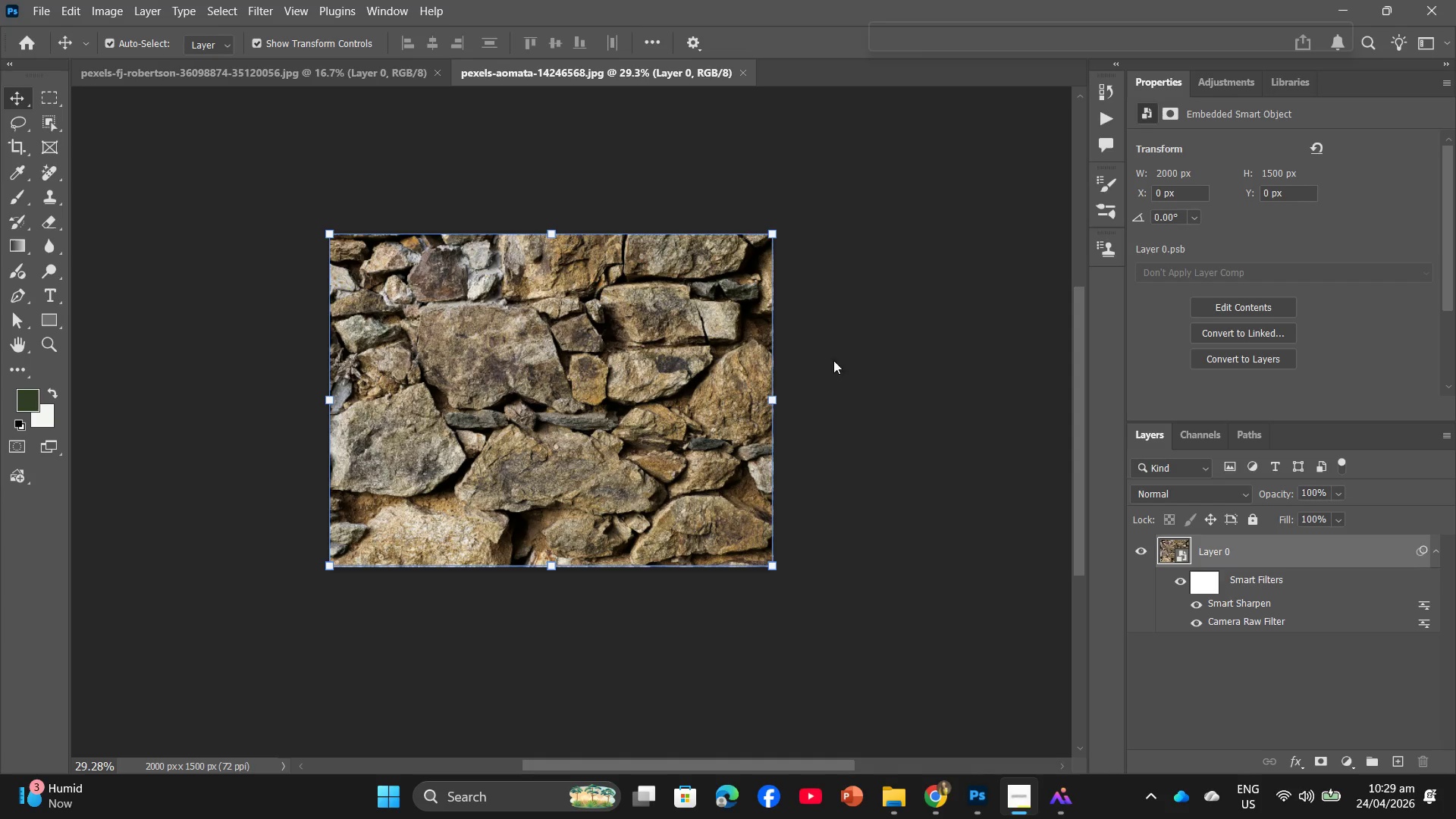 
key(Control+N)
 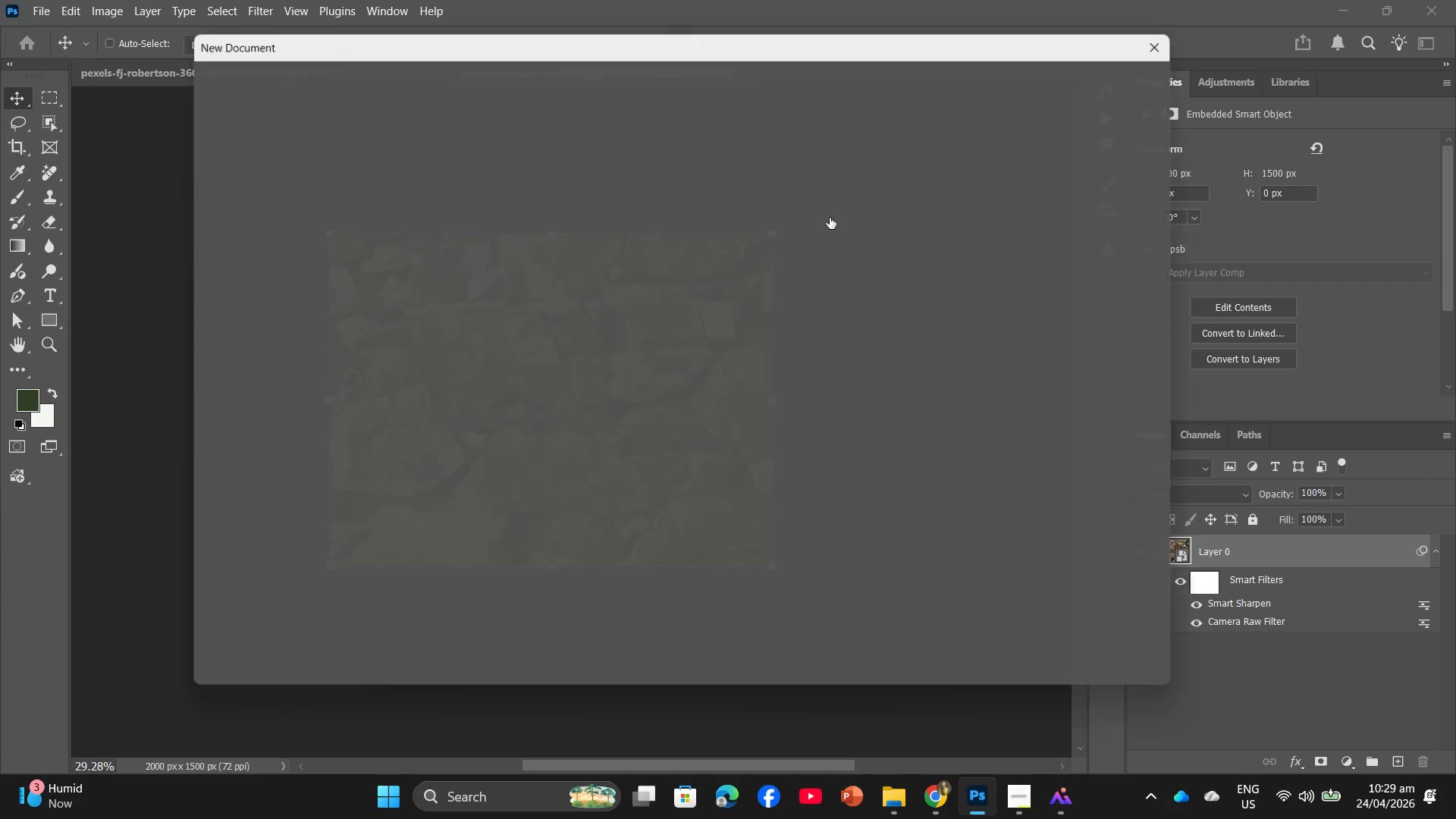 
mouse_move([833, 234])
 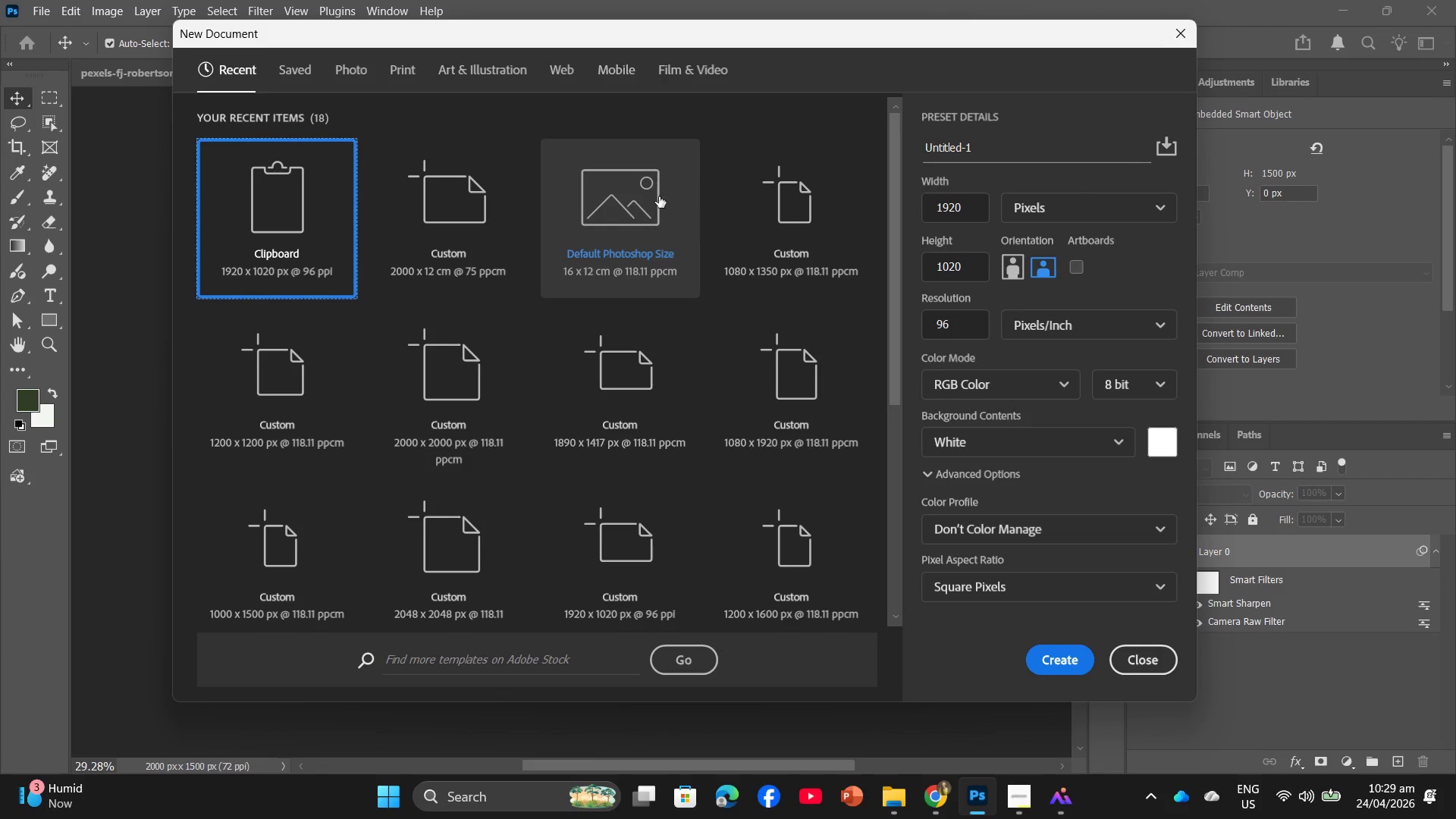 
left_click([639, 196])
 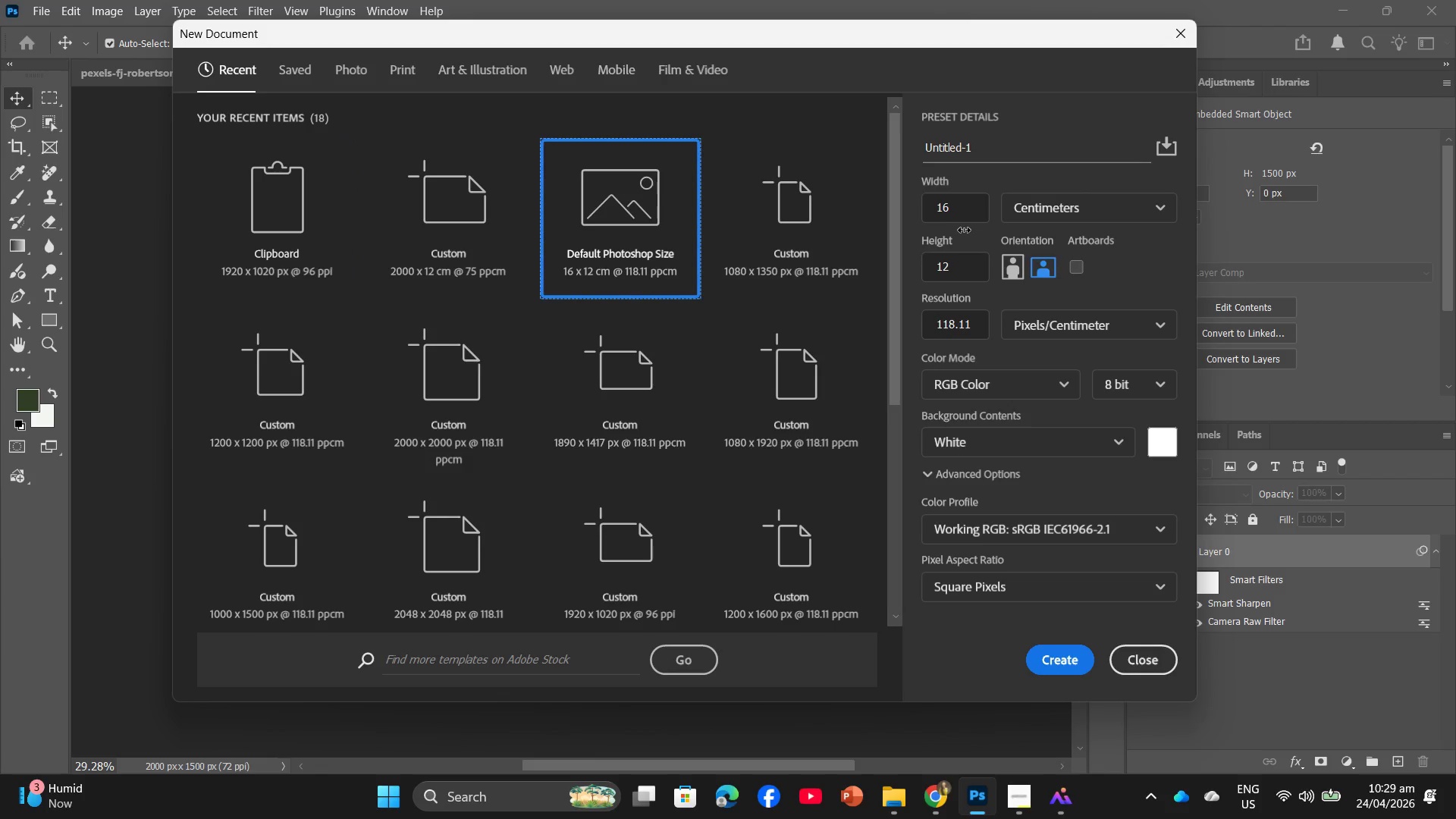 
wait(10.2)
 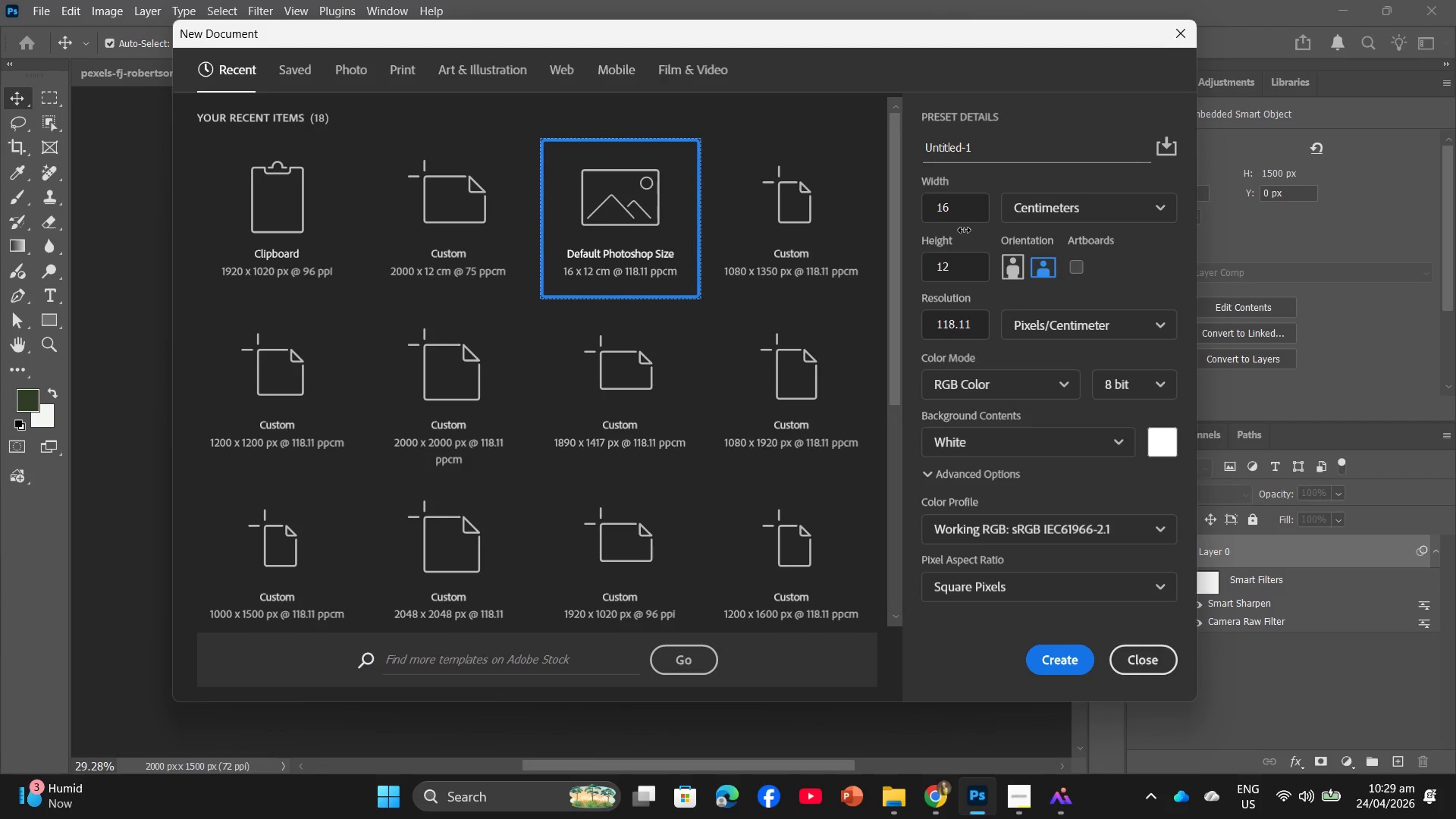 
left_click_drag(start_coordinate=[967, 207], to_coordinate=[939, 212])
 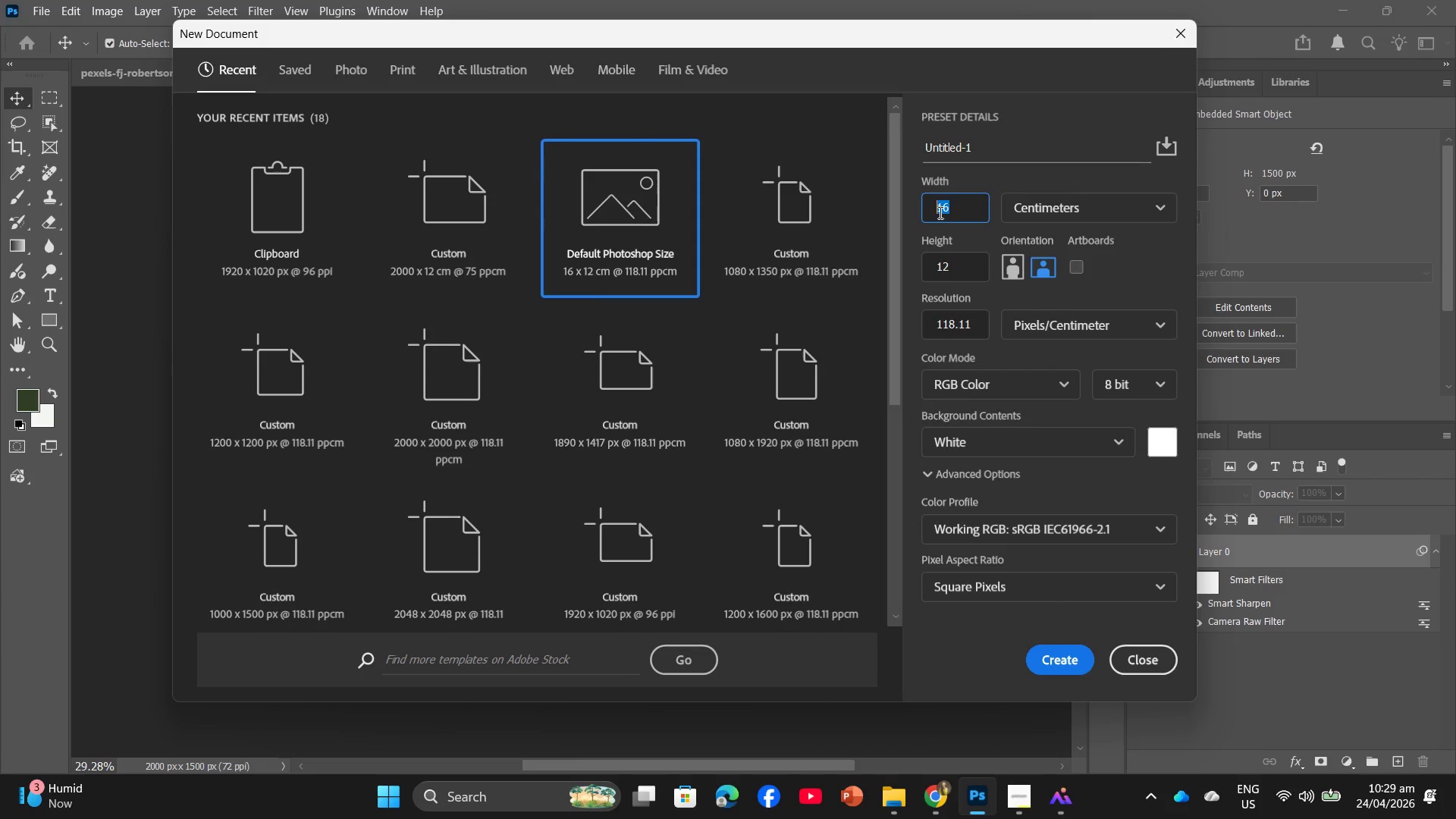 
key(Numpad2)
 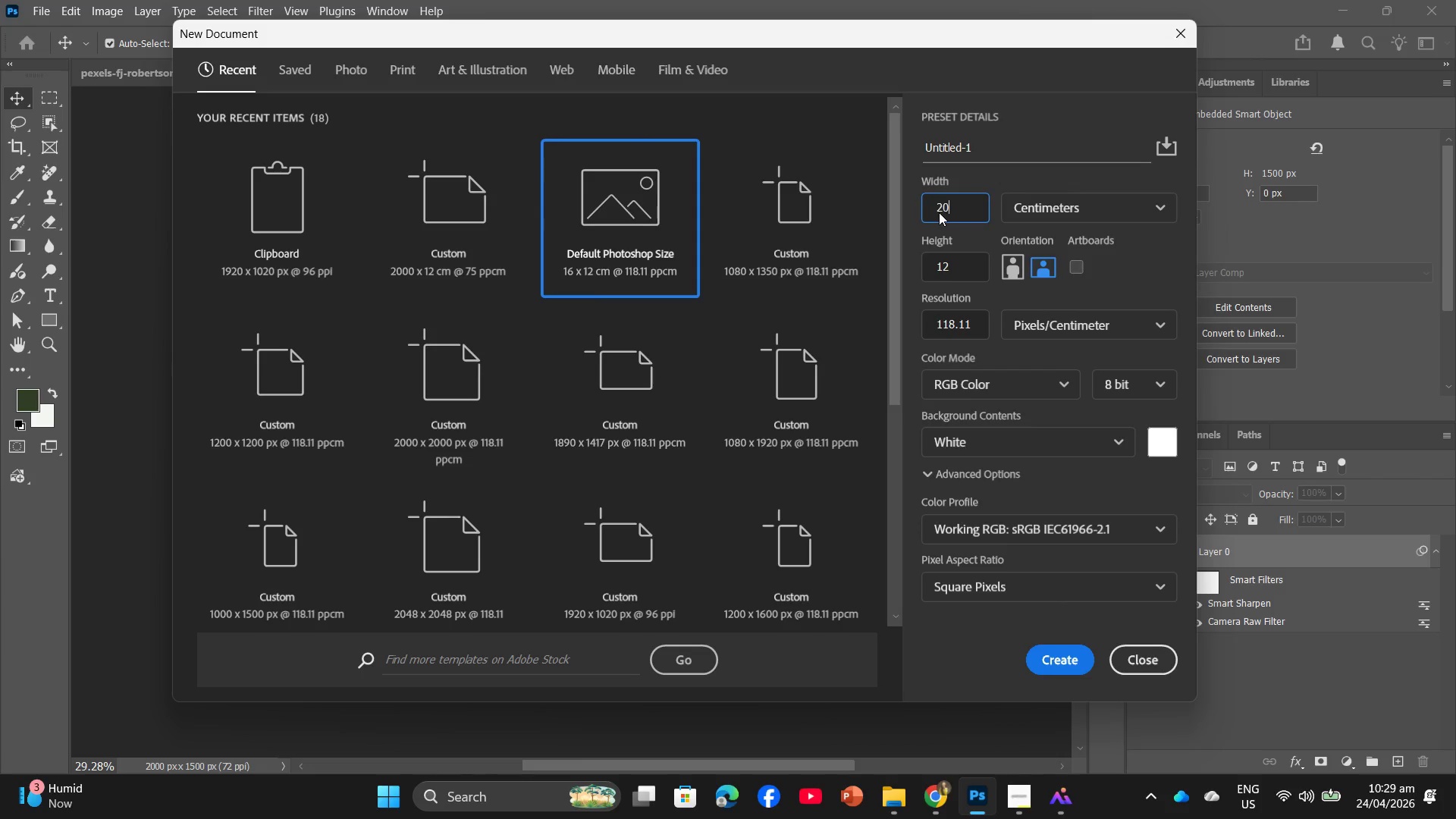 
key(Numpad0)
 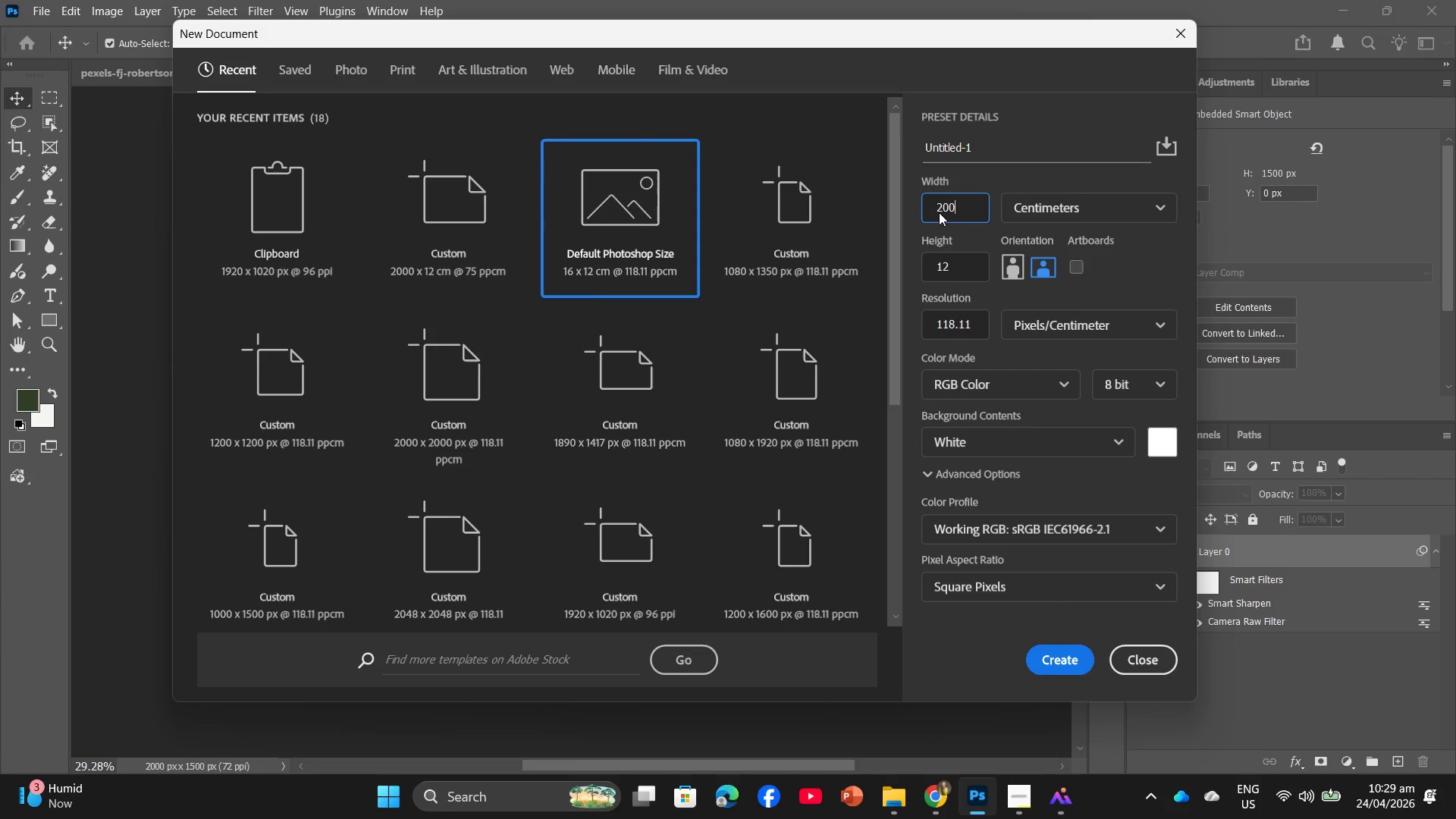 
key(Numpad0)
 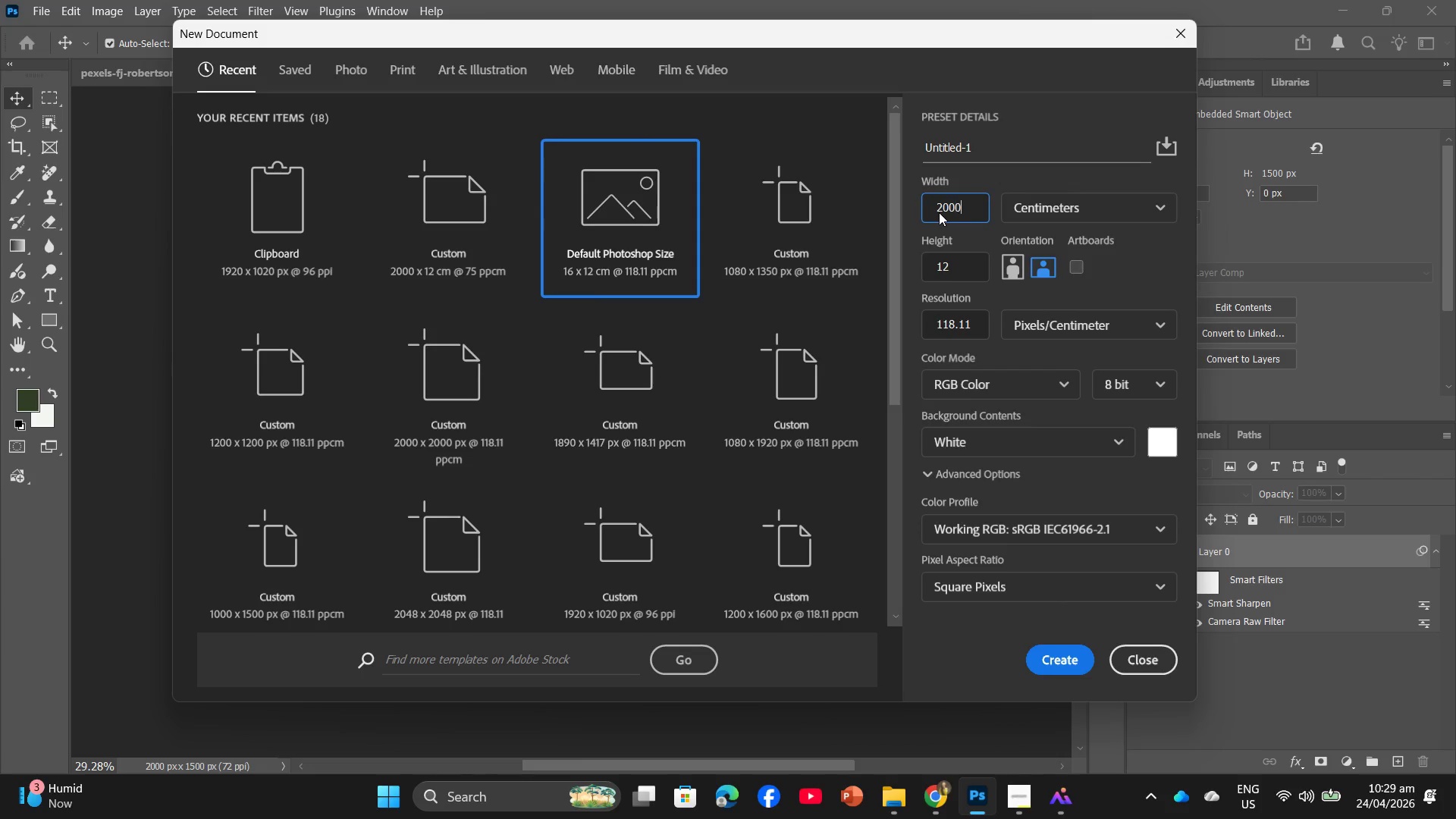 
key(Numpad0)
 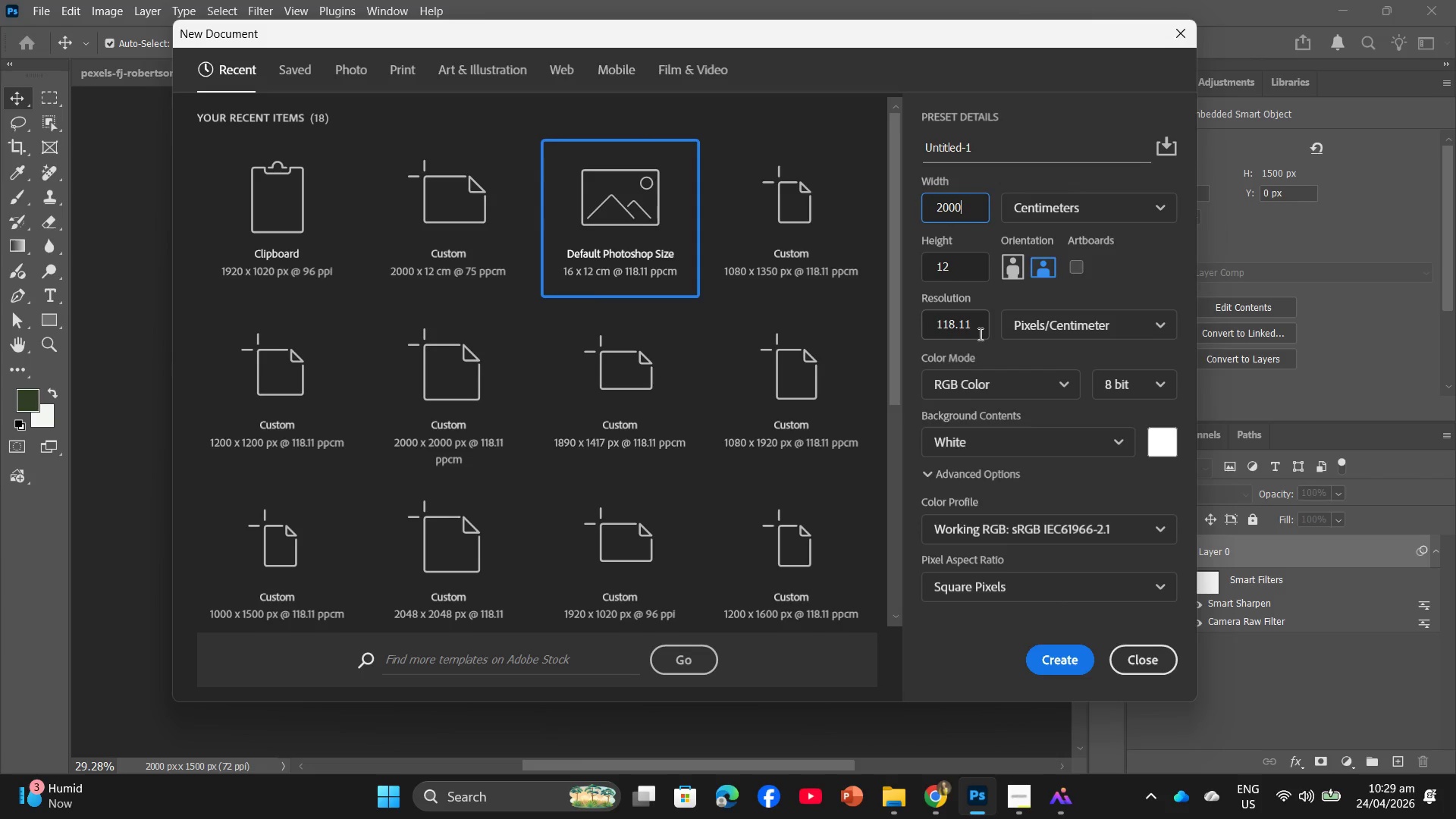 
left_click_drag(start_coordinate=[980, 334], to_coordinate=[870, 327])
 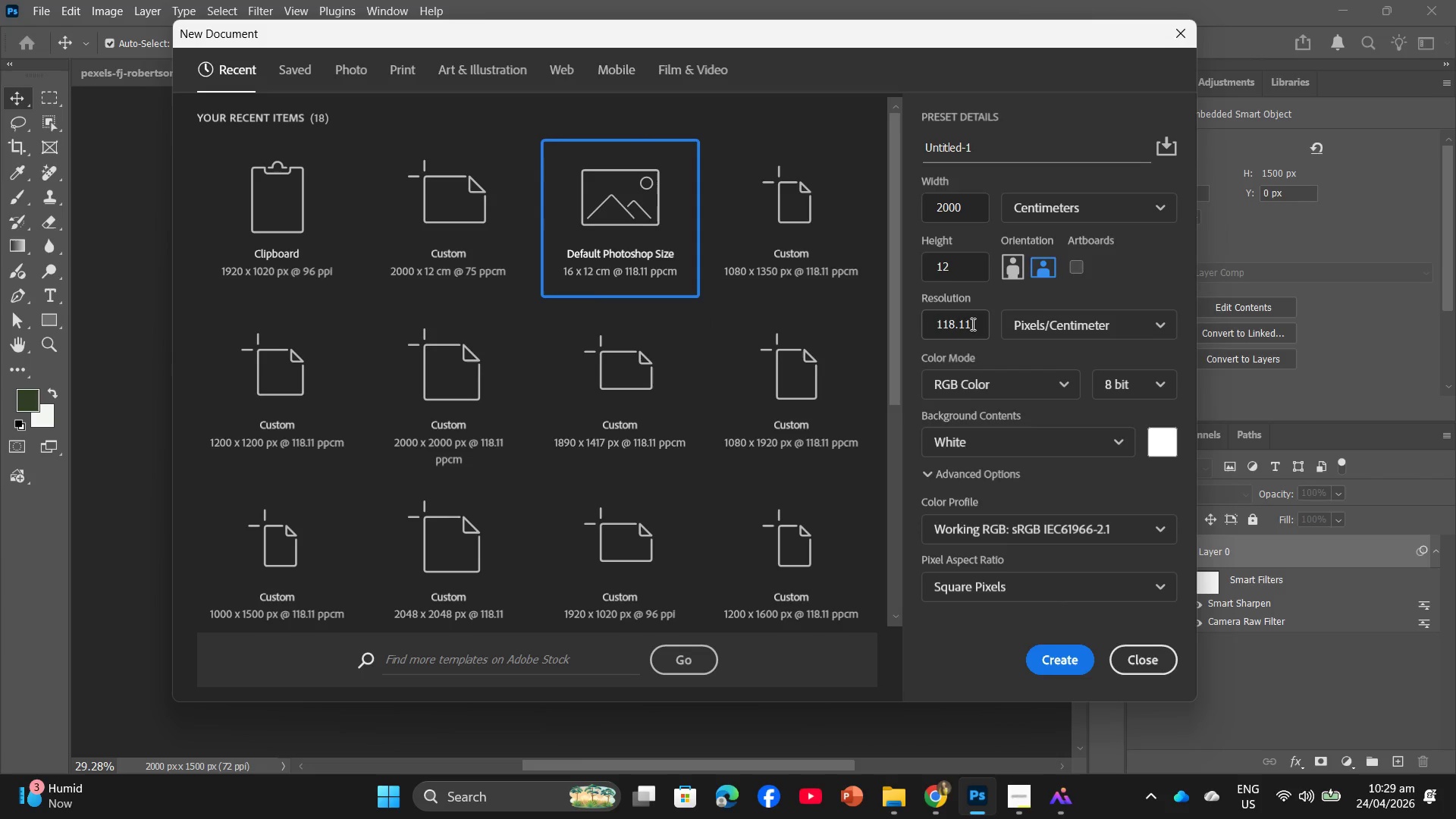 
left_click_drag(start_coordinate=[971, 324], to_coordinate=[932, 329])
 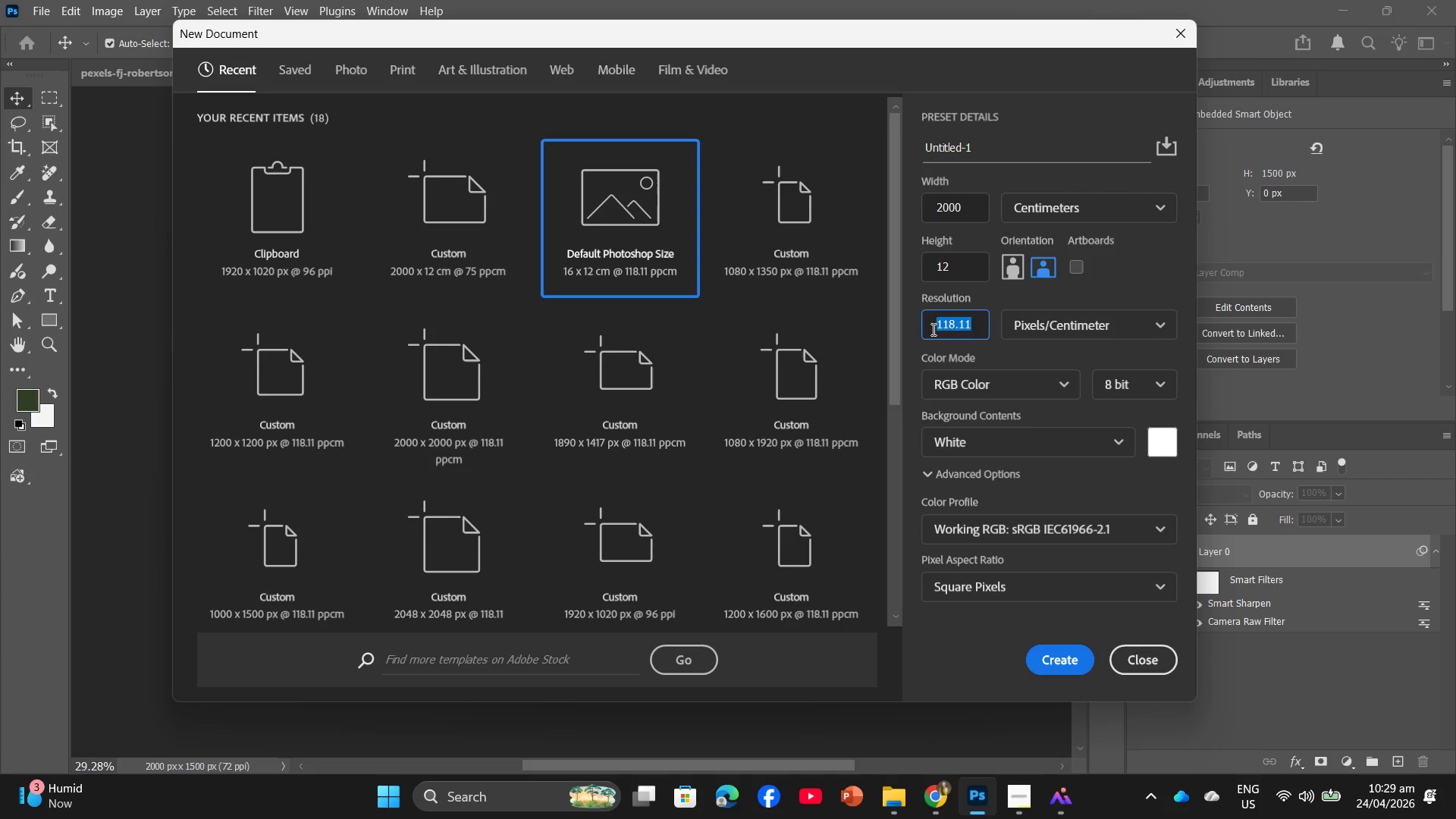 
key(Numpad7)
 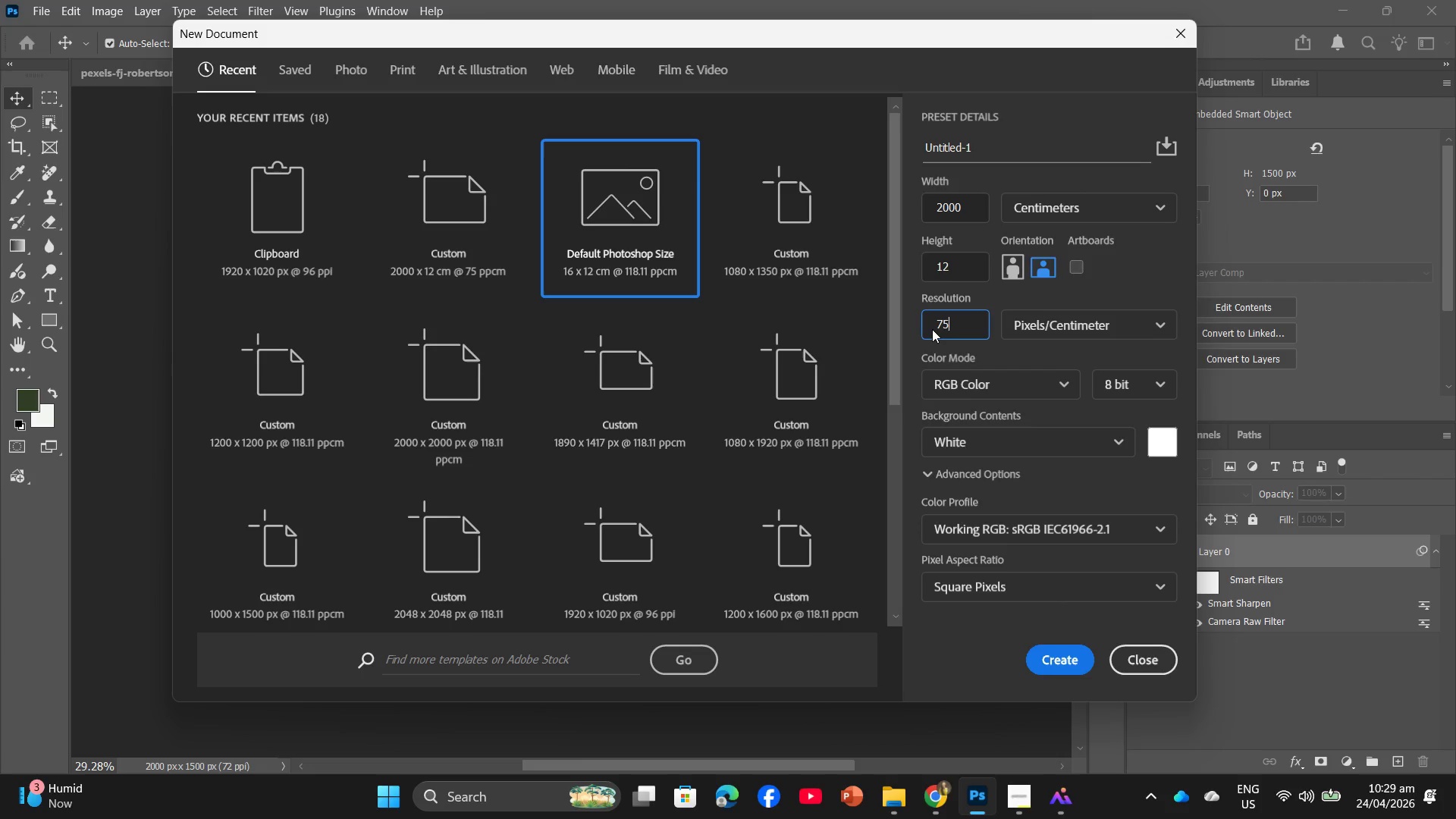 
key(Numpad5)
 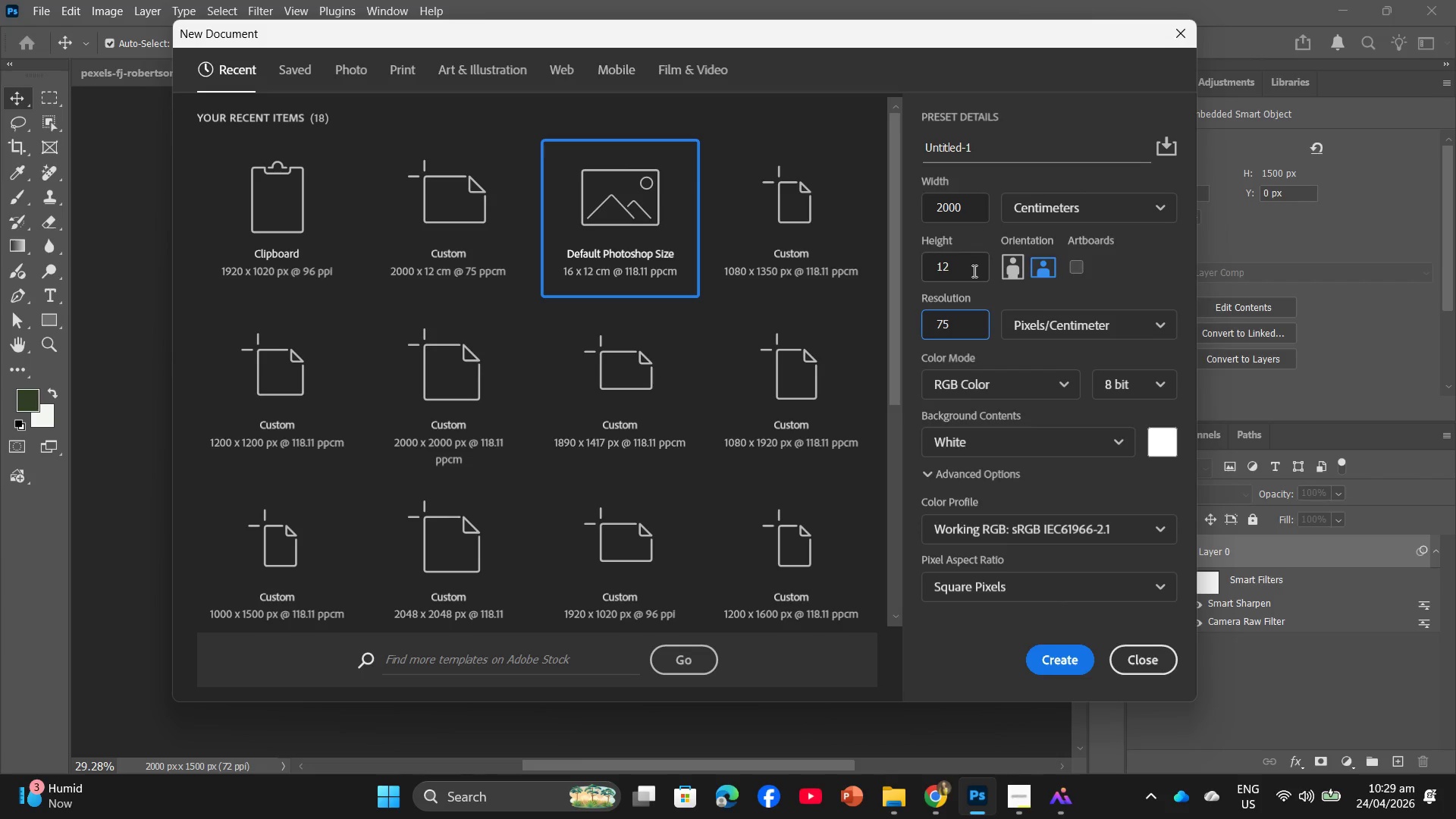 
left_click_drag(start_coordinate=[973, 271], to_coordinate=[909, 269])
 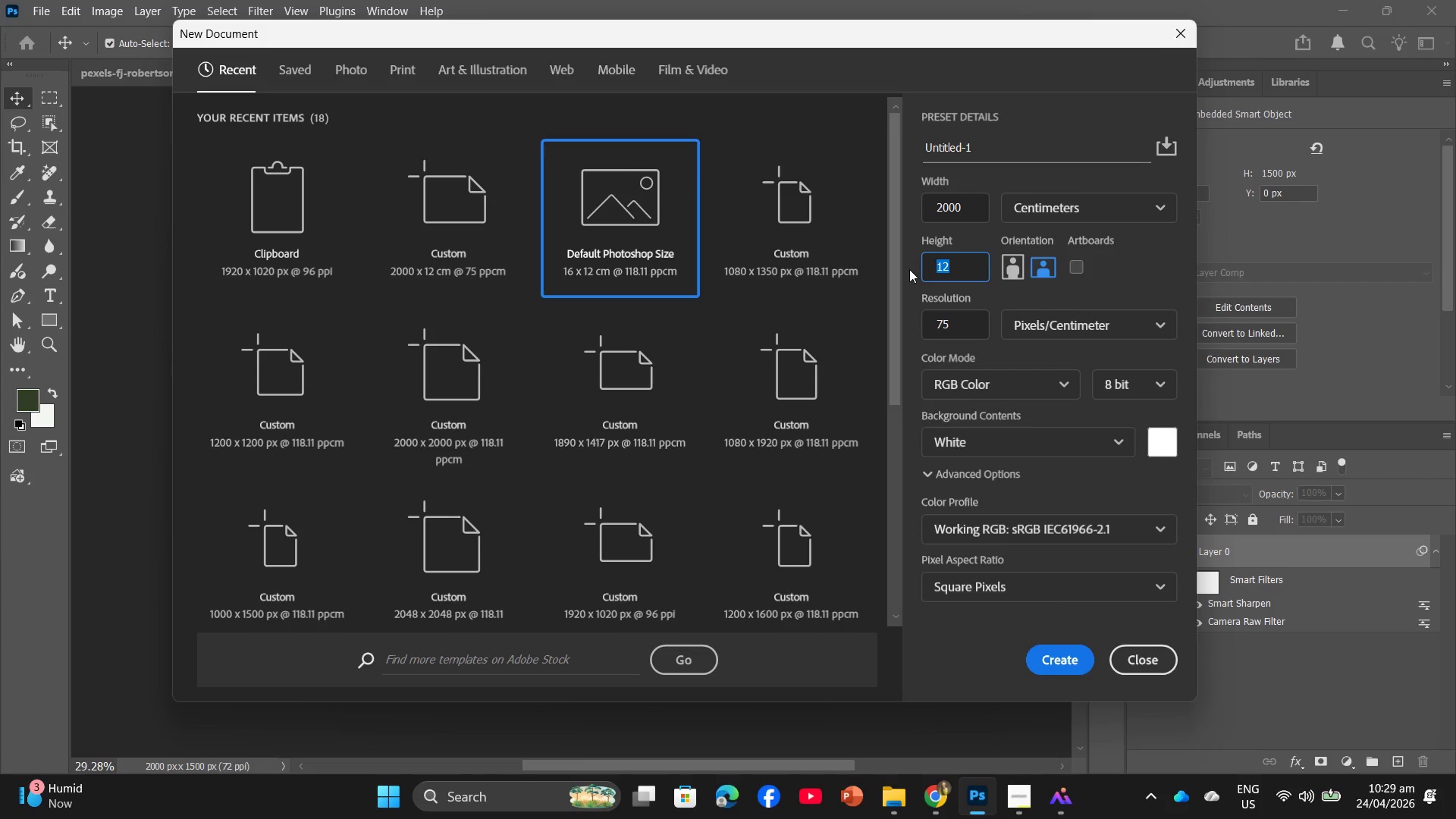 
wait(5.02)
 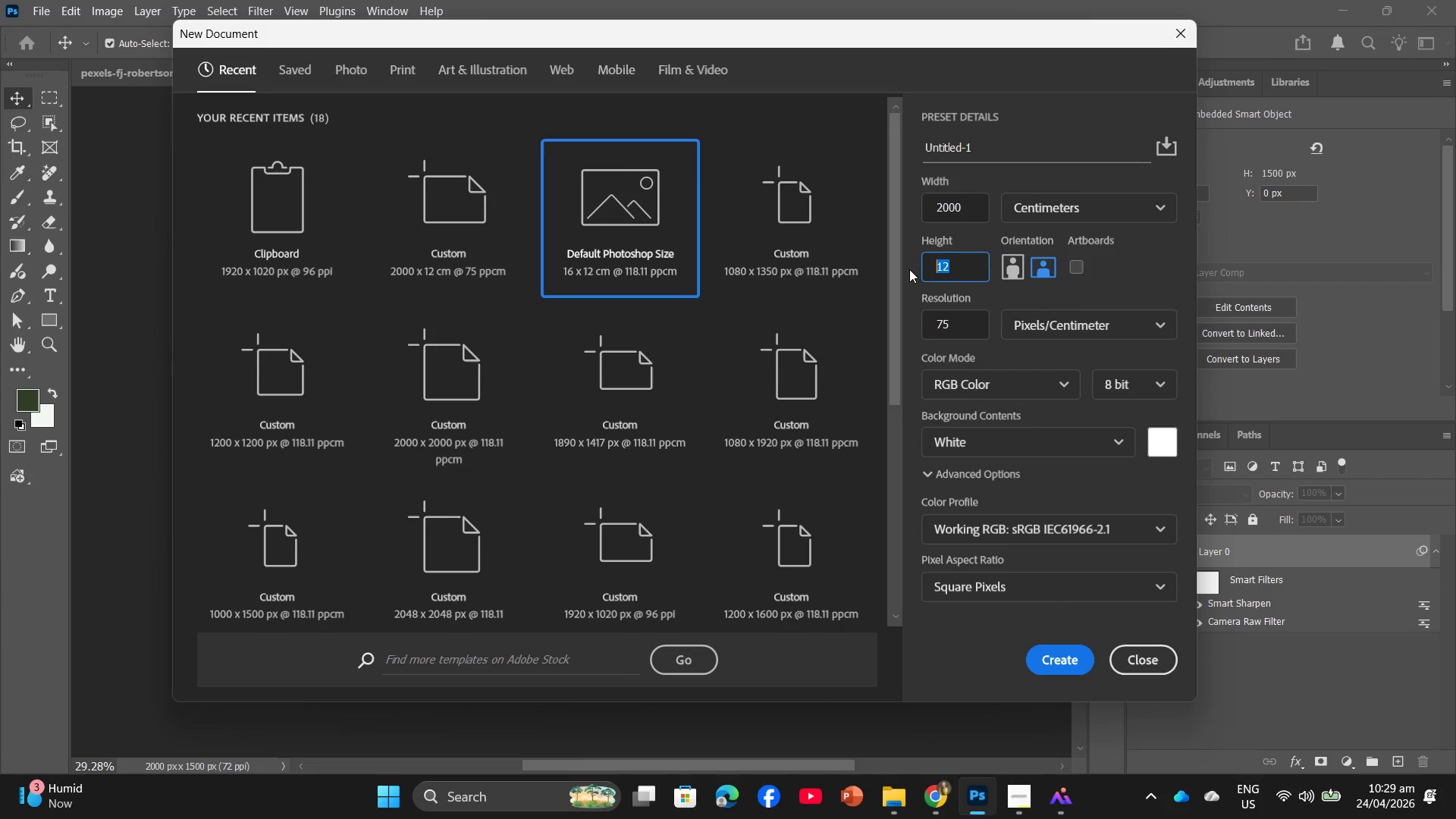 
key(Numpad1)
 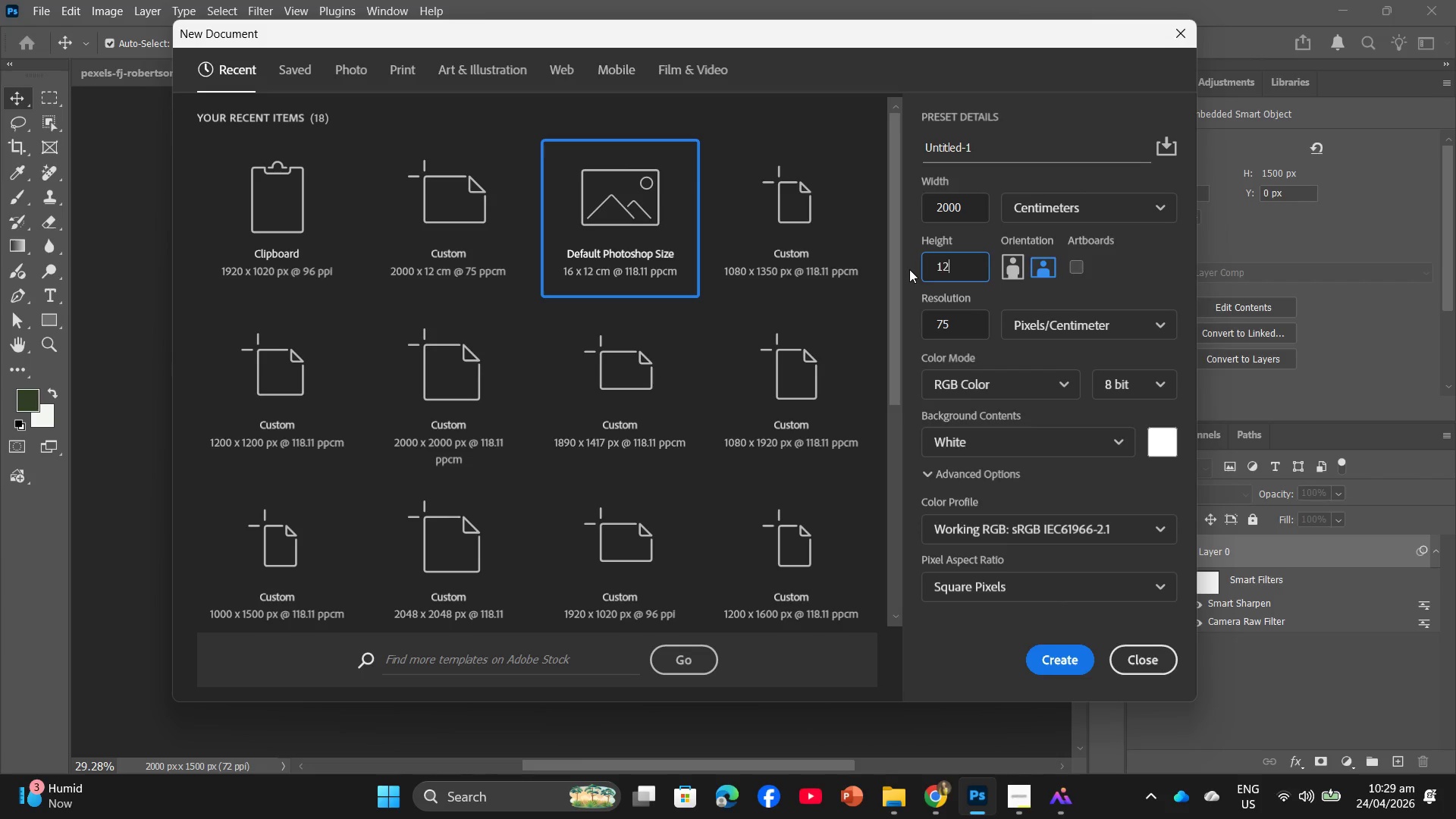 
key(Numpad2)
 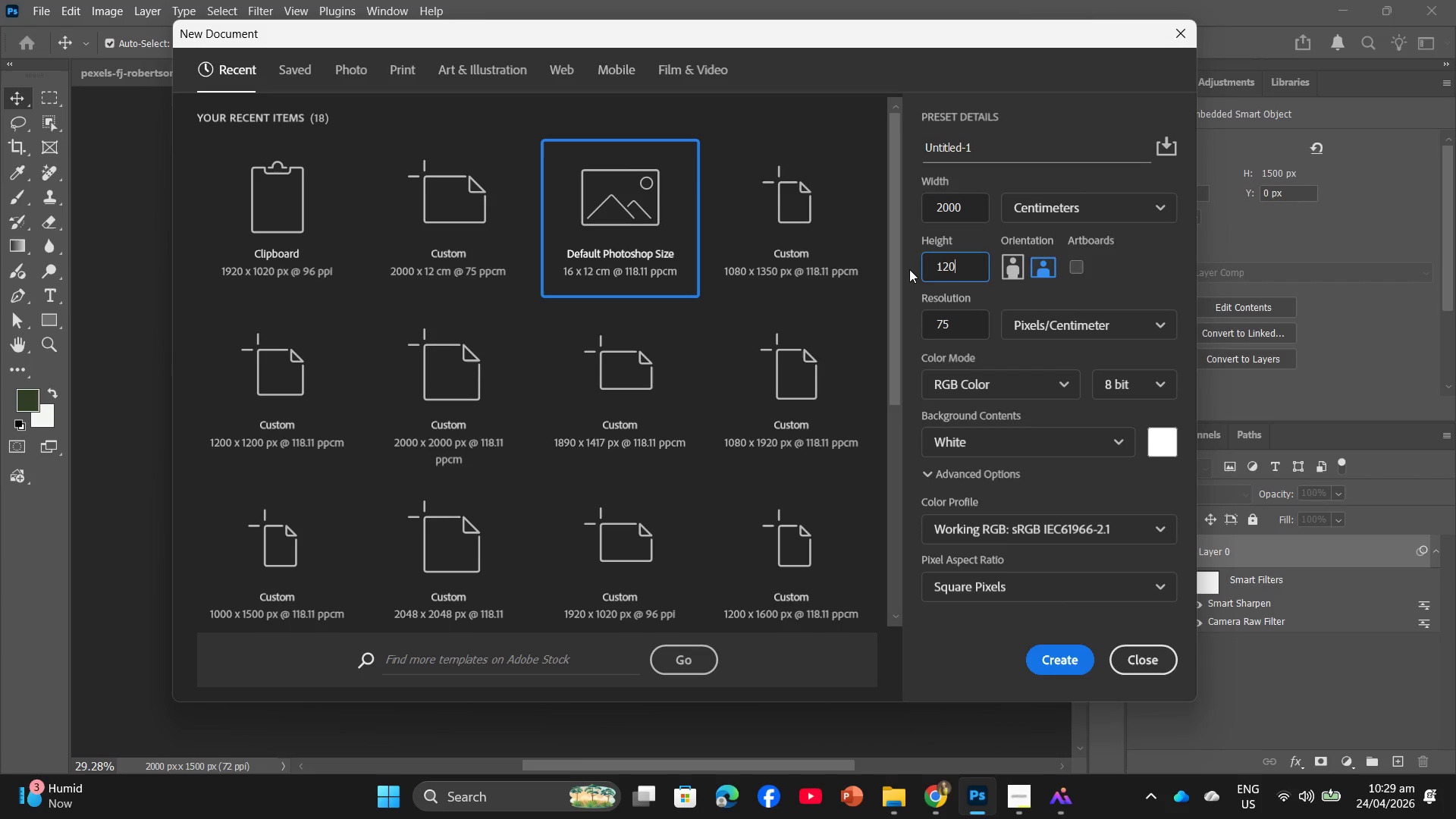 
key(Numpad0)
 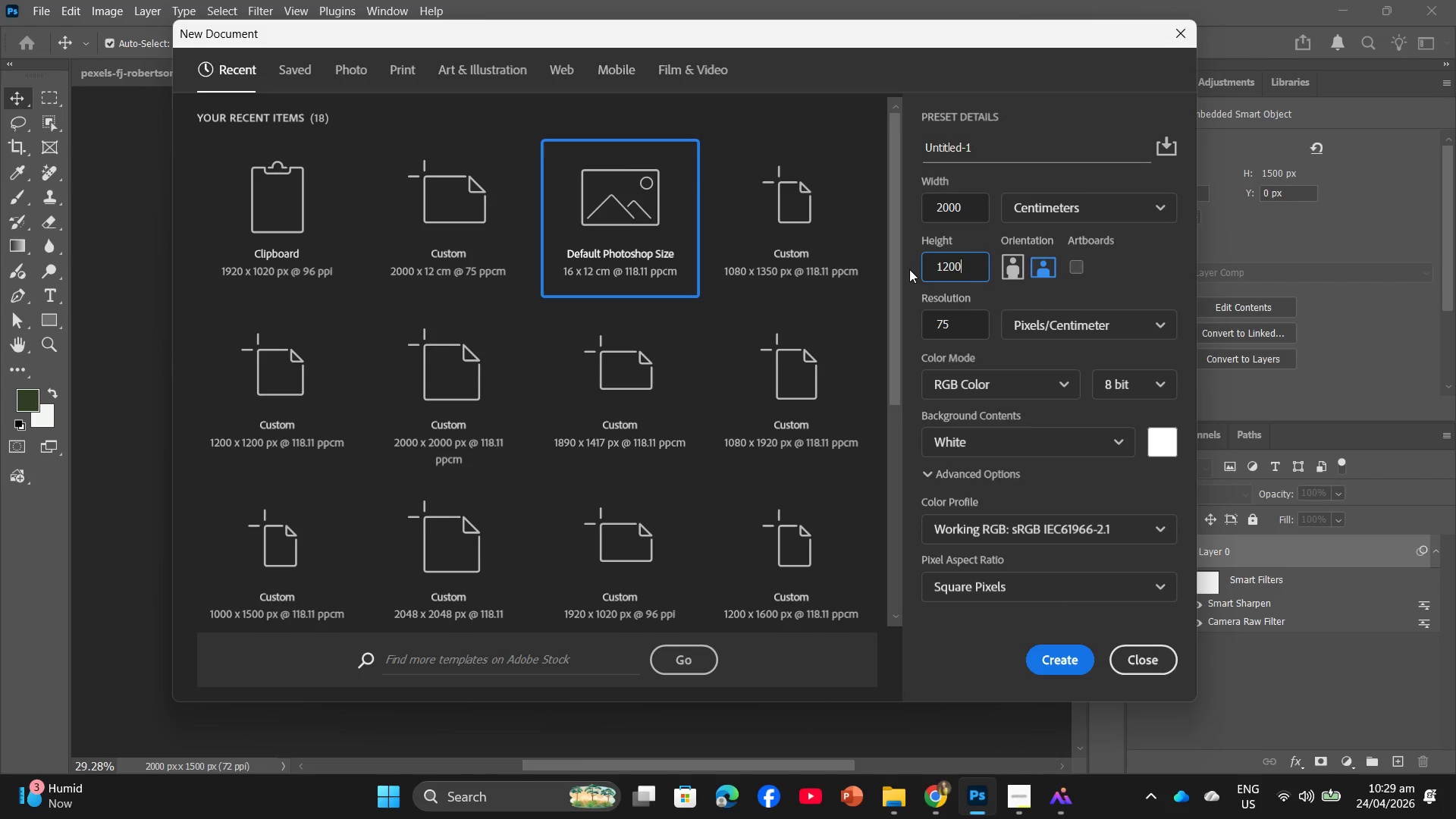 
key(Numpad0)
 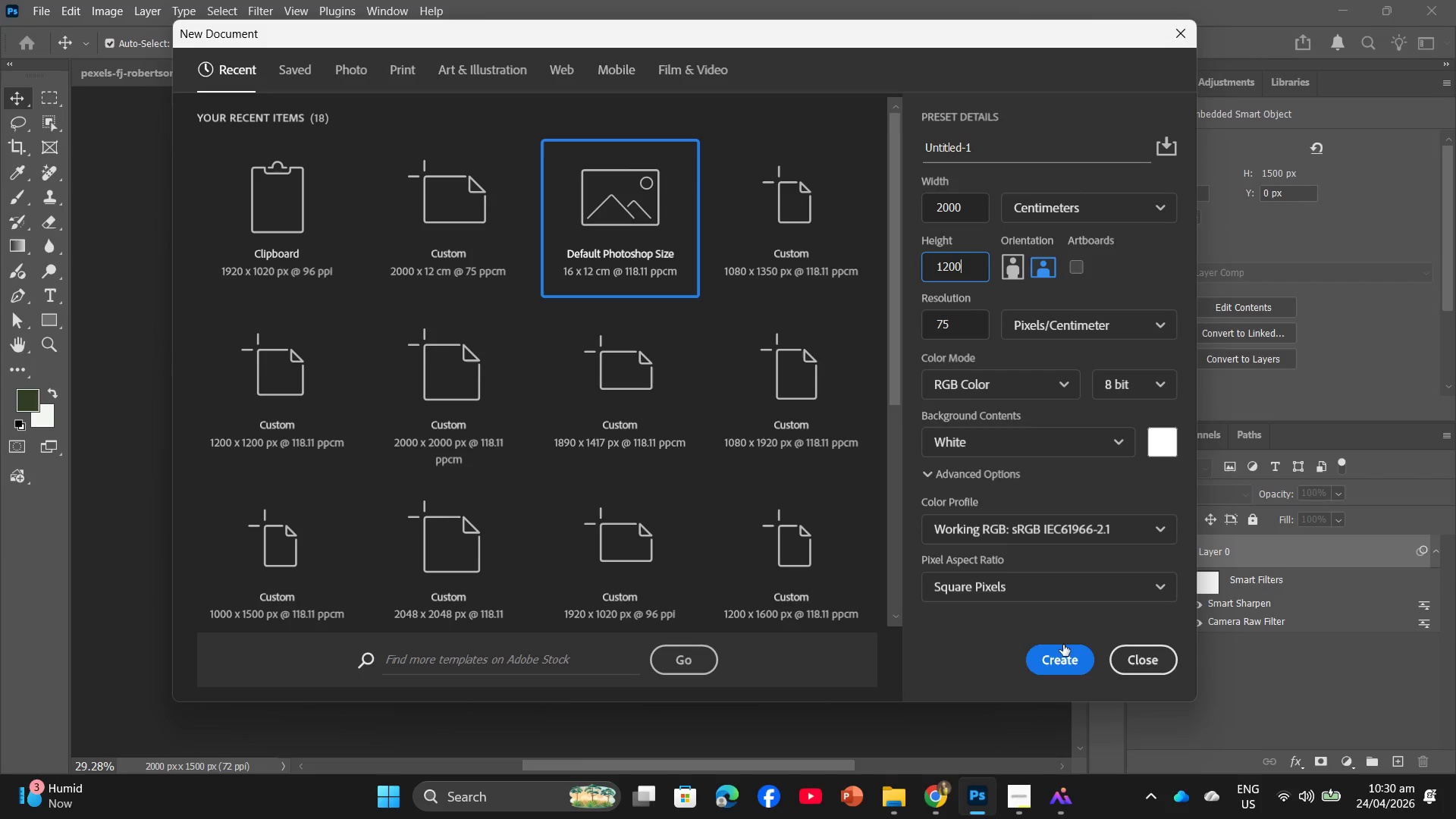 
left_click([1064, 653])
 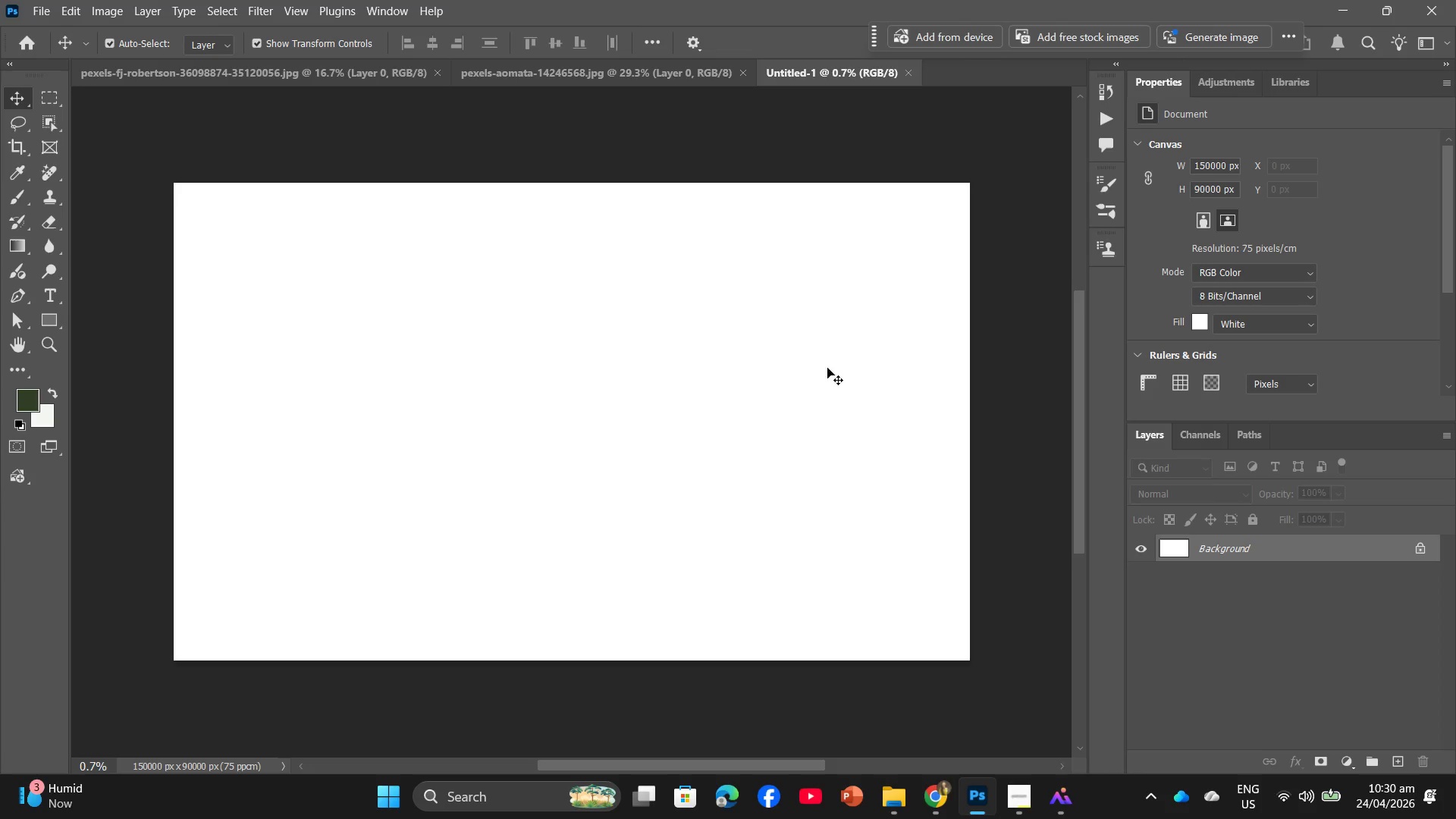 
wait(10.02)
 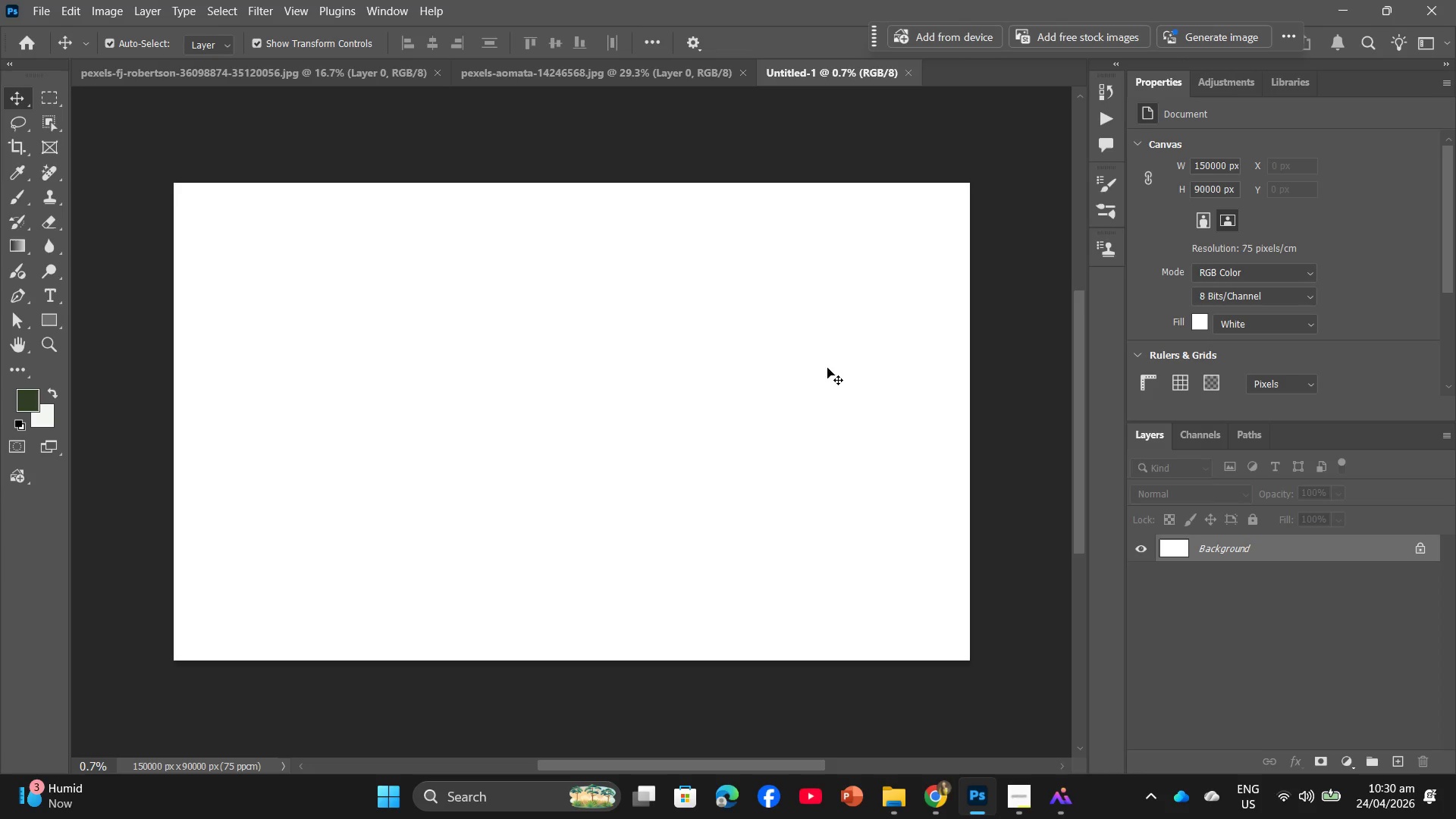 
left_click([928, 324])
 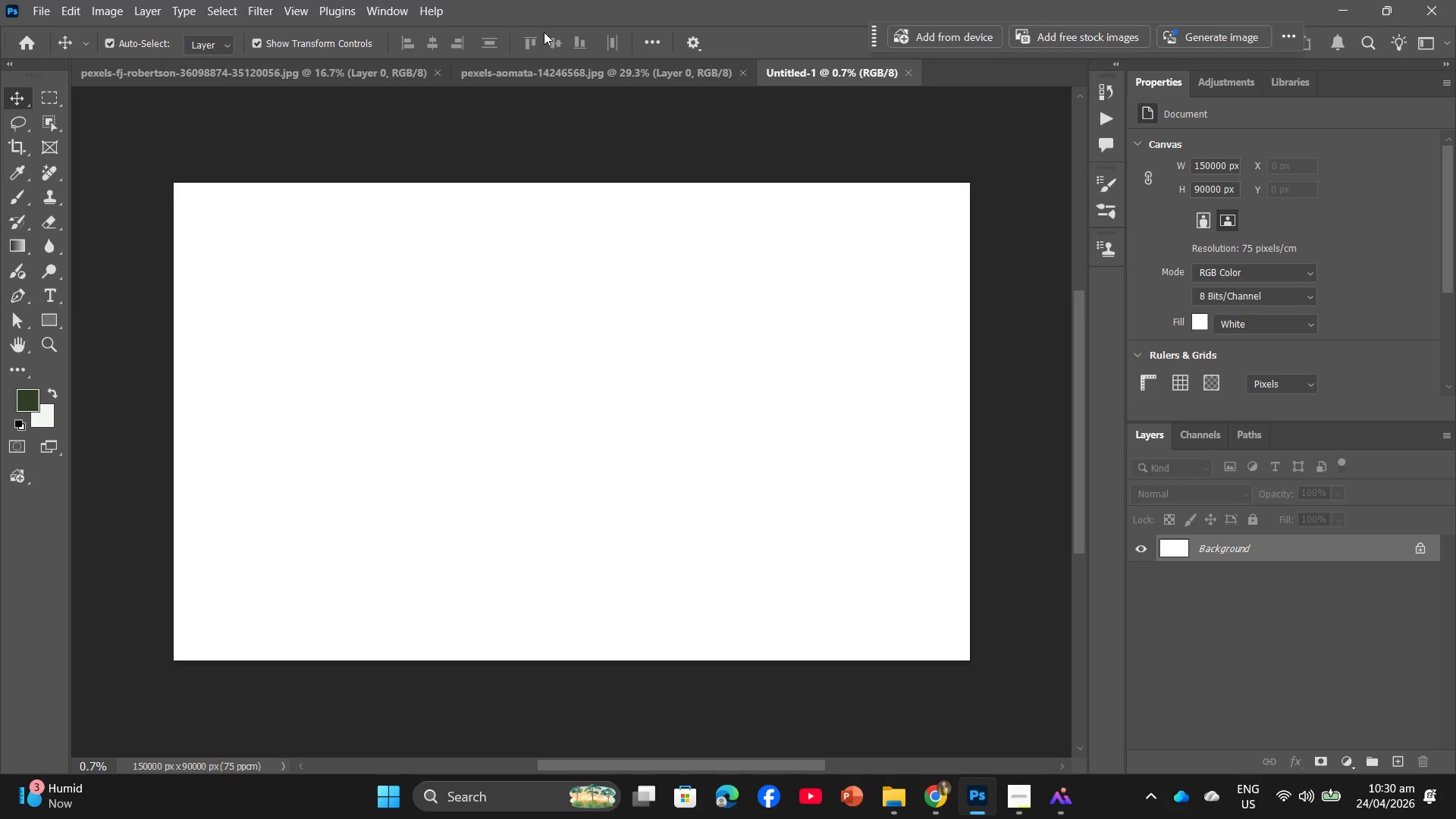 
wait(13.97)
 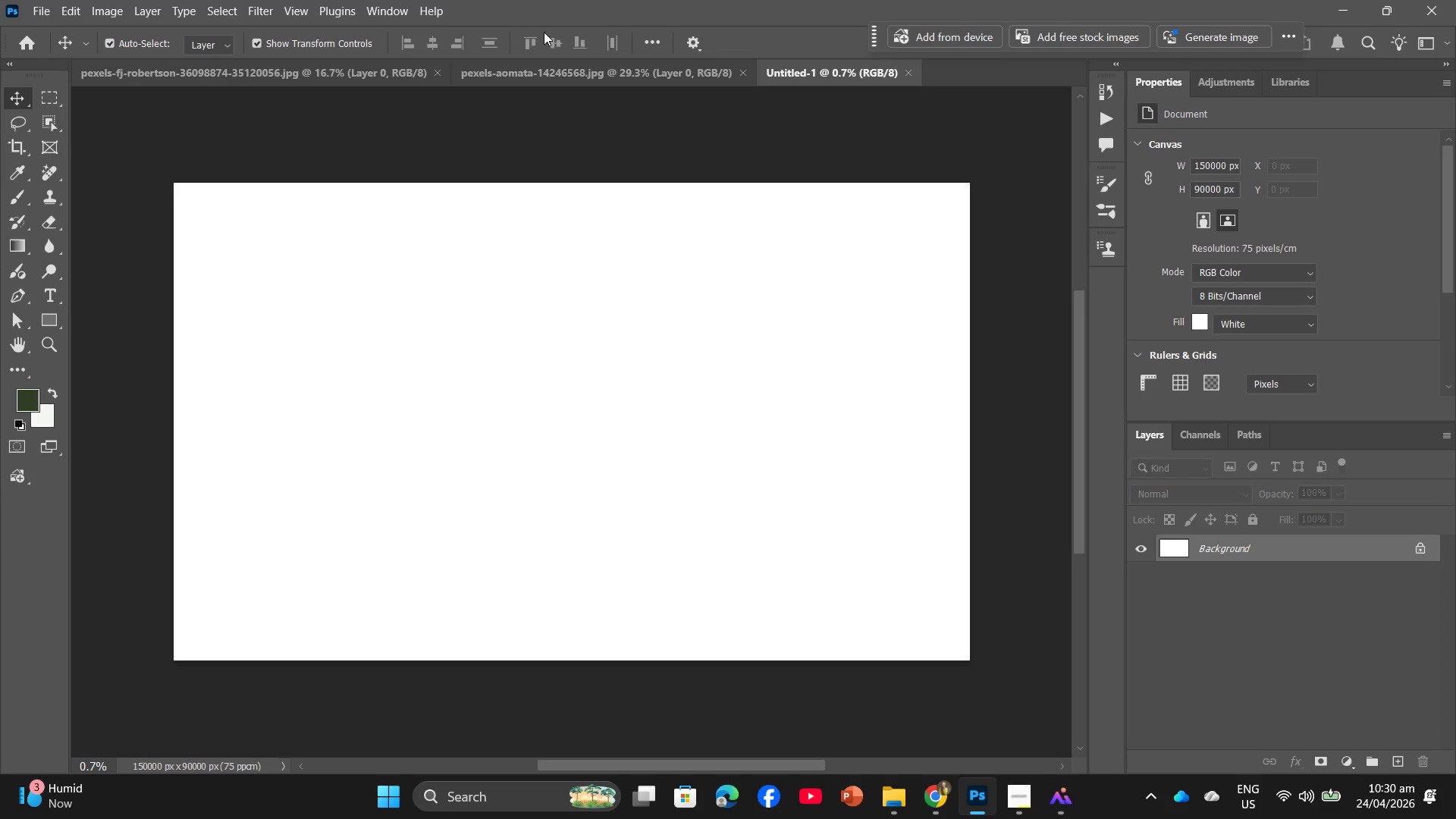 
left_click([1197, 82])
 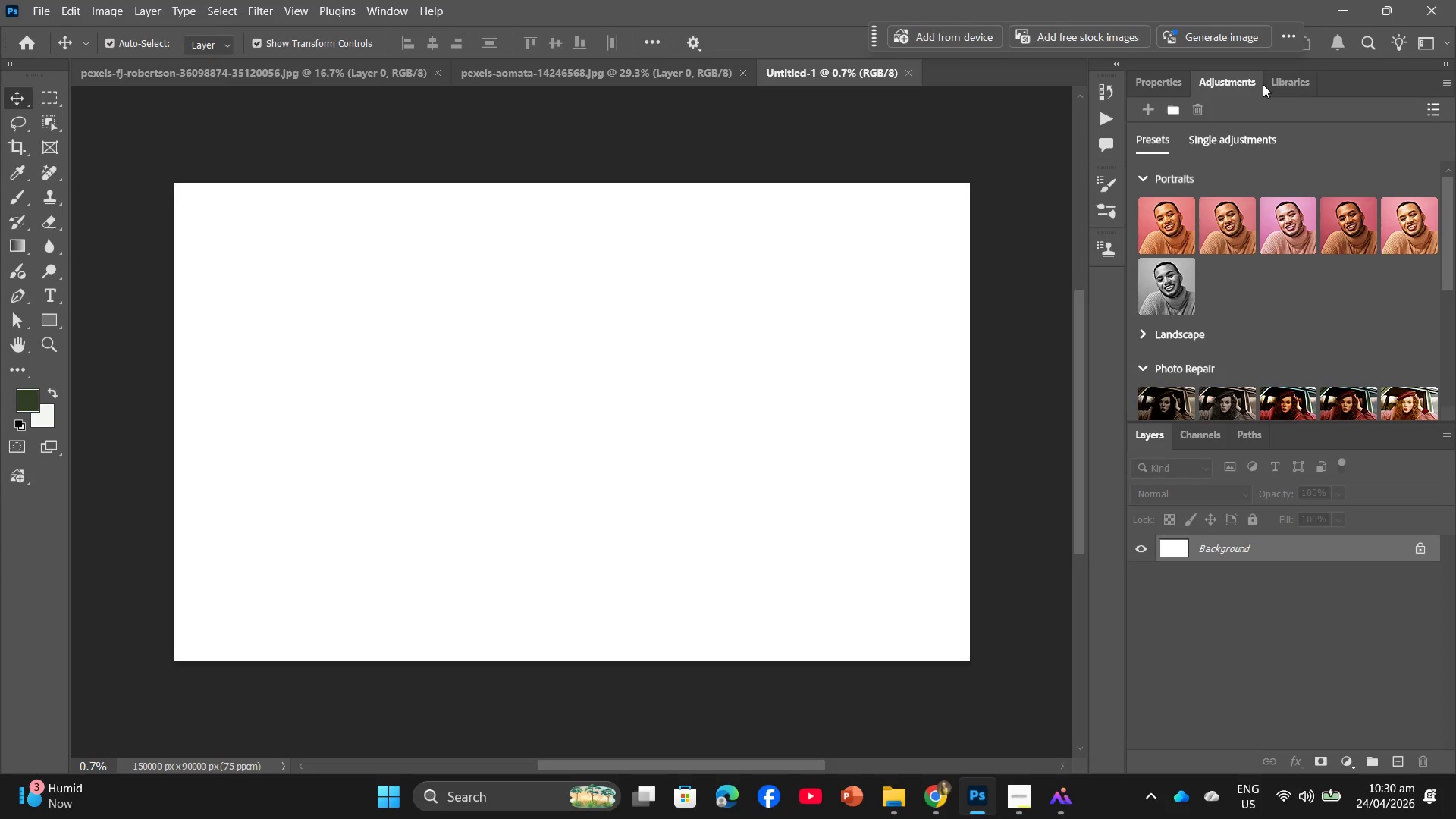 
left_click([1266, 84])
 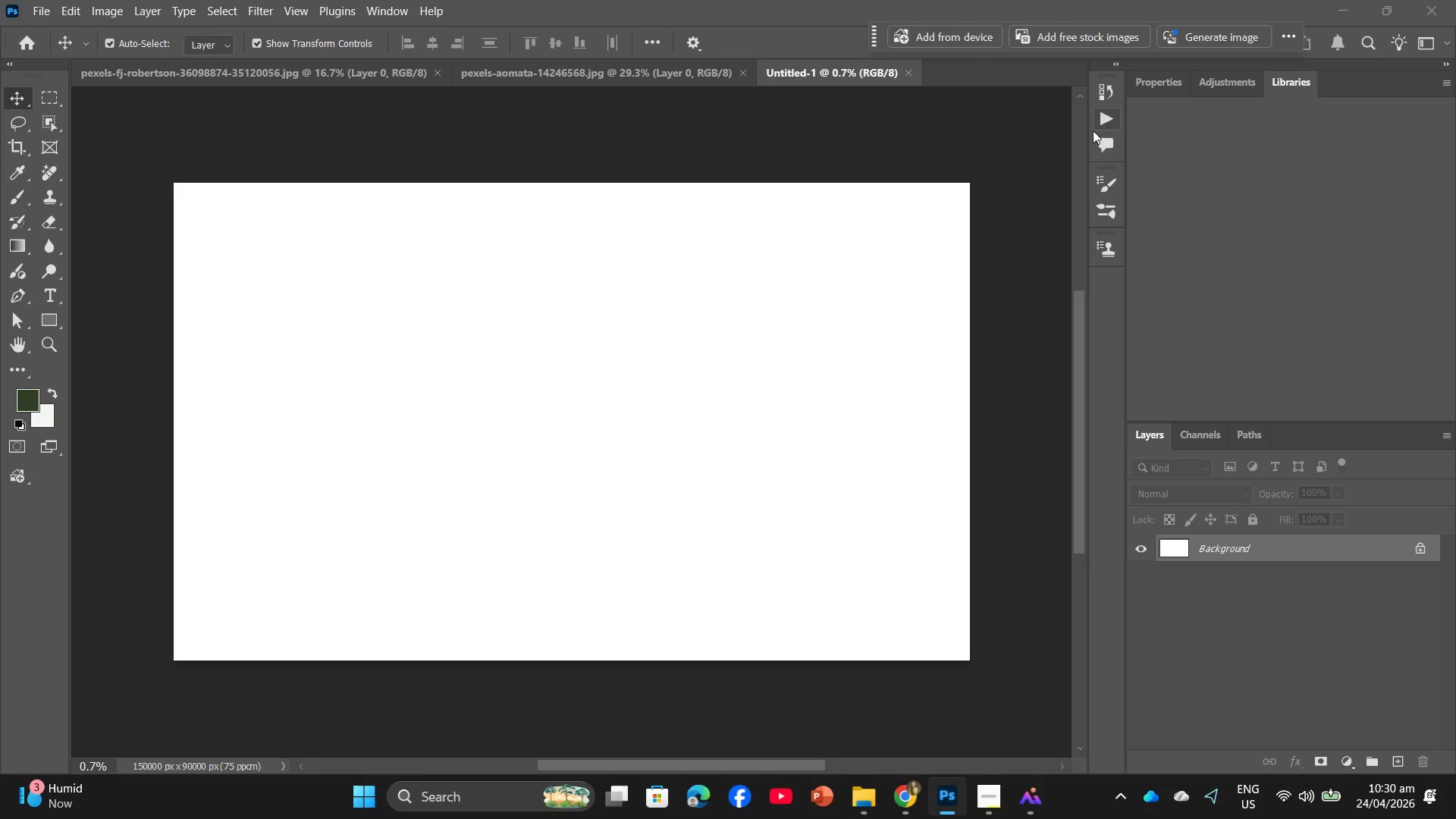 
left_click([1098, 140])
 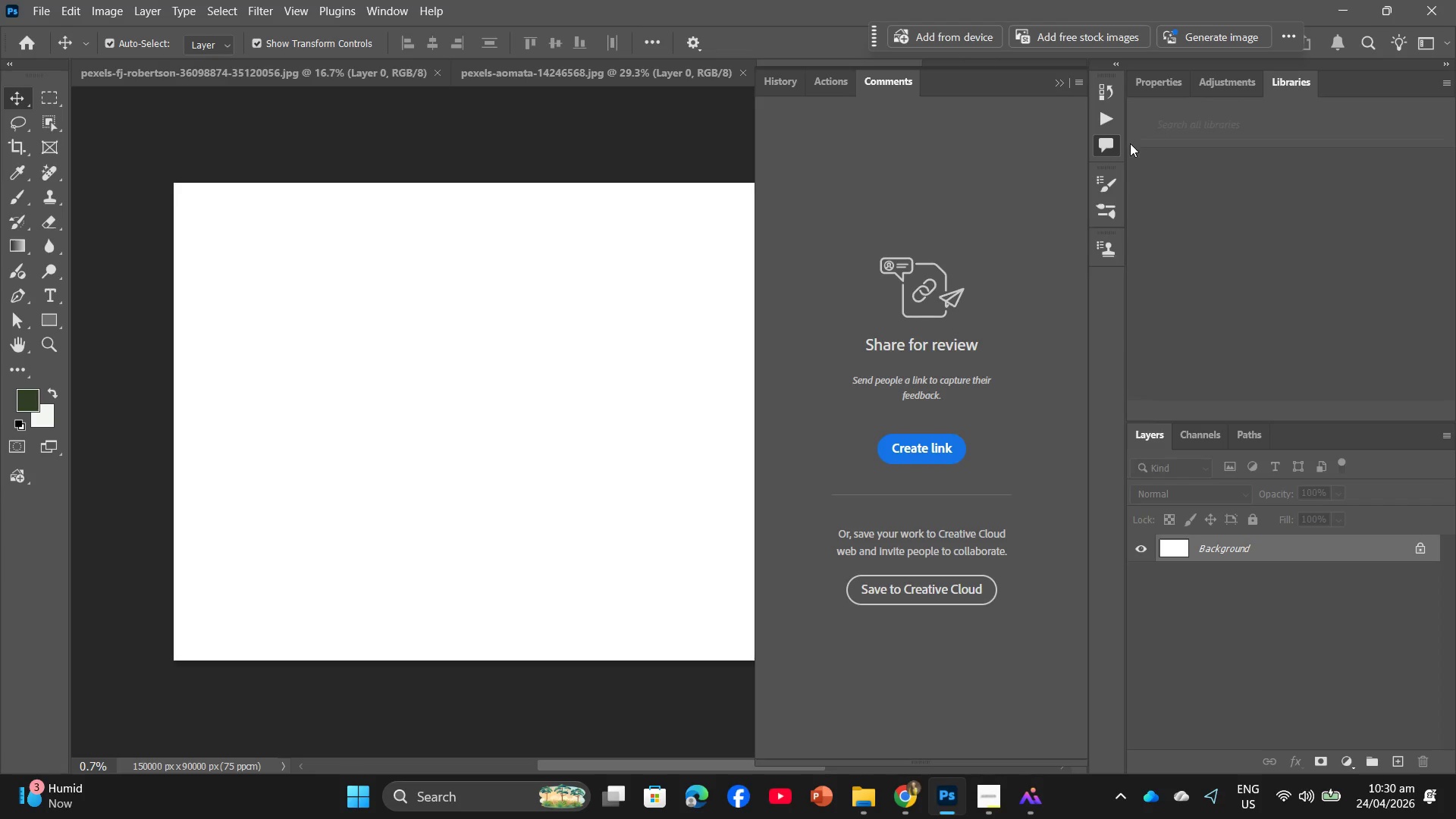 
left_click([1112, 143])
 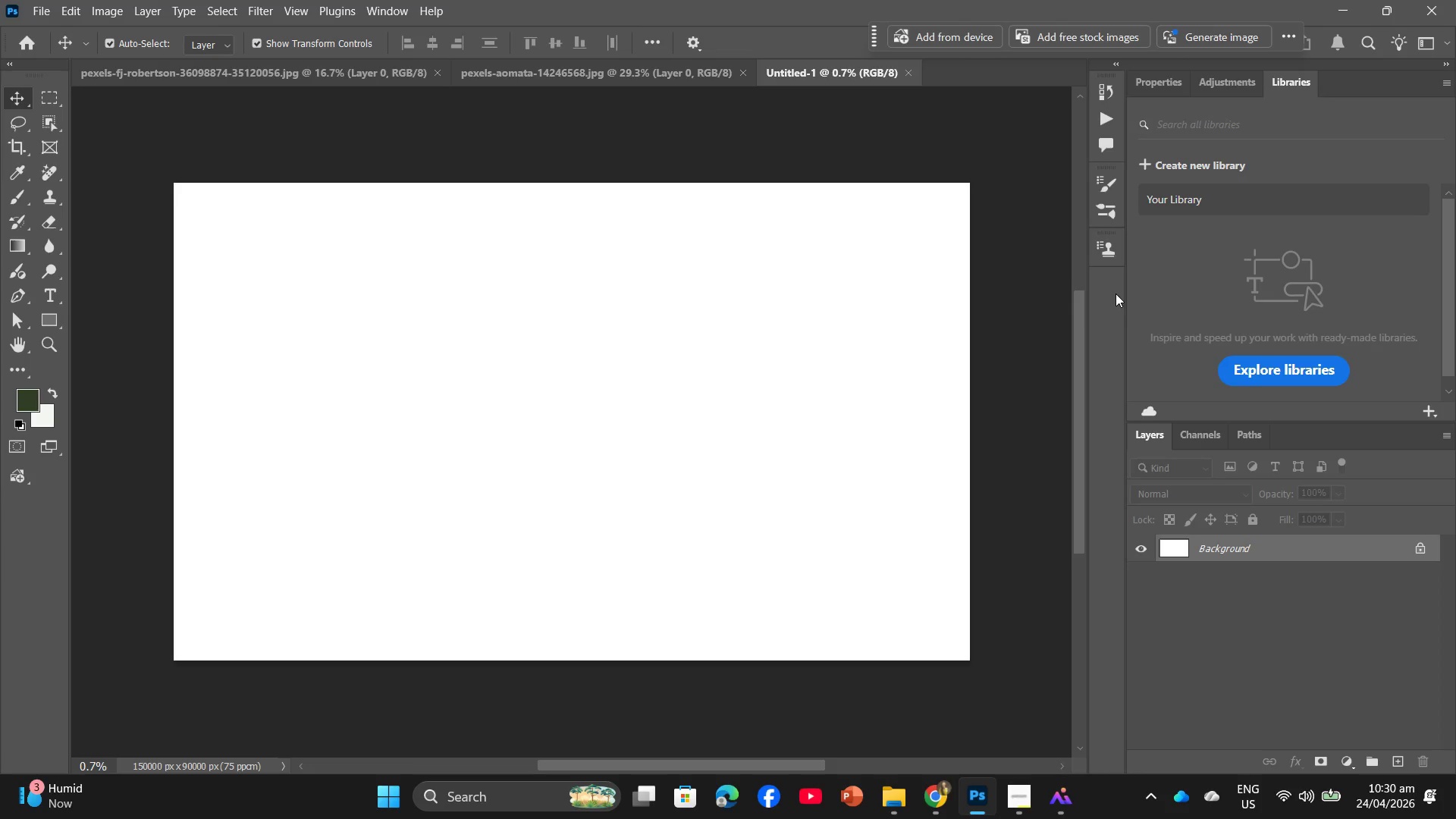 
wait(5.17)
 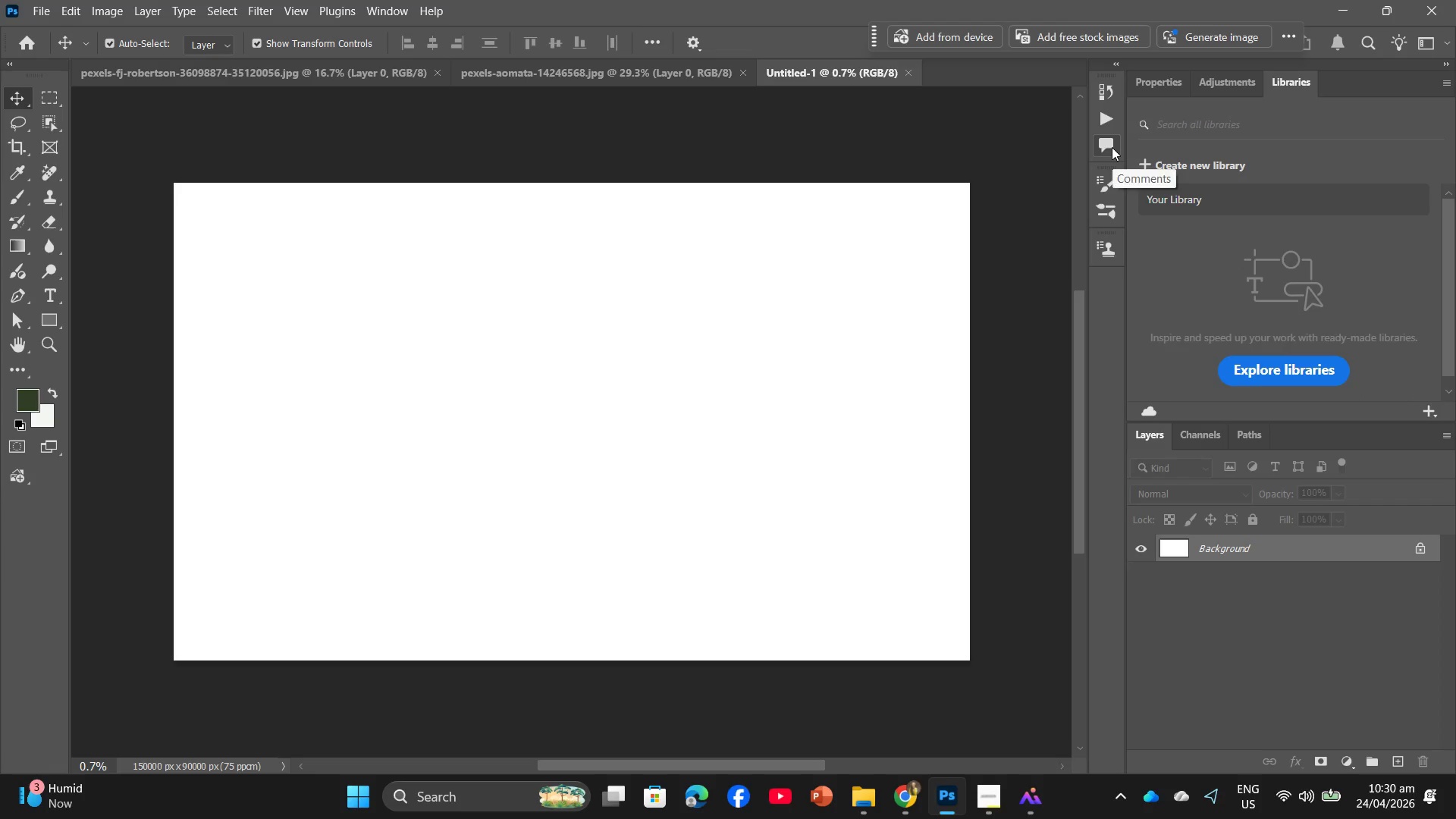 
left_click([1241, 435])
 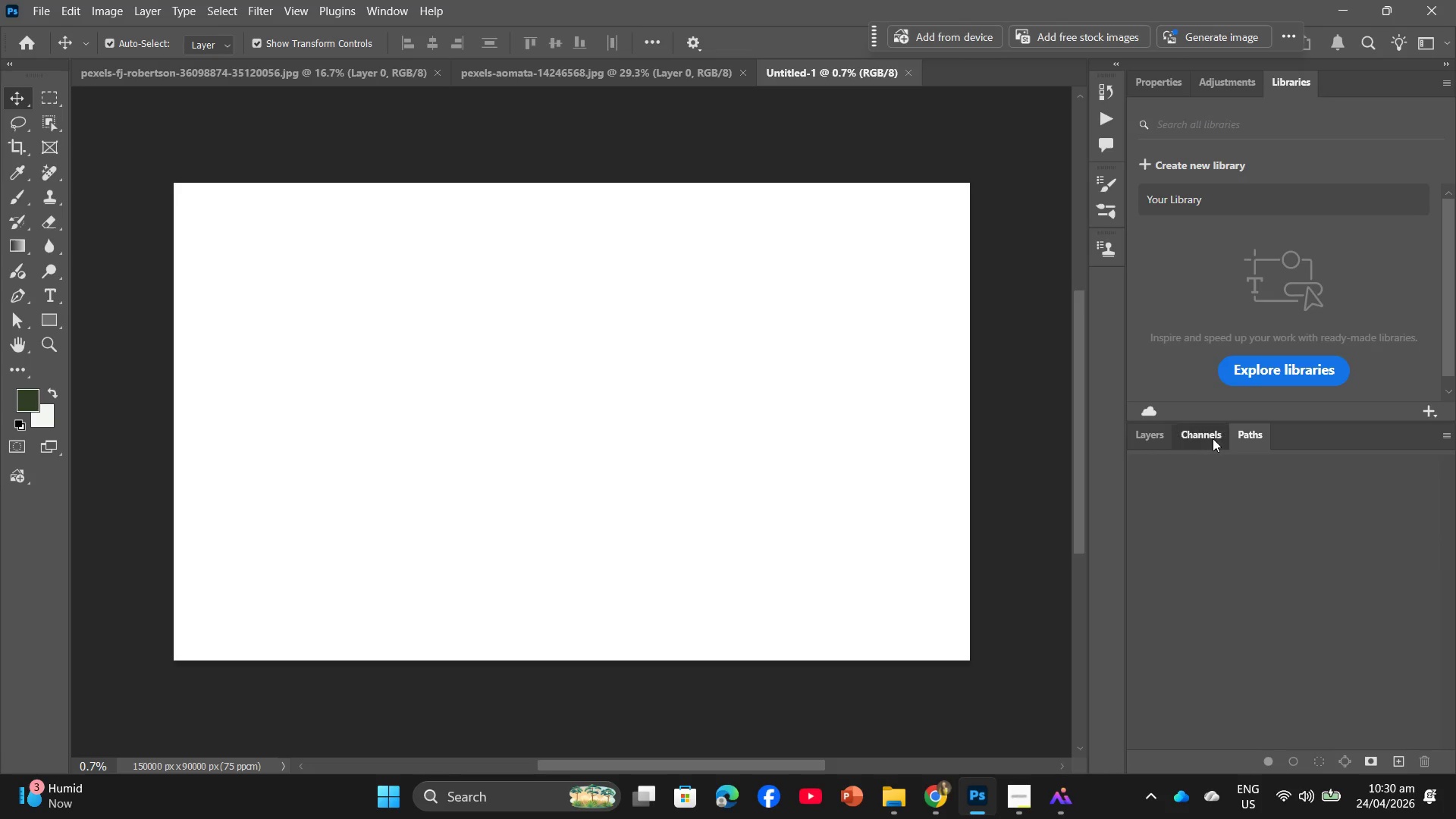 
left_click([1213, 438])
 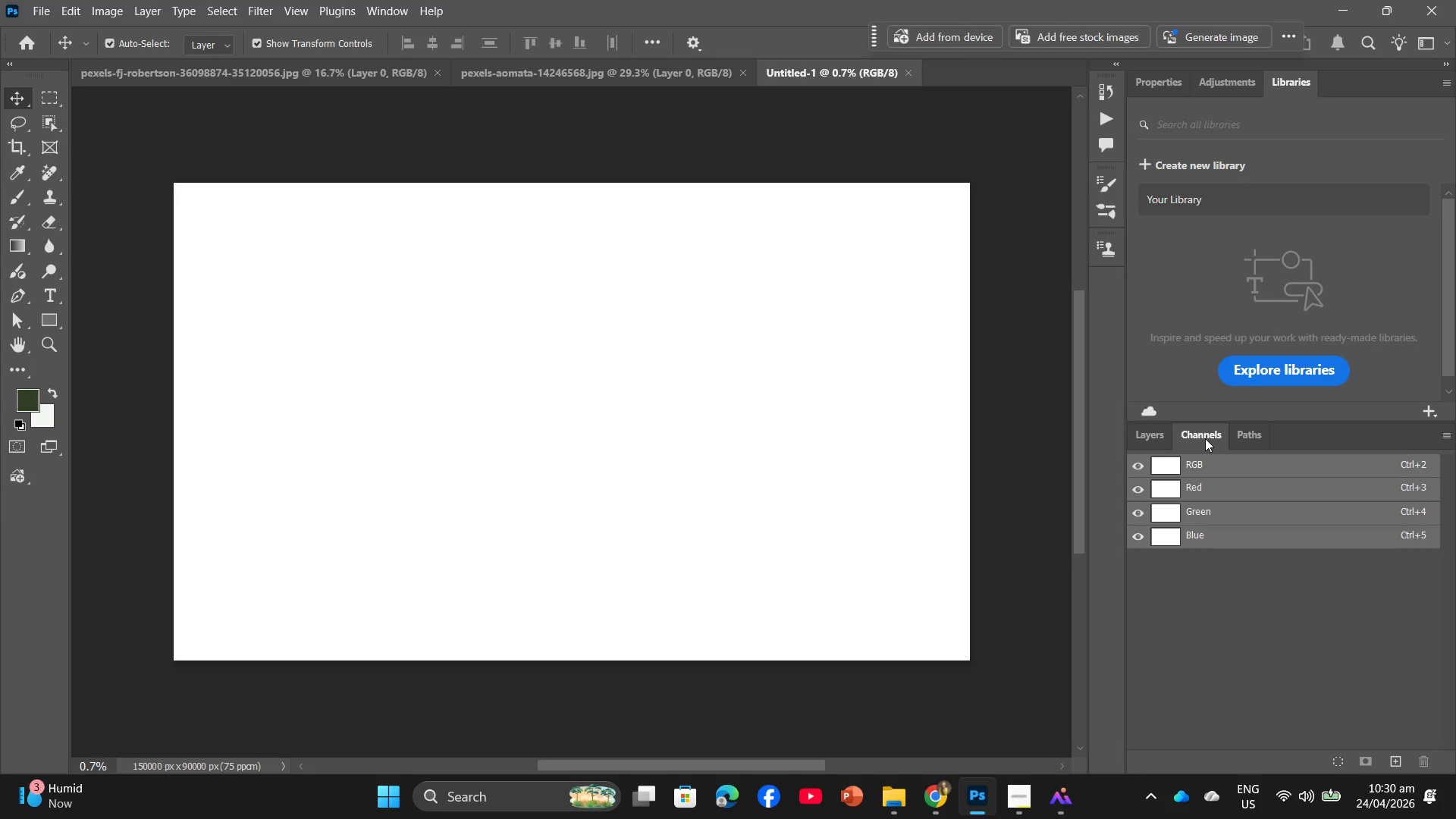 
left_click([1205, 438])
 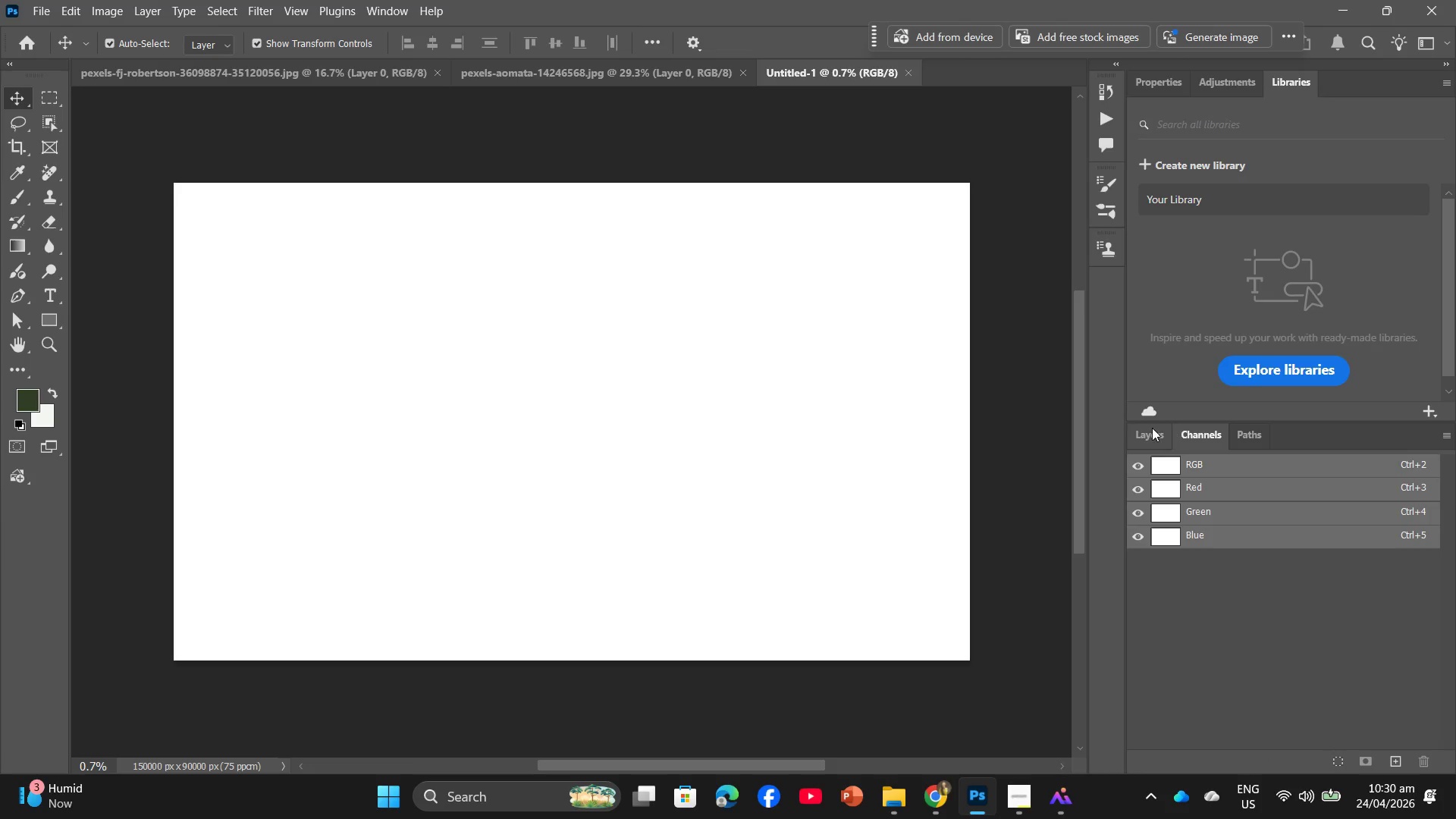 
left_click([1152, 428])
 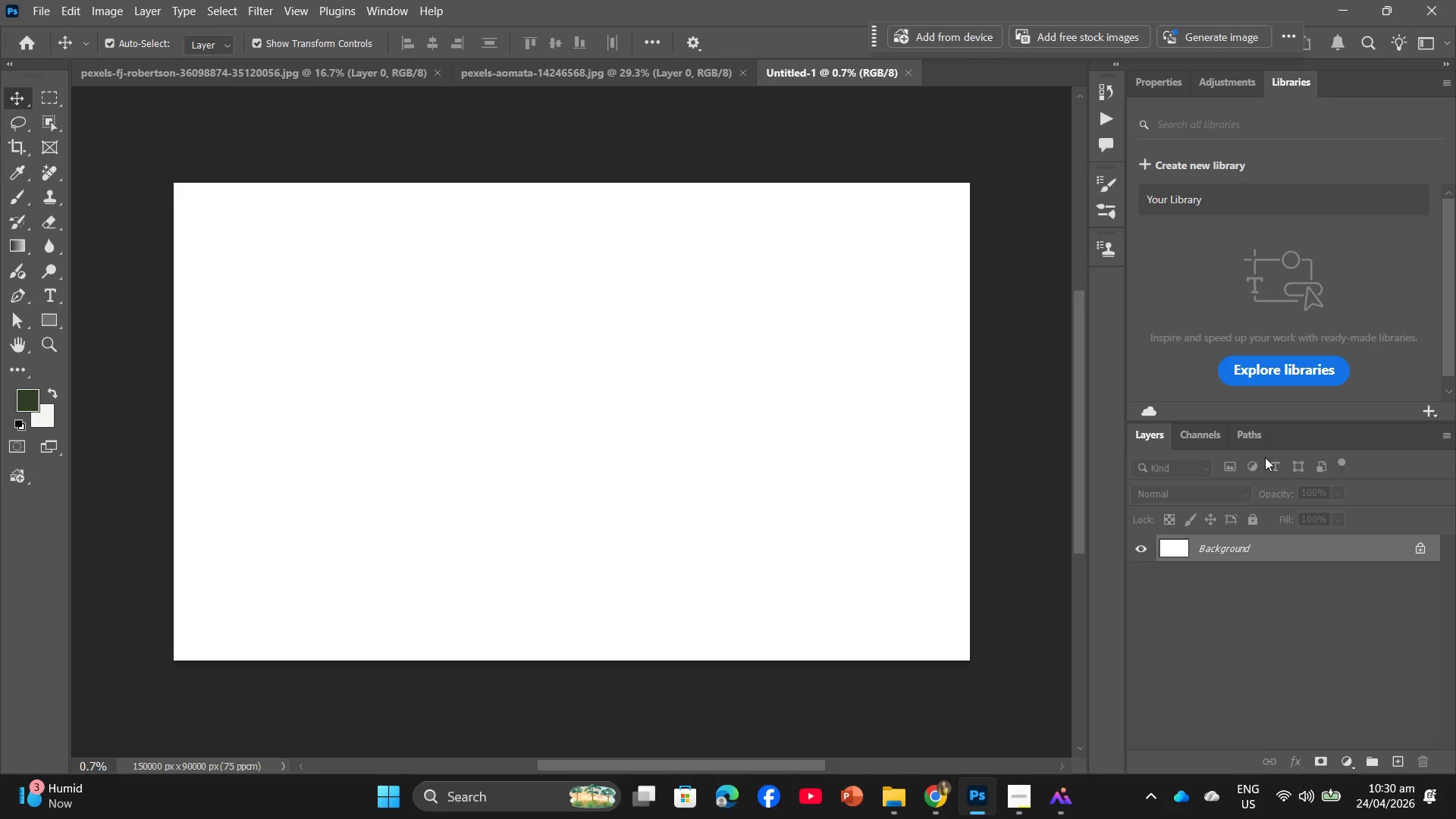 
left_click_drag(start_coordinate=[874, 384], to_coordinate=[869, 383])
 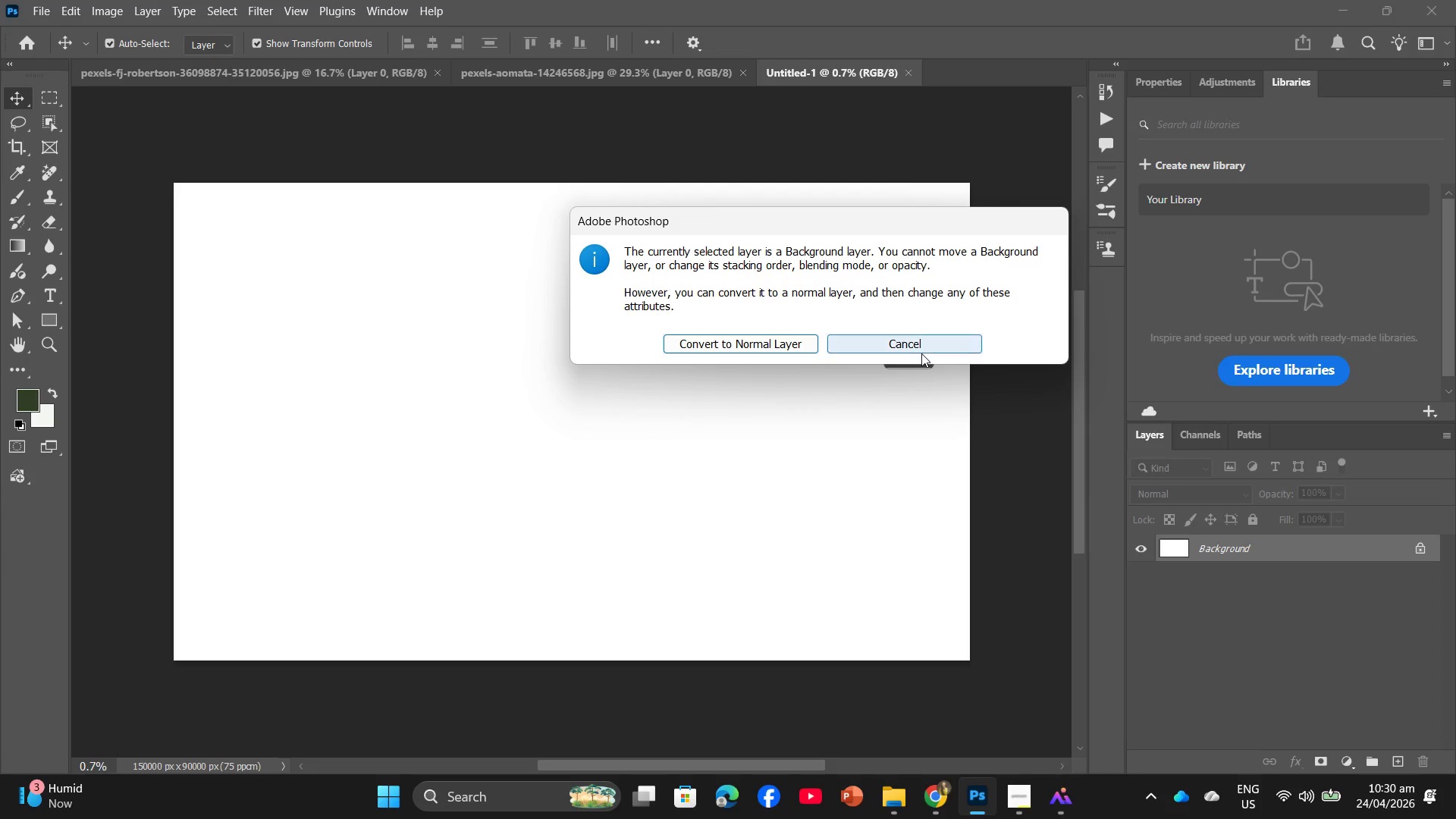 
left_click([927, 347])
 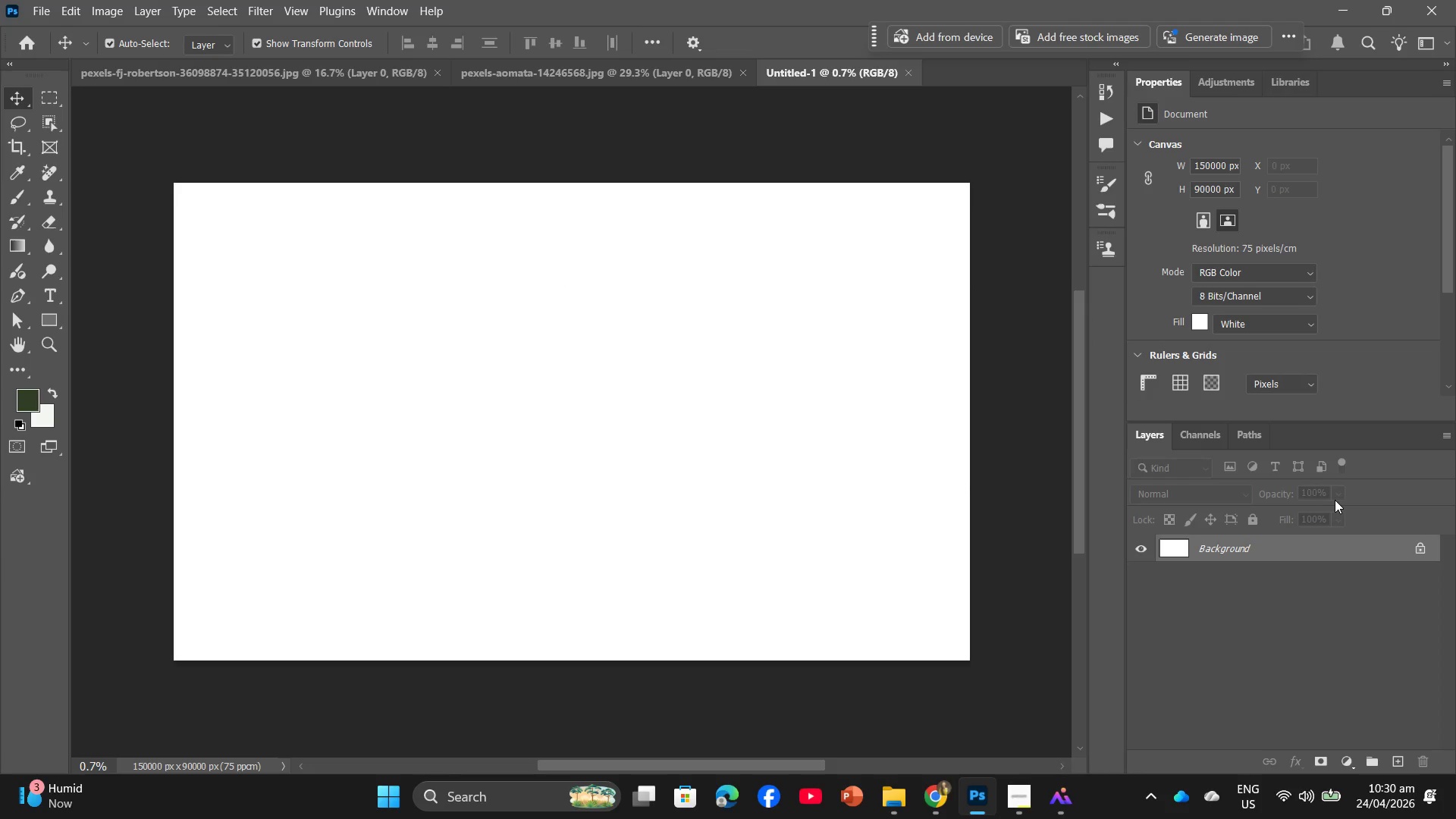 
wait(7.22)
 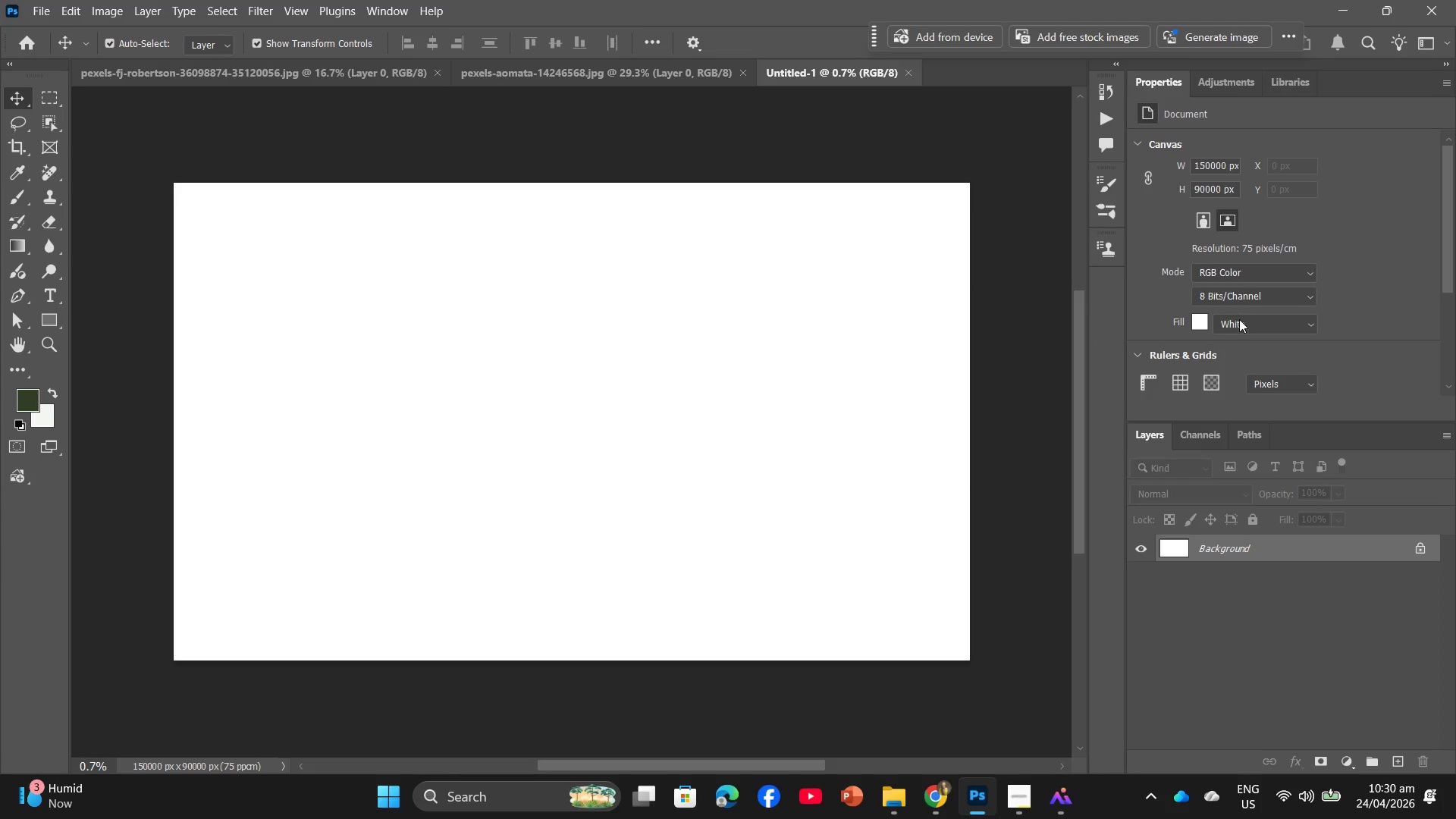 
left_click([1427, 551])
 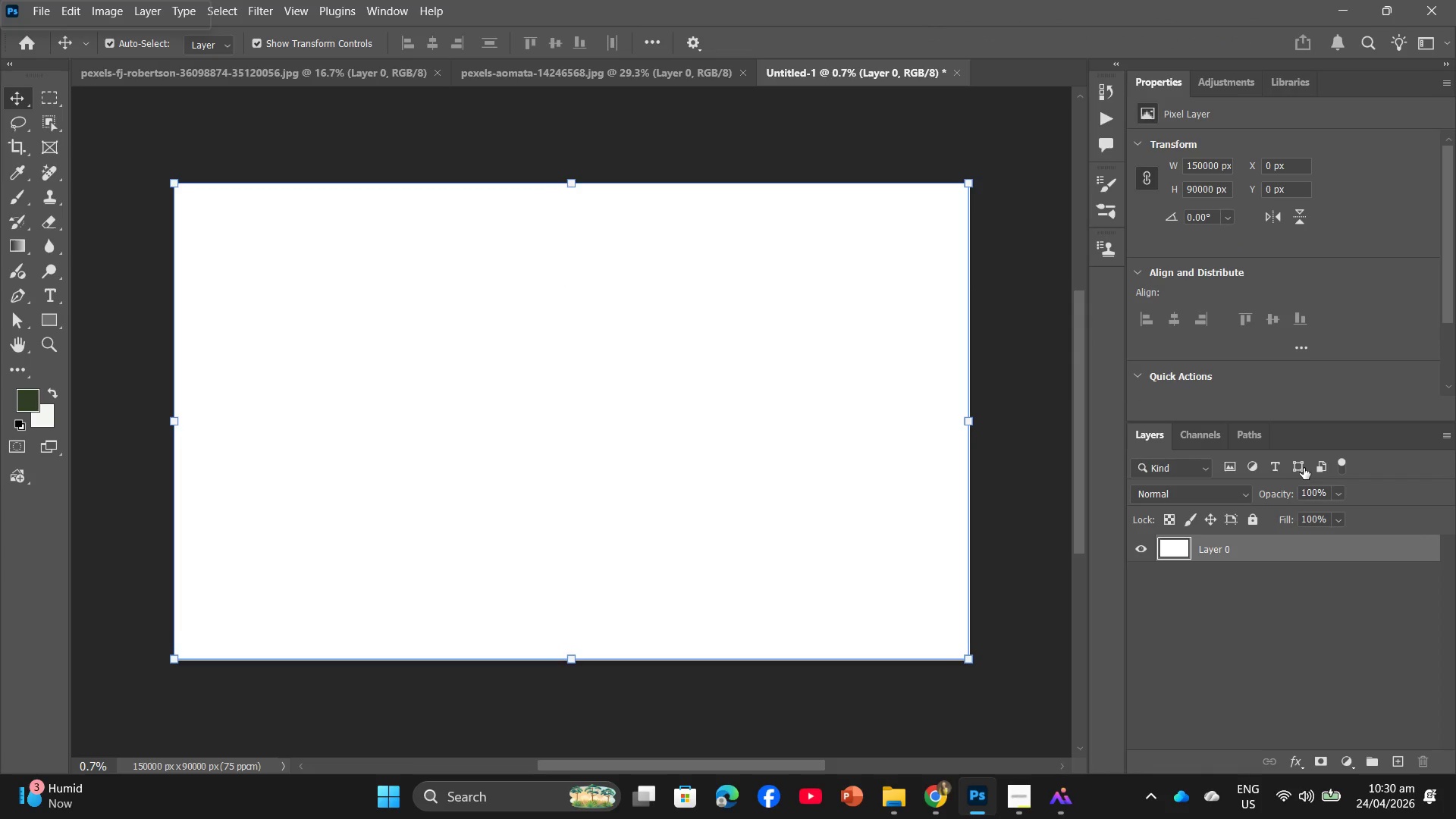 
left_click([1279, 467])
 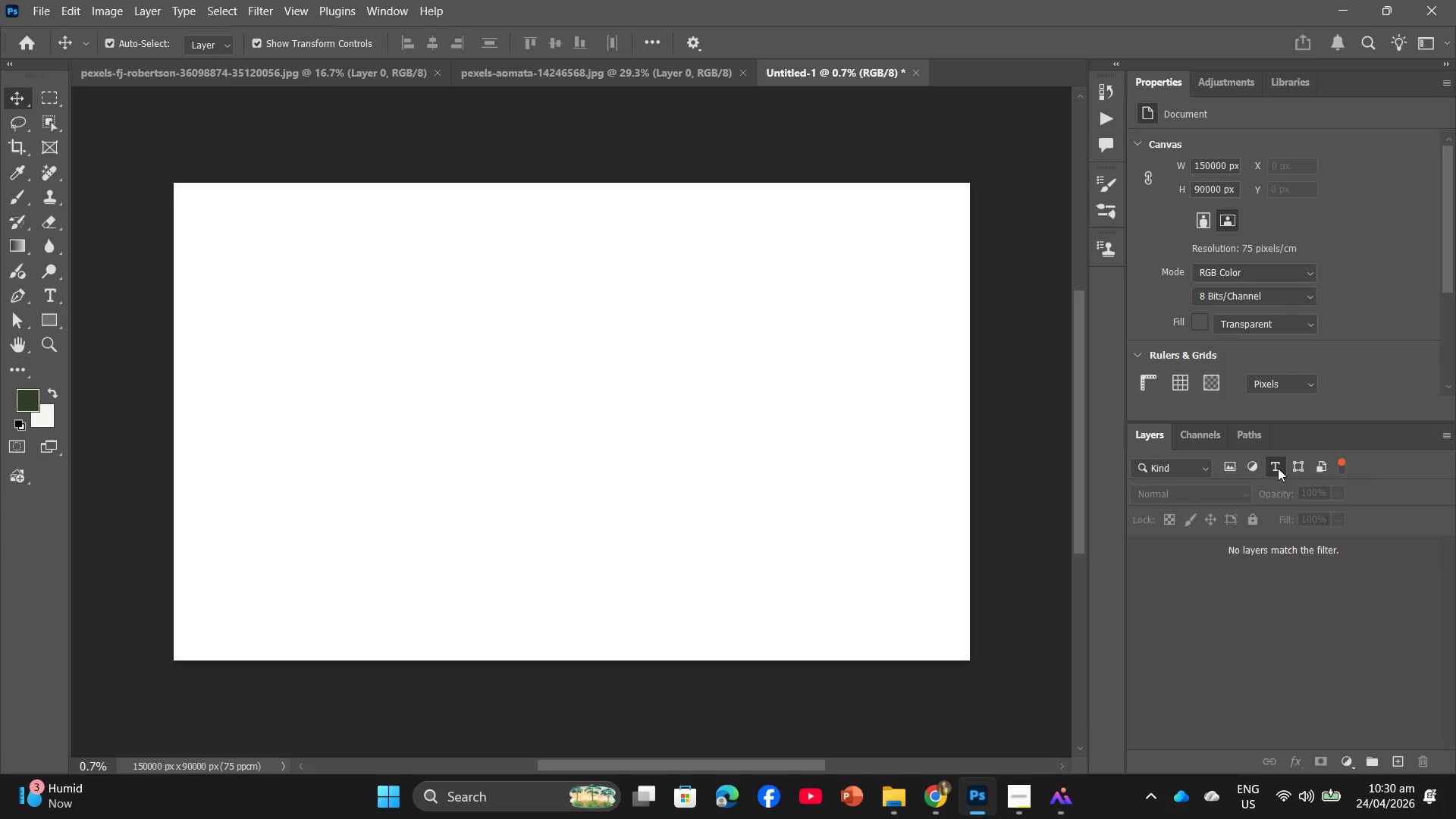 
wait(6.84)
 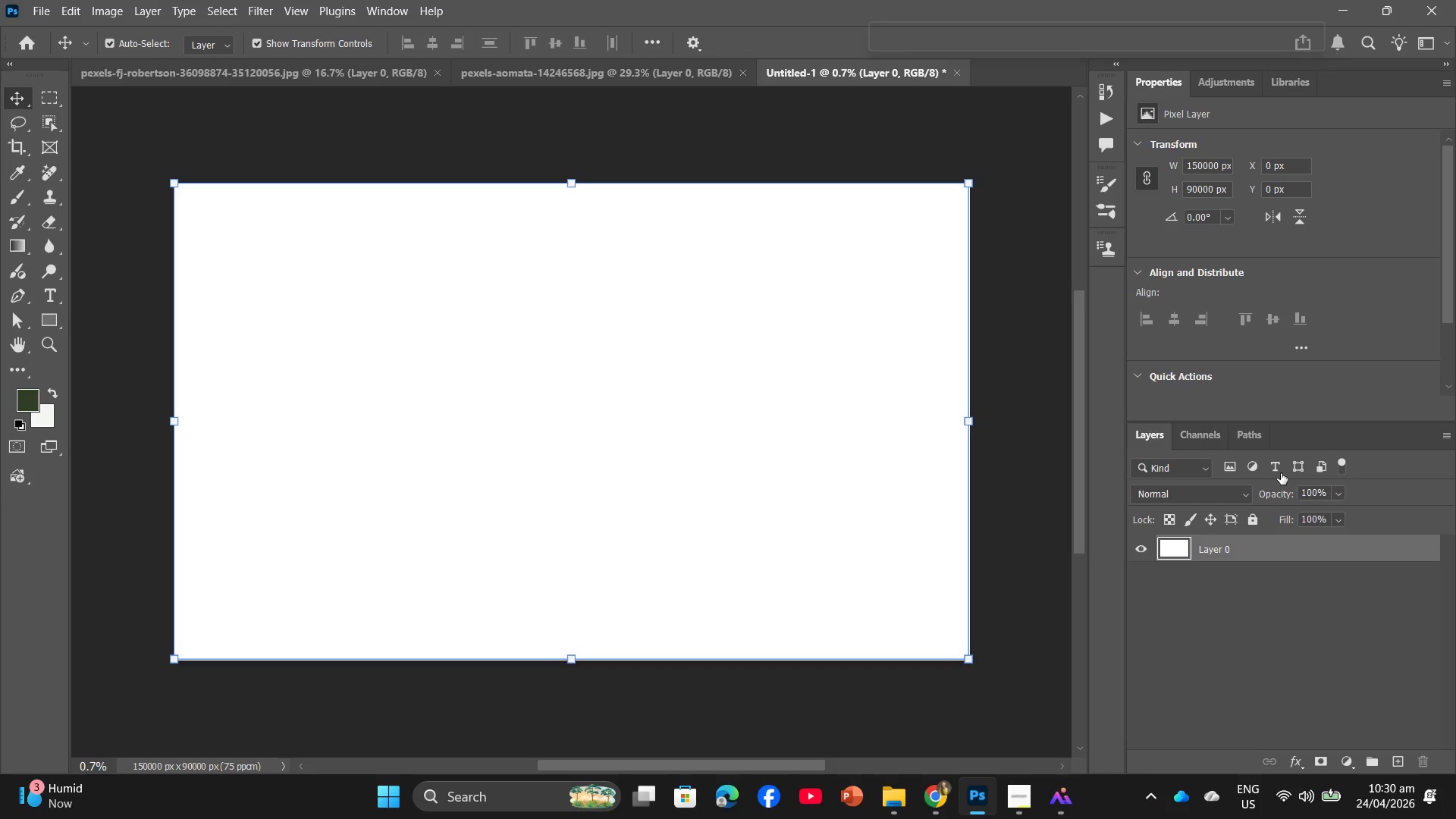 
right_click([1278, 468])
 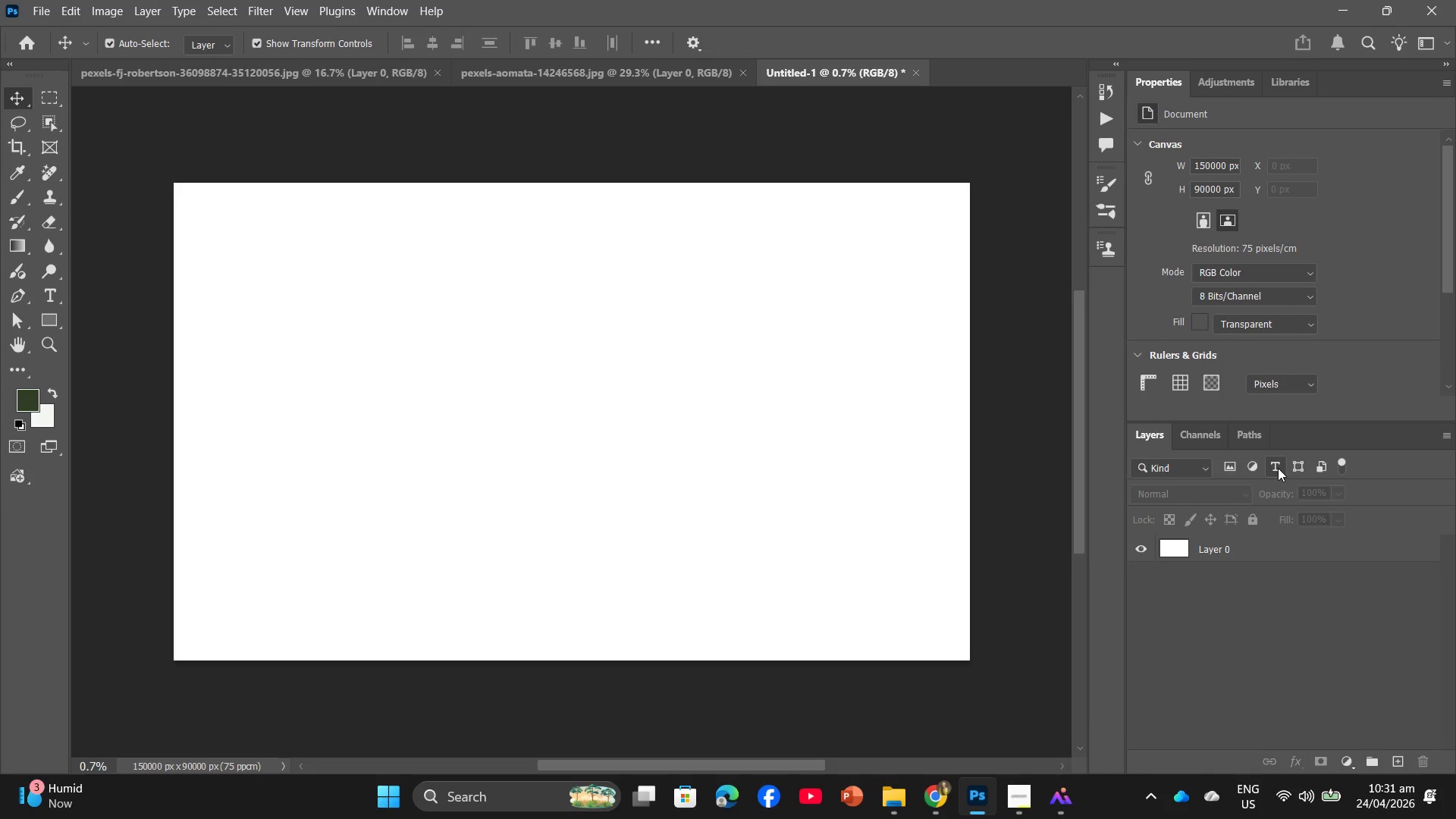 
left_click([1278, 468])
 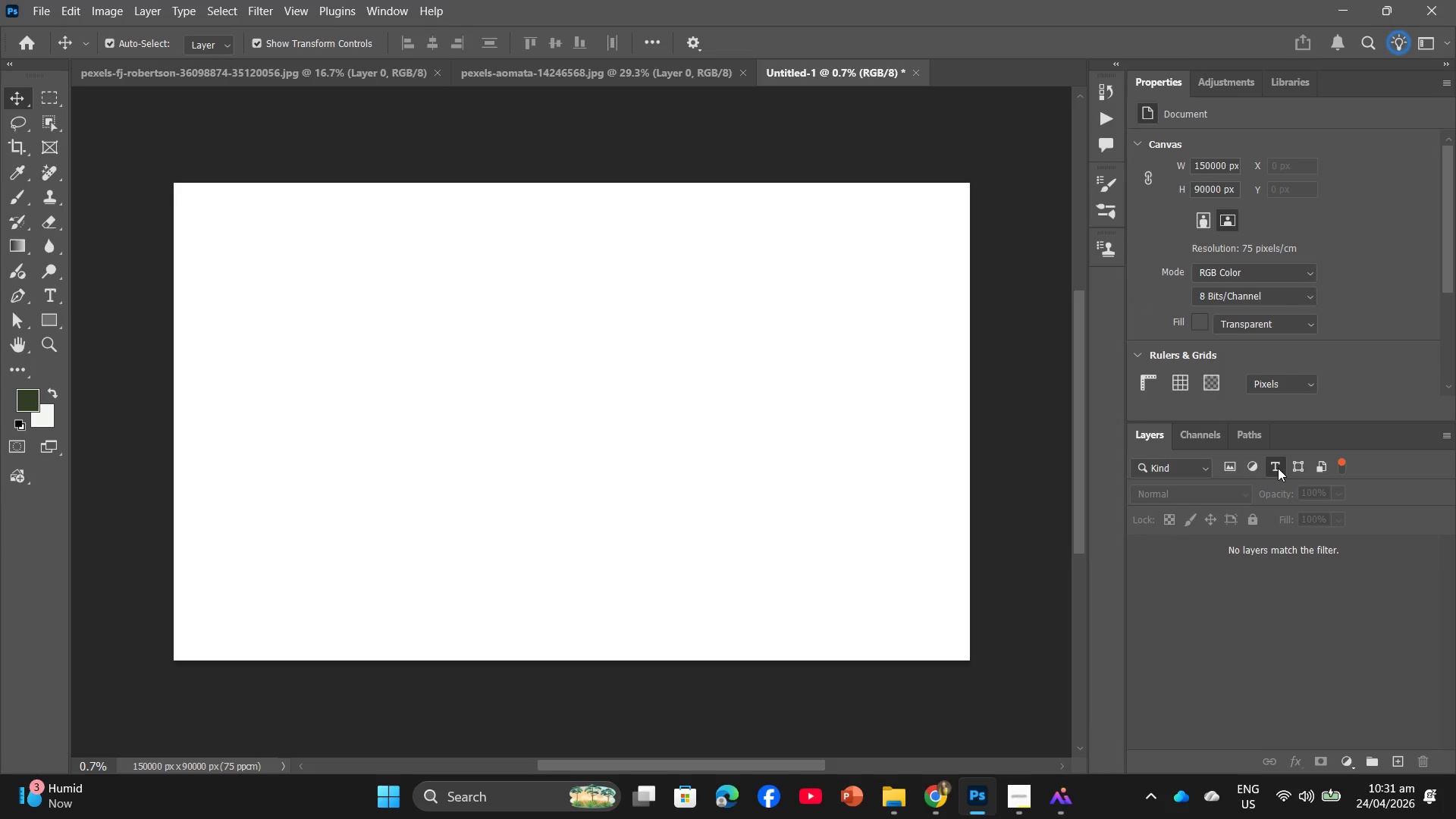 
left_click([1278, 468])
 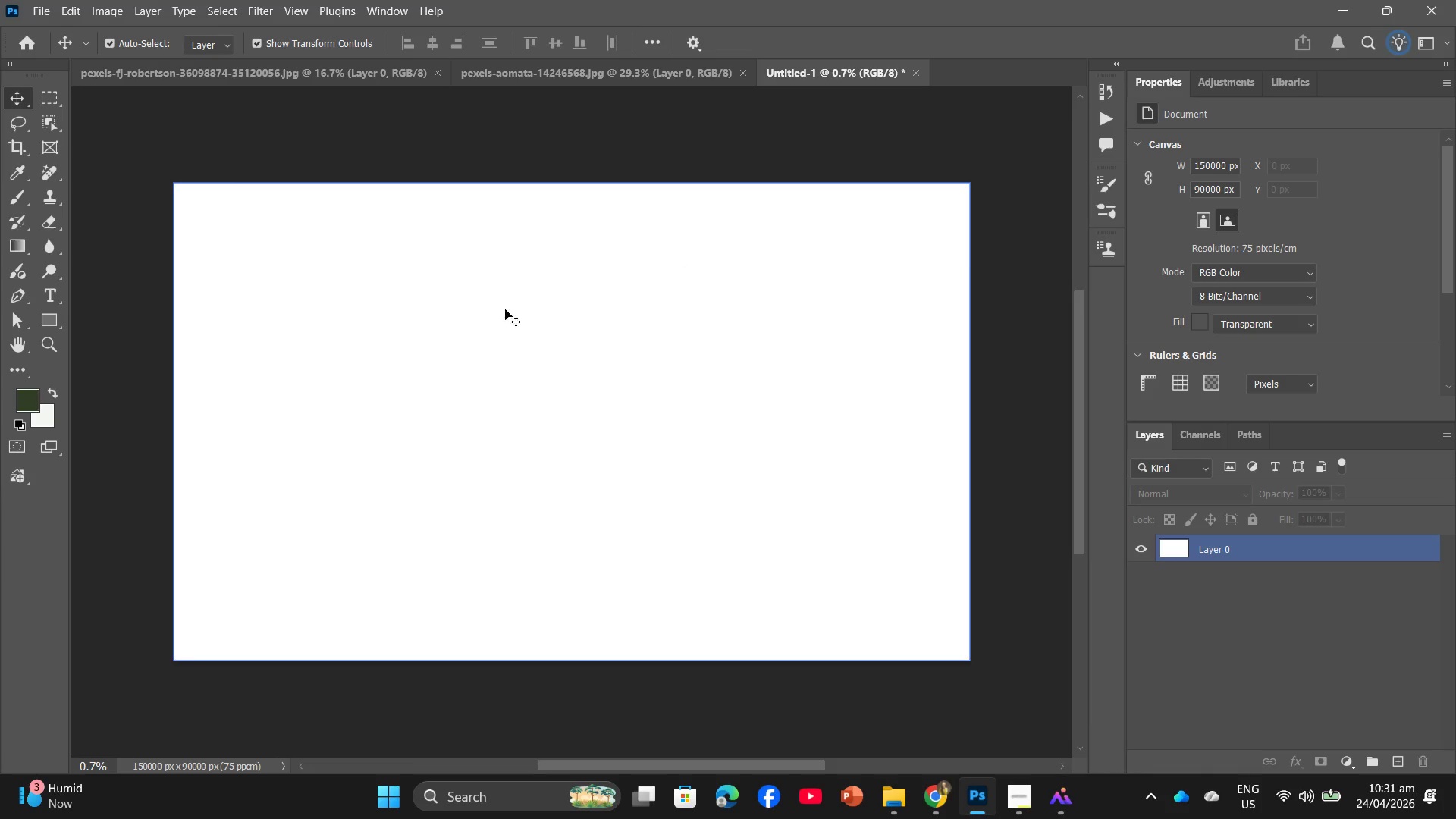 
wait(11.03)
 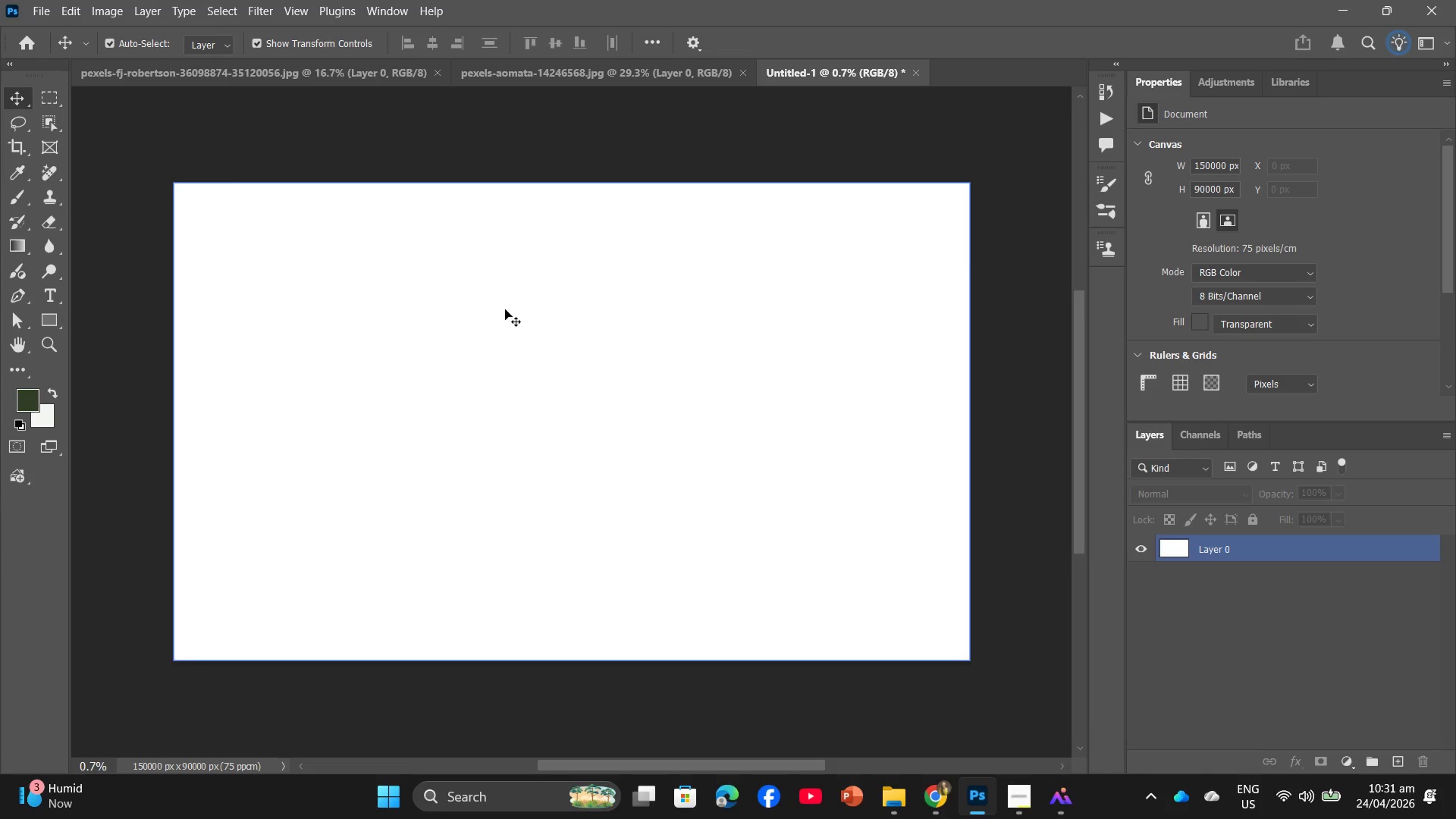 
right_click([63, 299])
 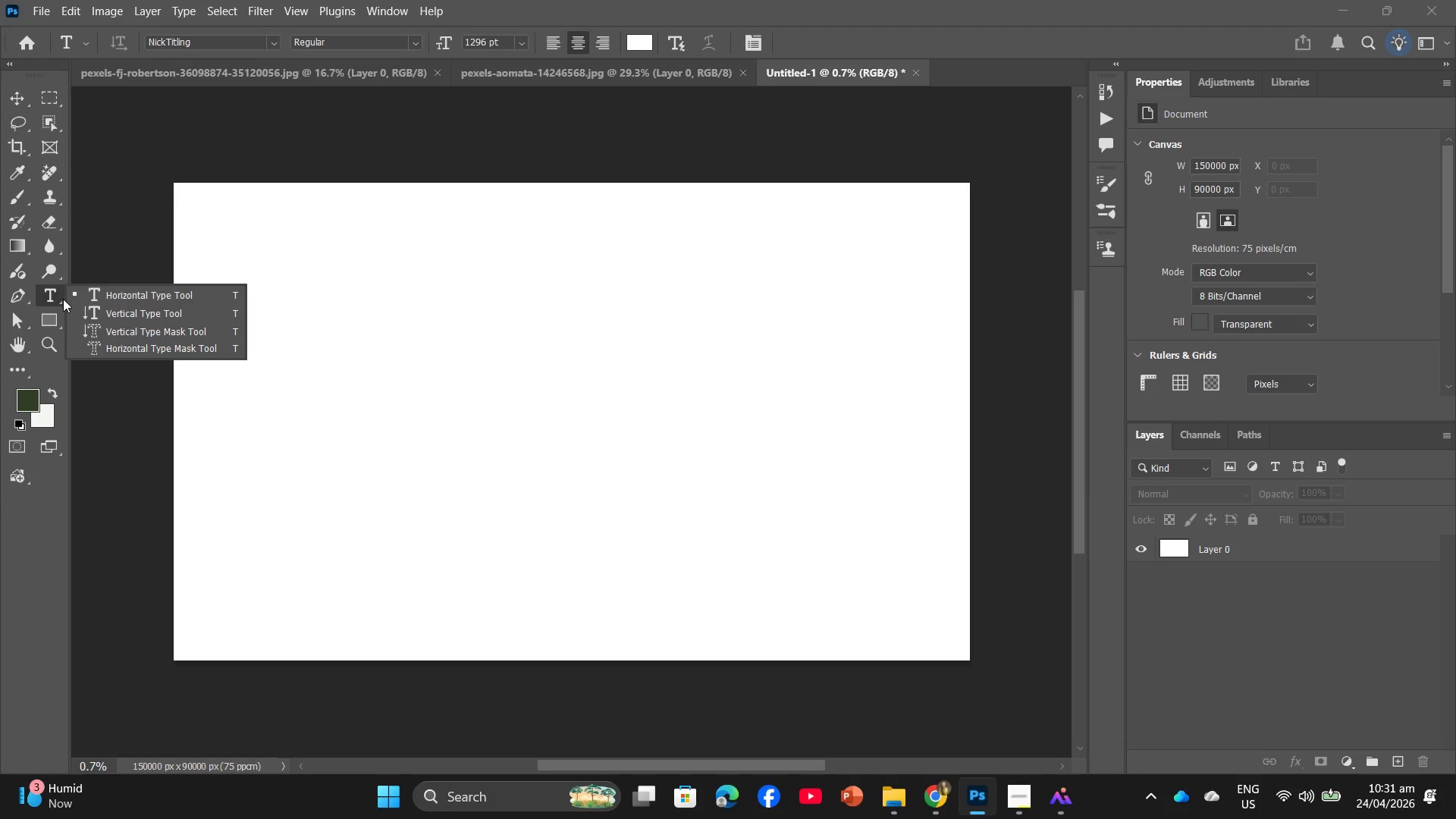 
wait(6.75)
 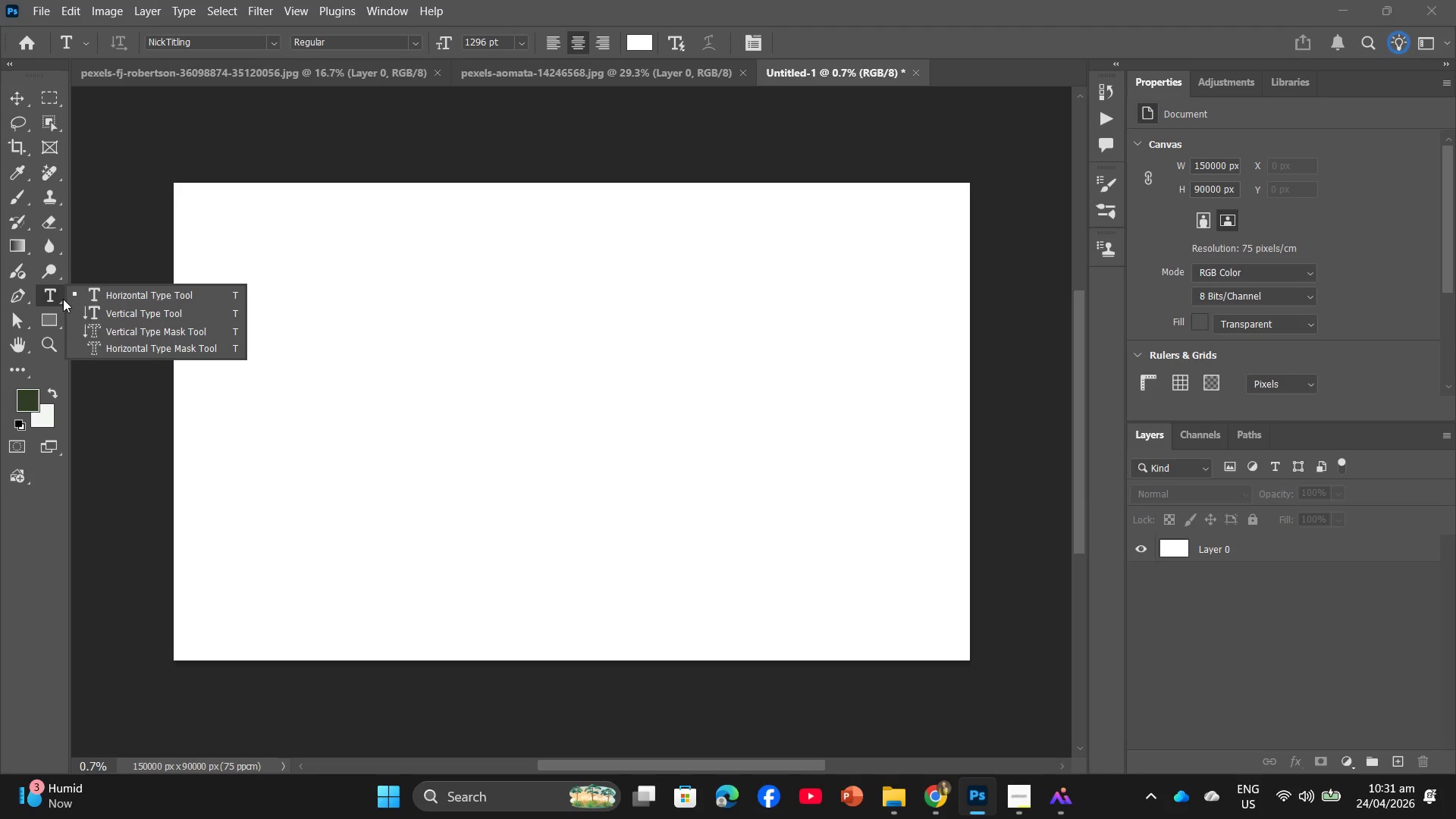 
left_click([111, 311])
 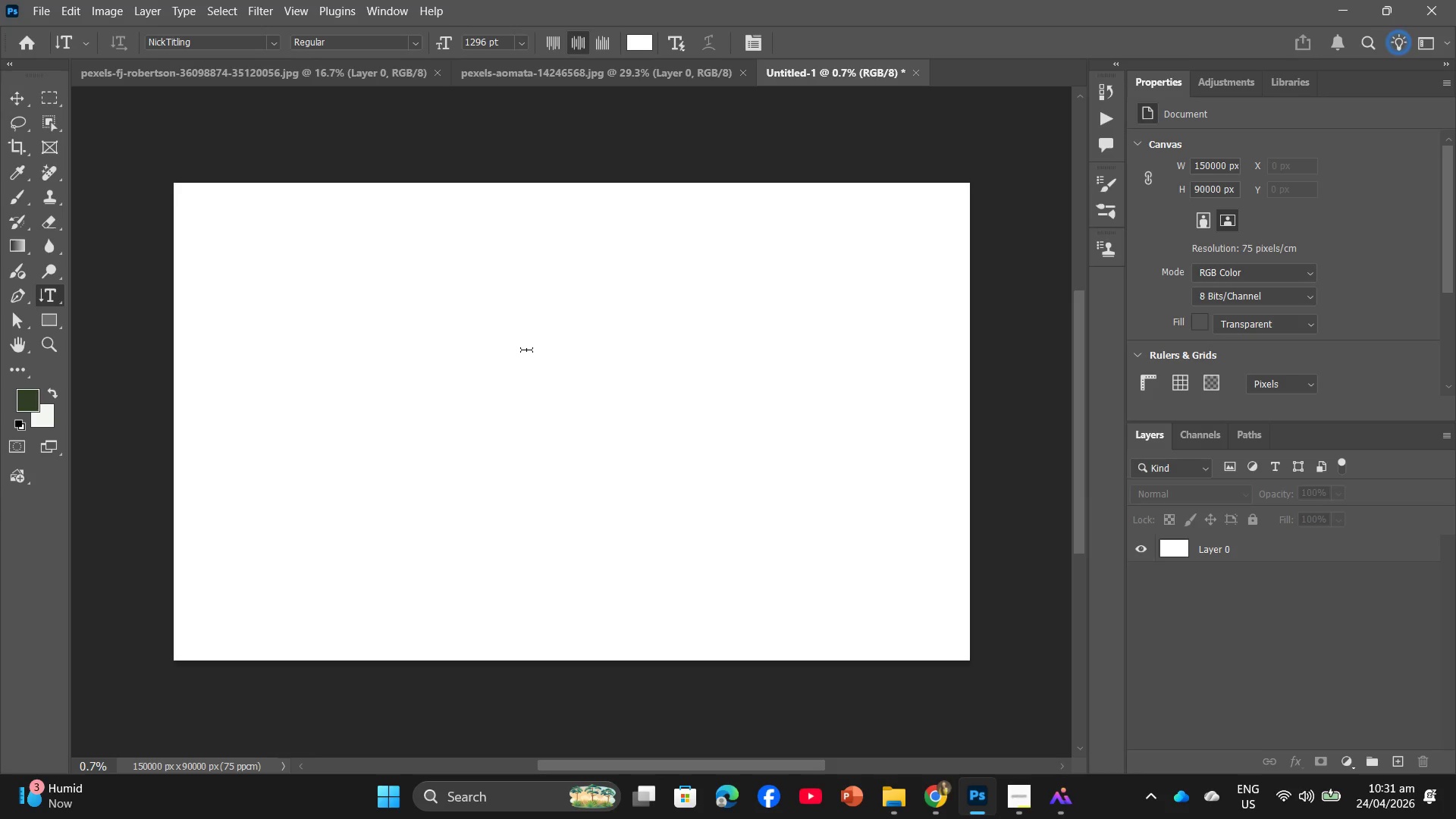 
hold_key(key=X, duration=0.31)
 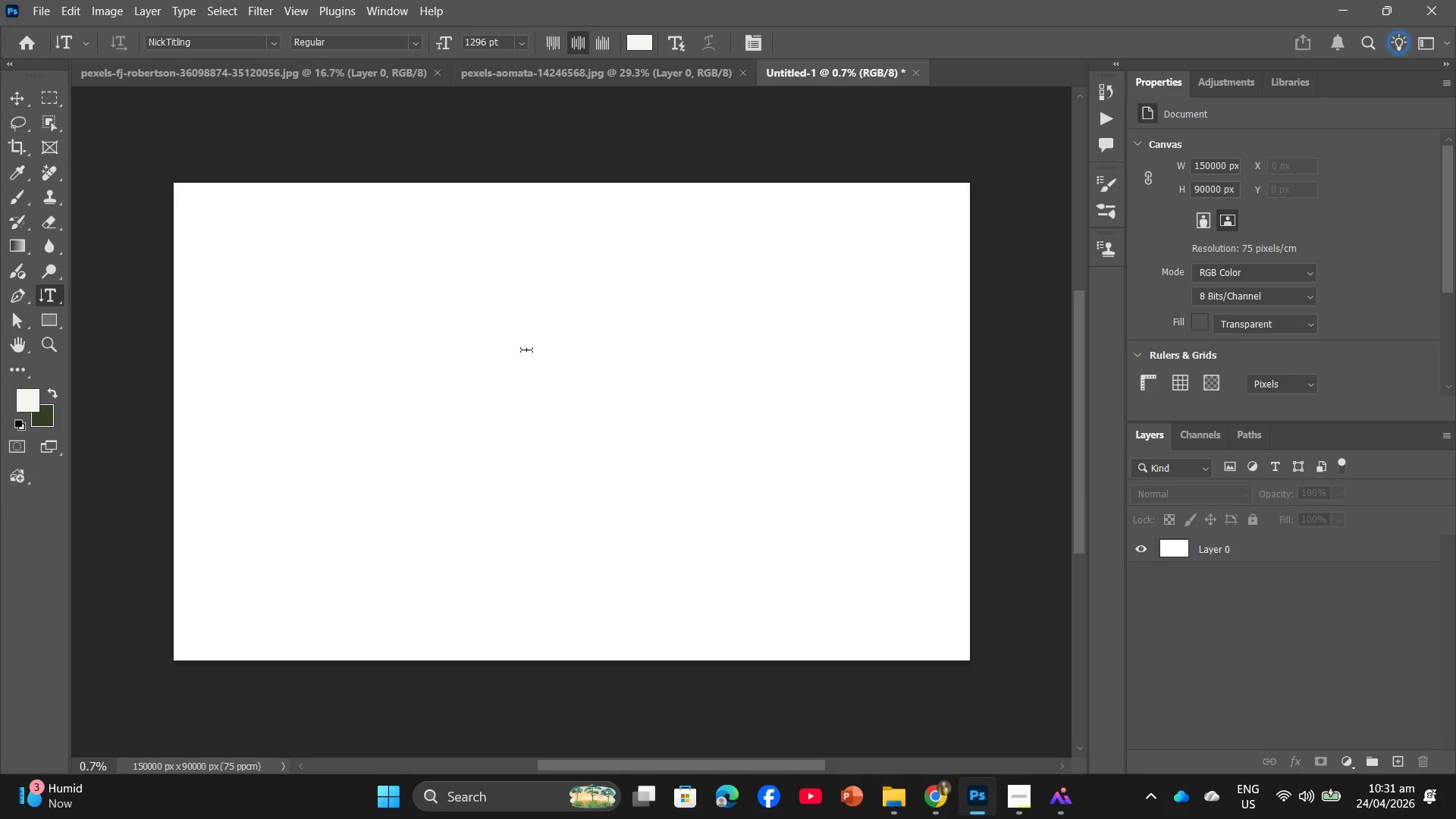 
key(C)
 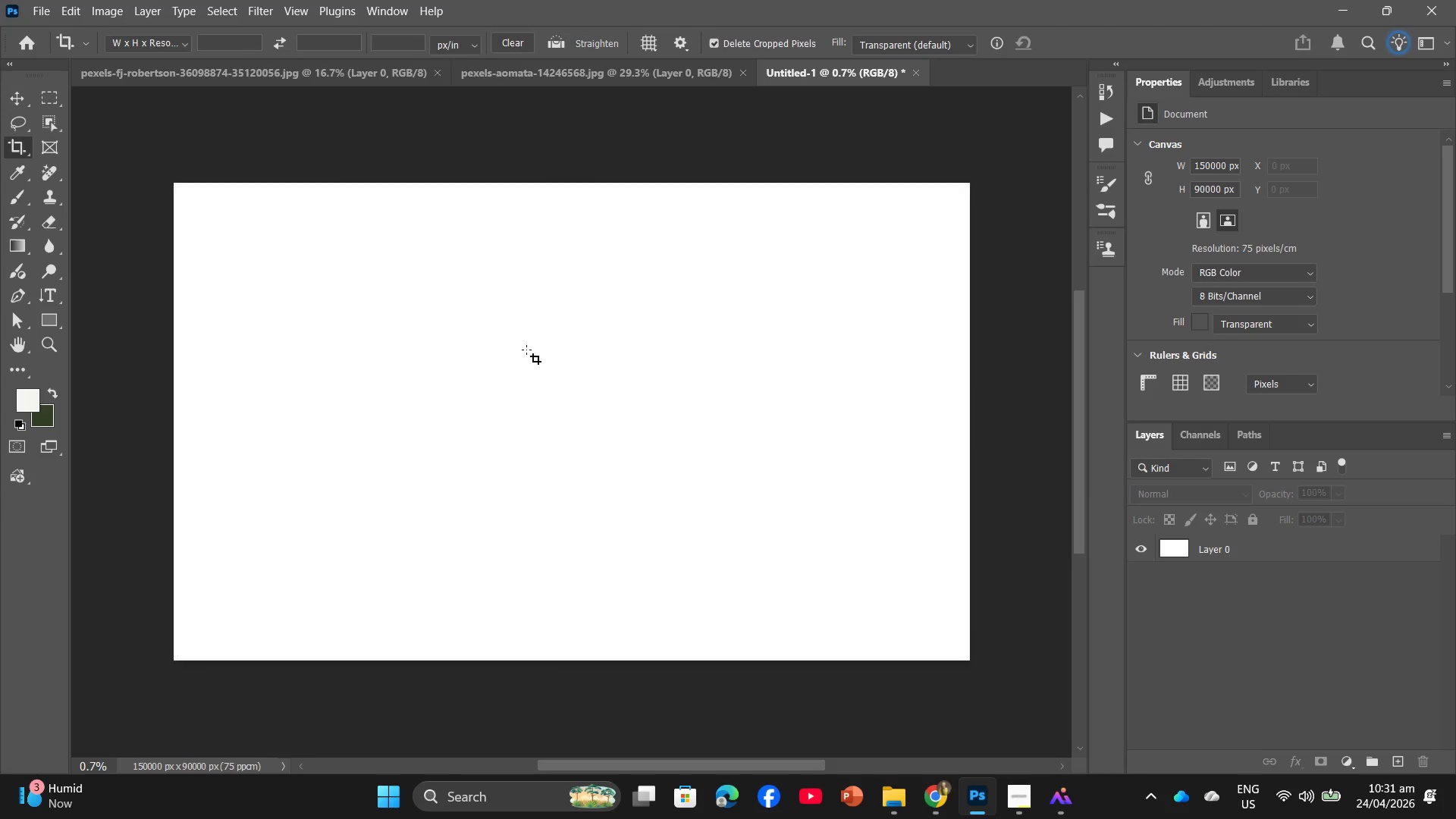 
hold_key(key=X, duration=0.31)
 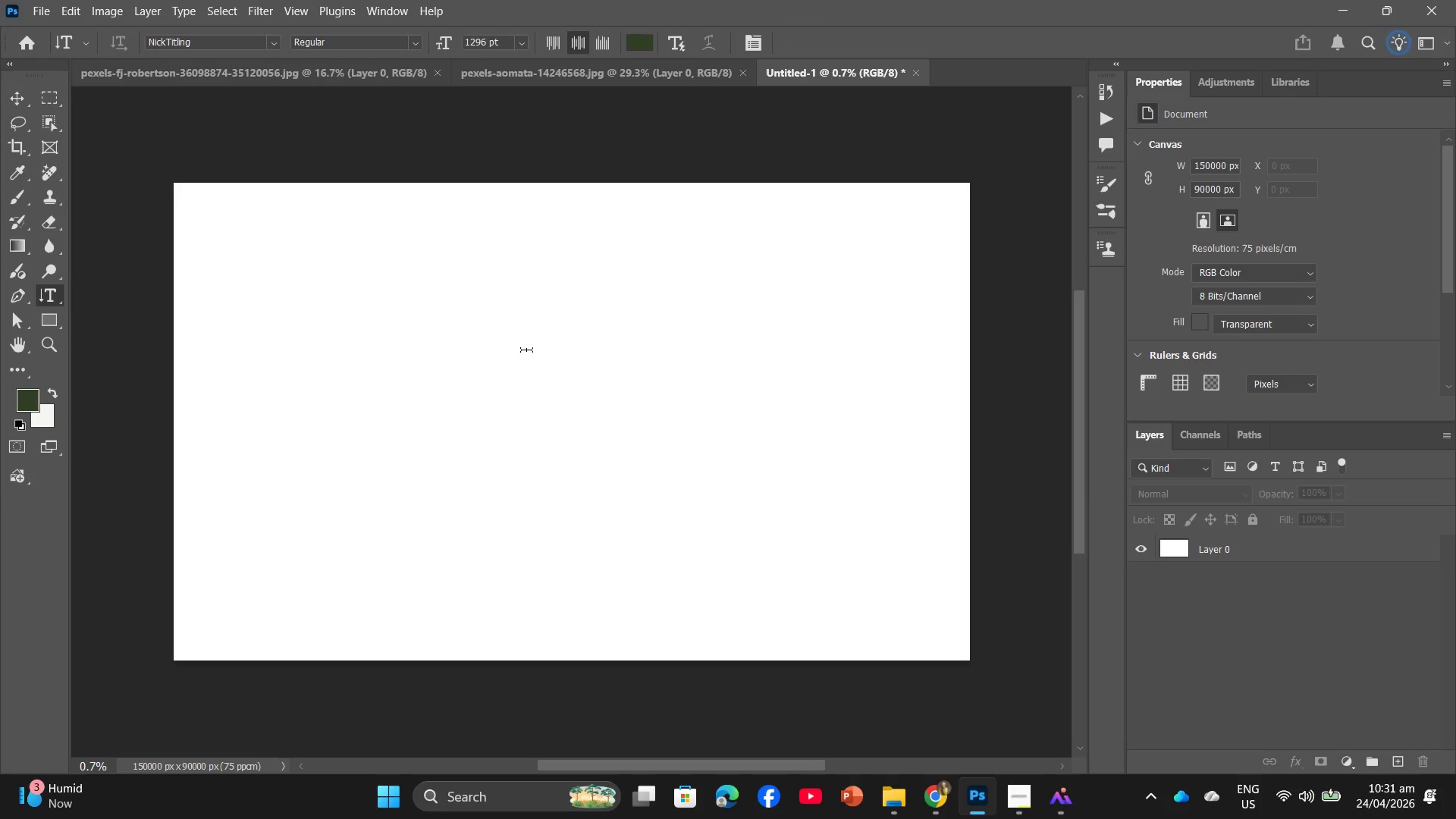 
hold_key(key=C, duration=0.31)
 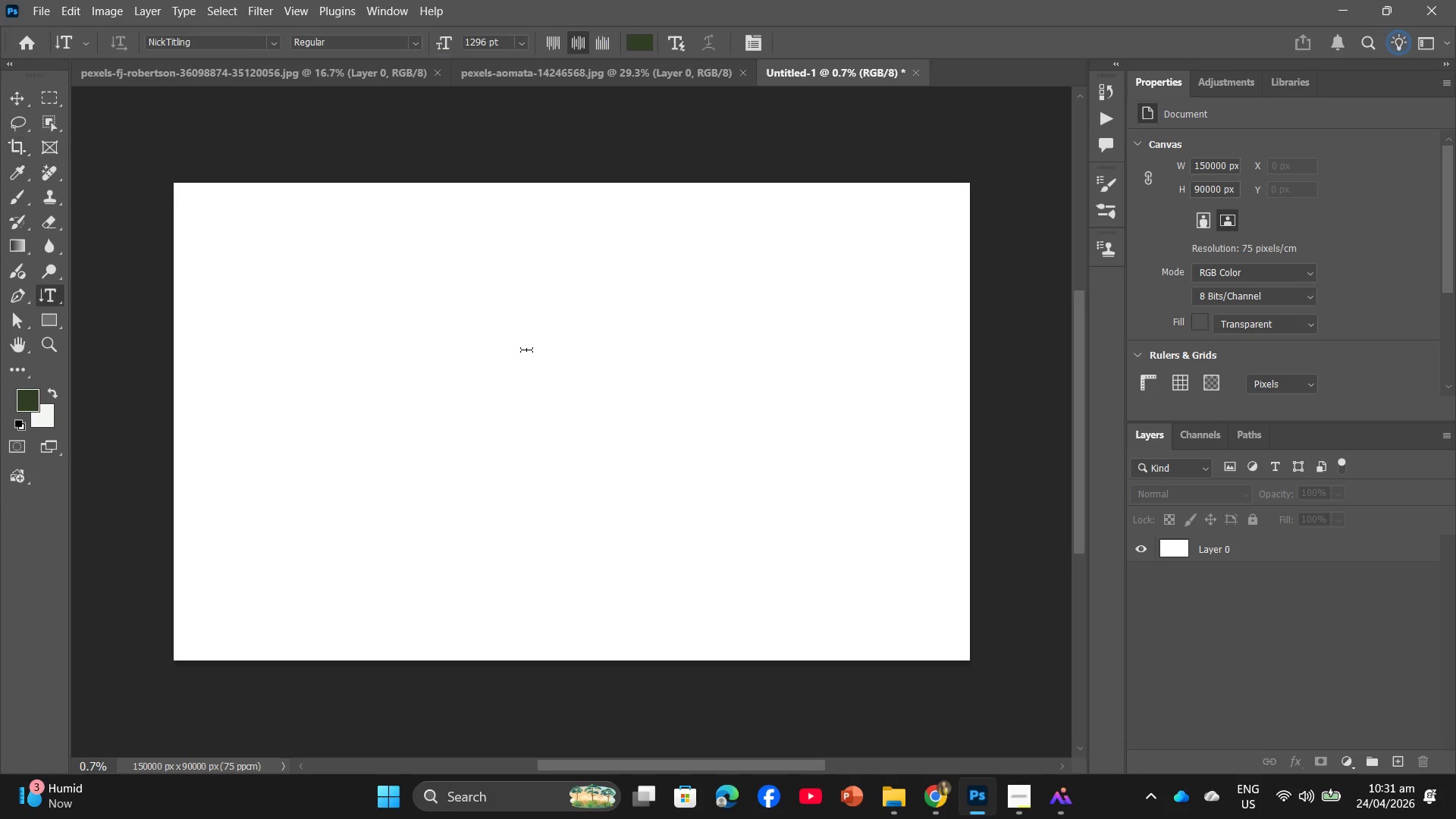 
hold_key(key=C, duration=0.31)
 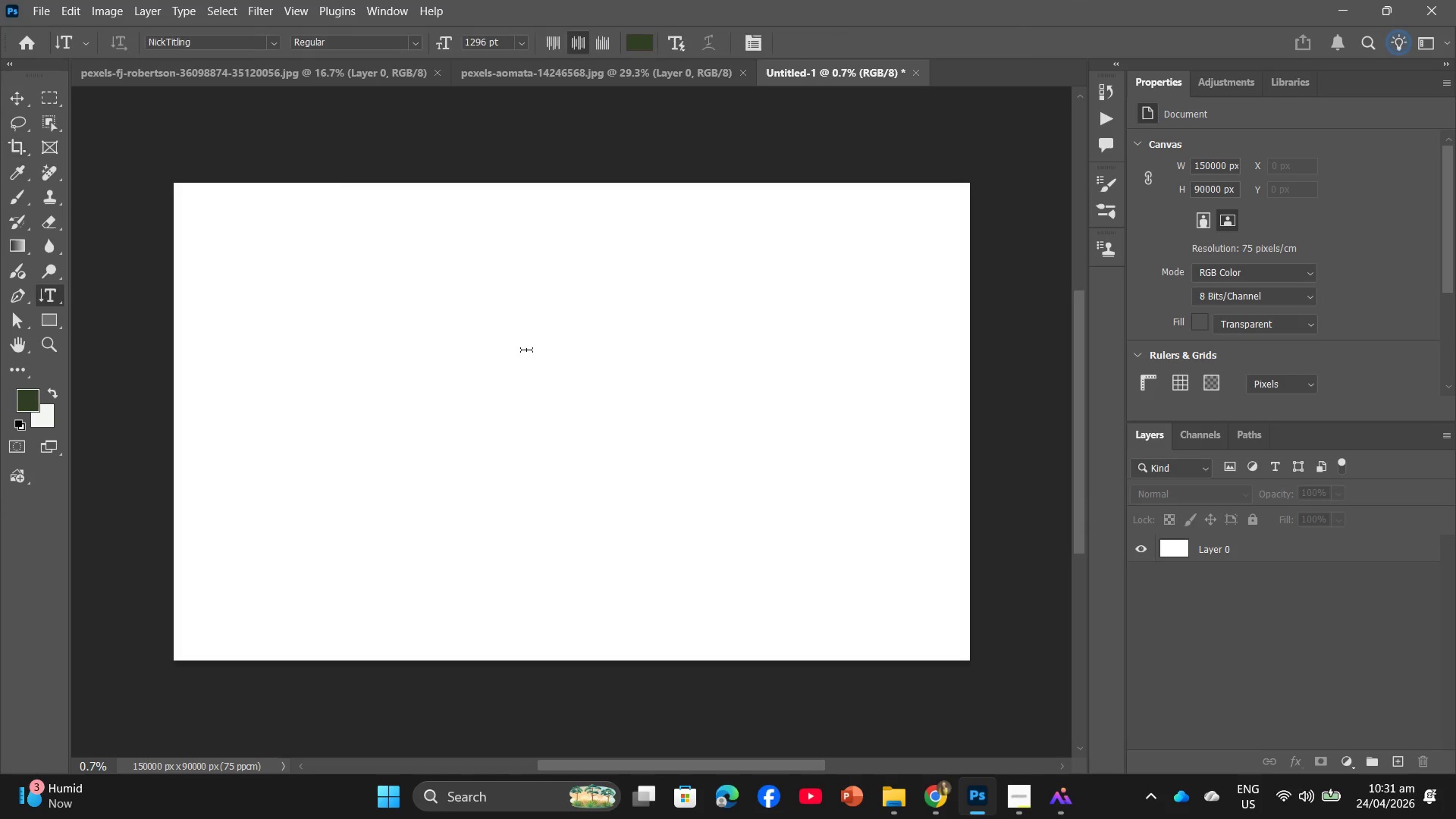 
hold_key(key=D, duration=0.31)
 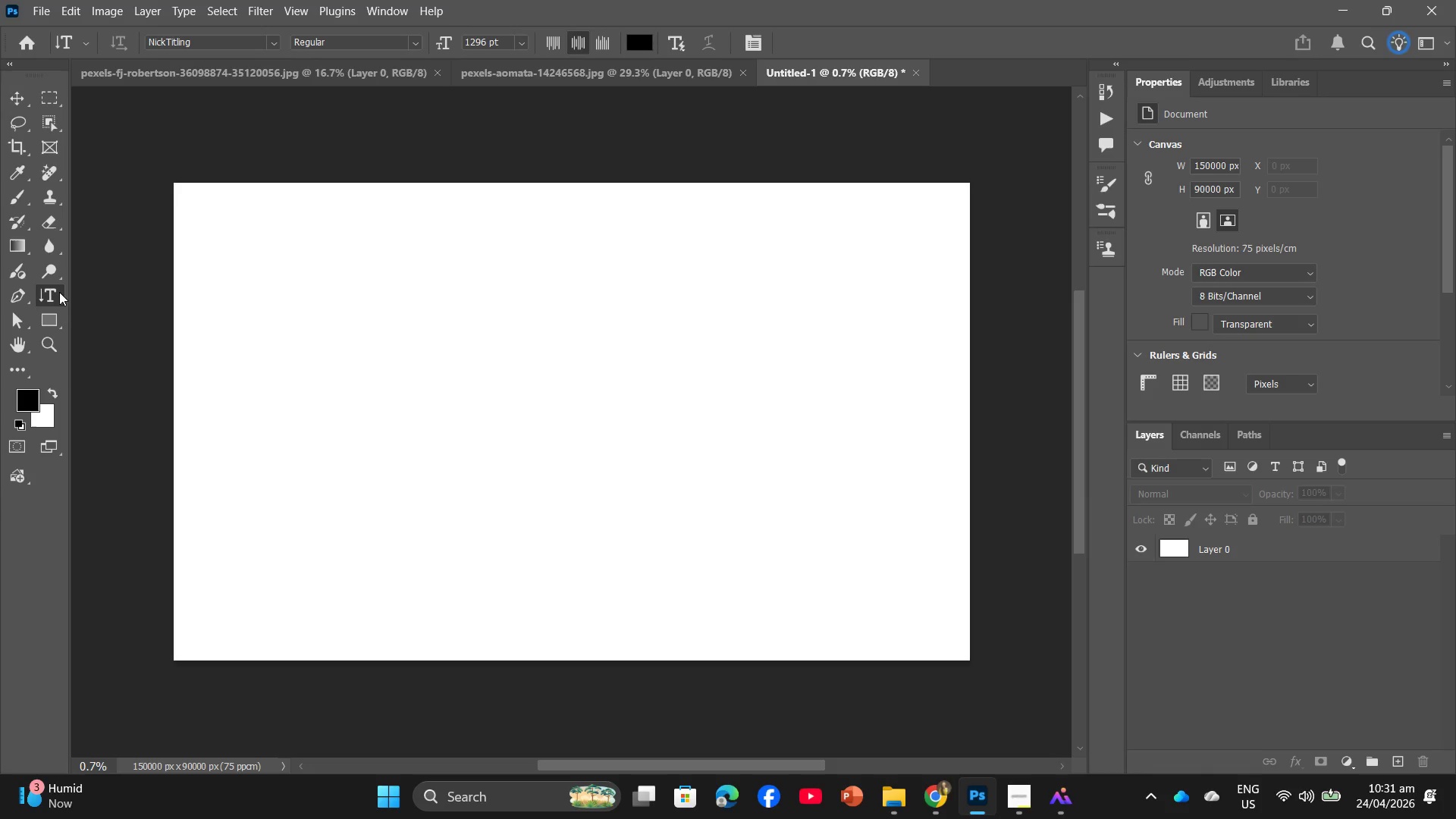 
key(Control+Z)
 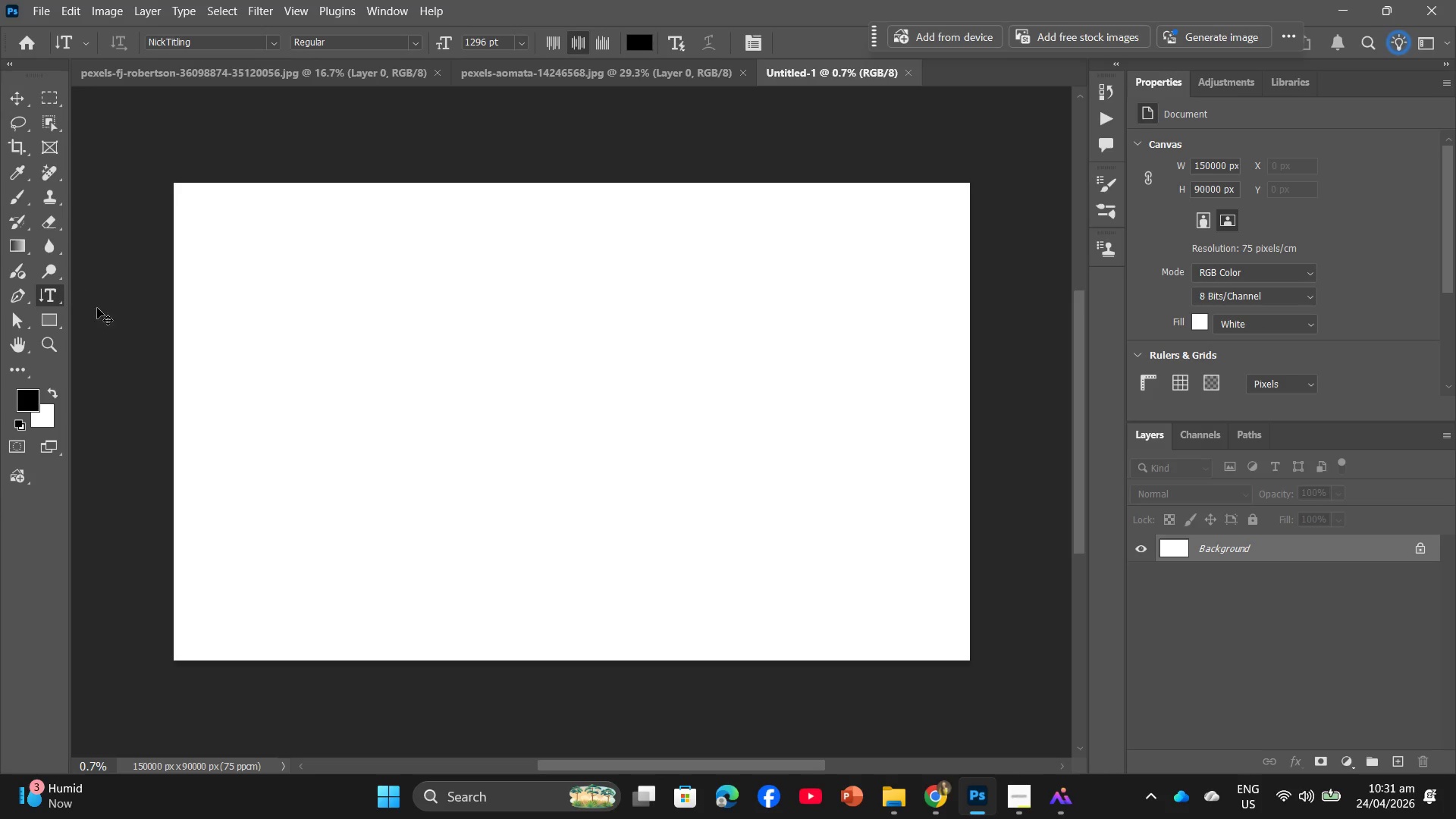 
key(Control+ControlLeft)
 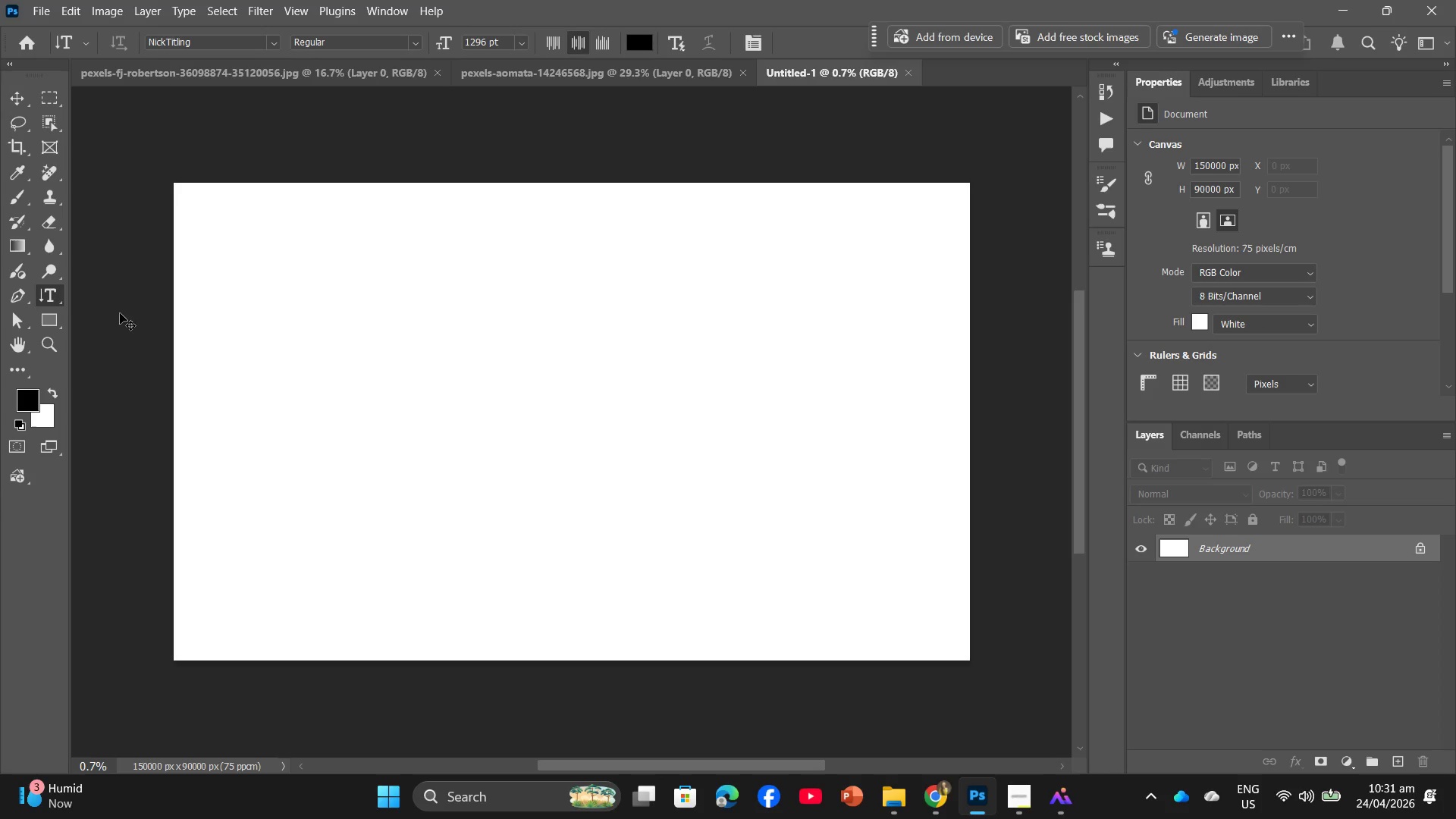 
key(Control+Z)
 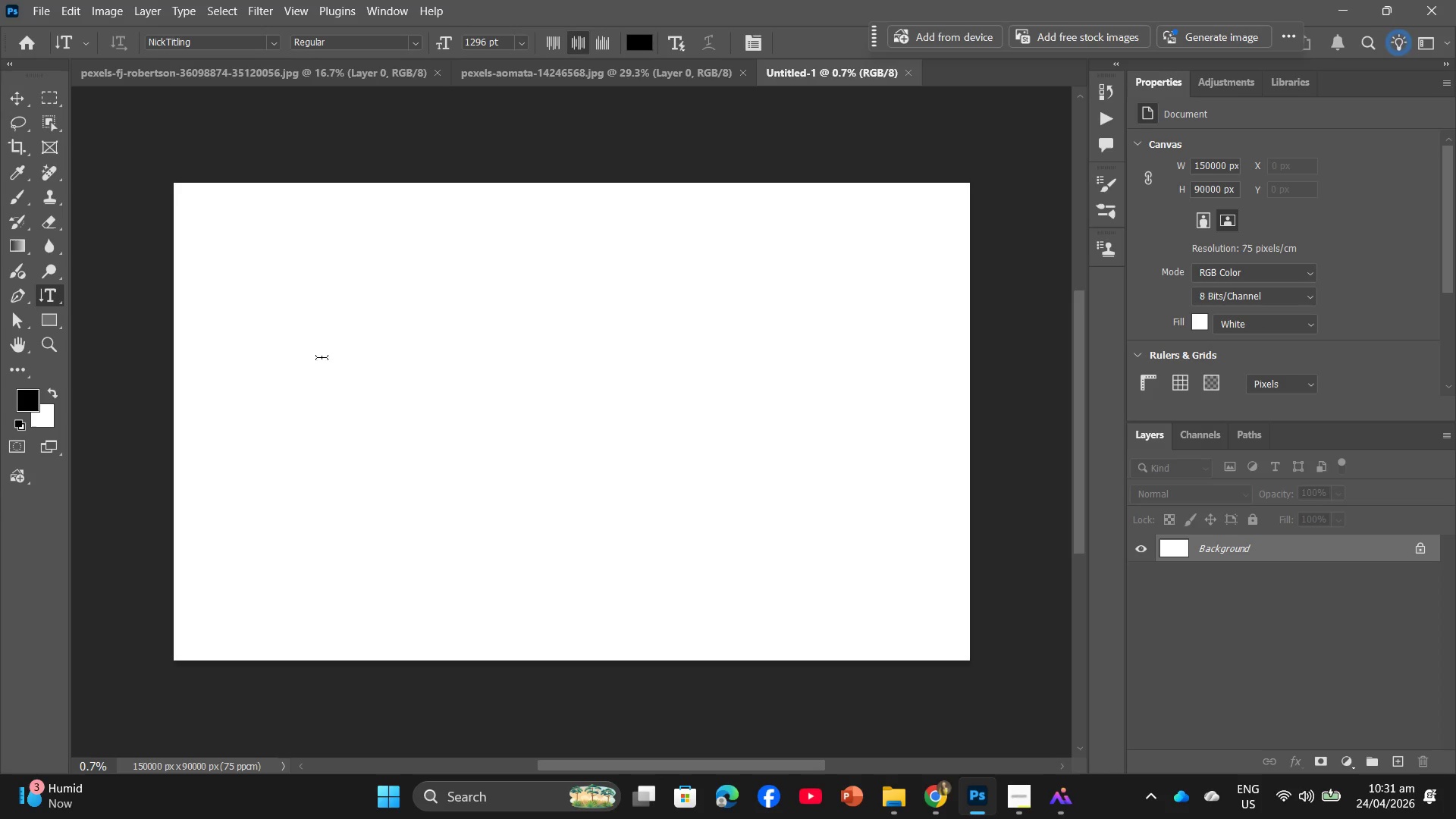 
key(Control+ControlLeft)
 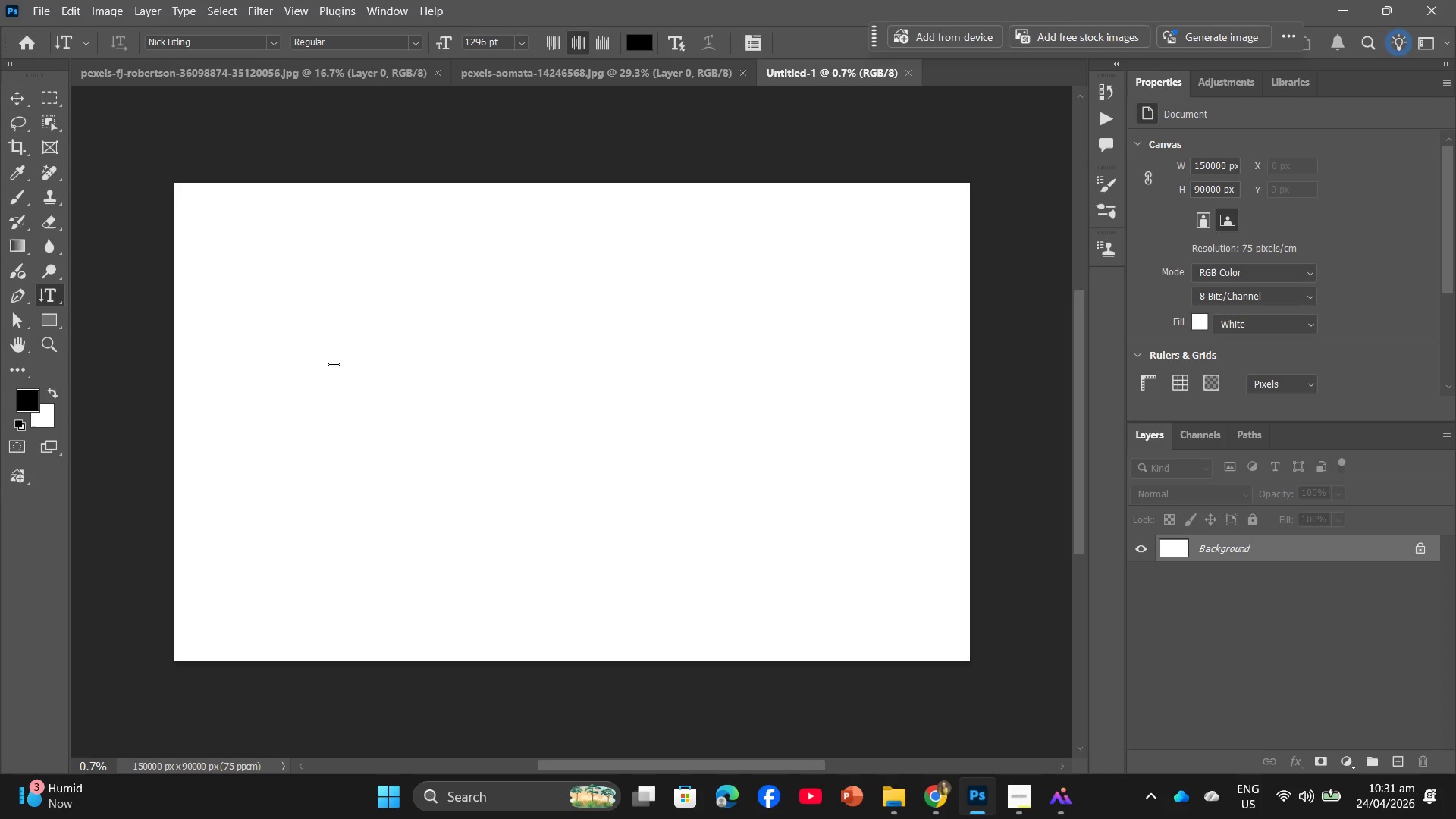 
key(Control+Z)
 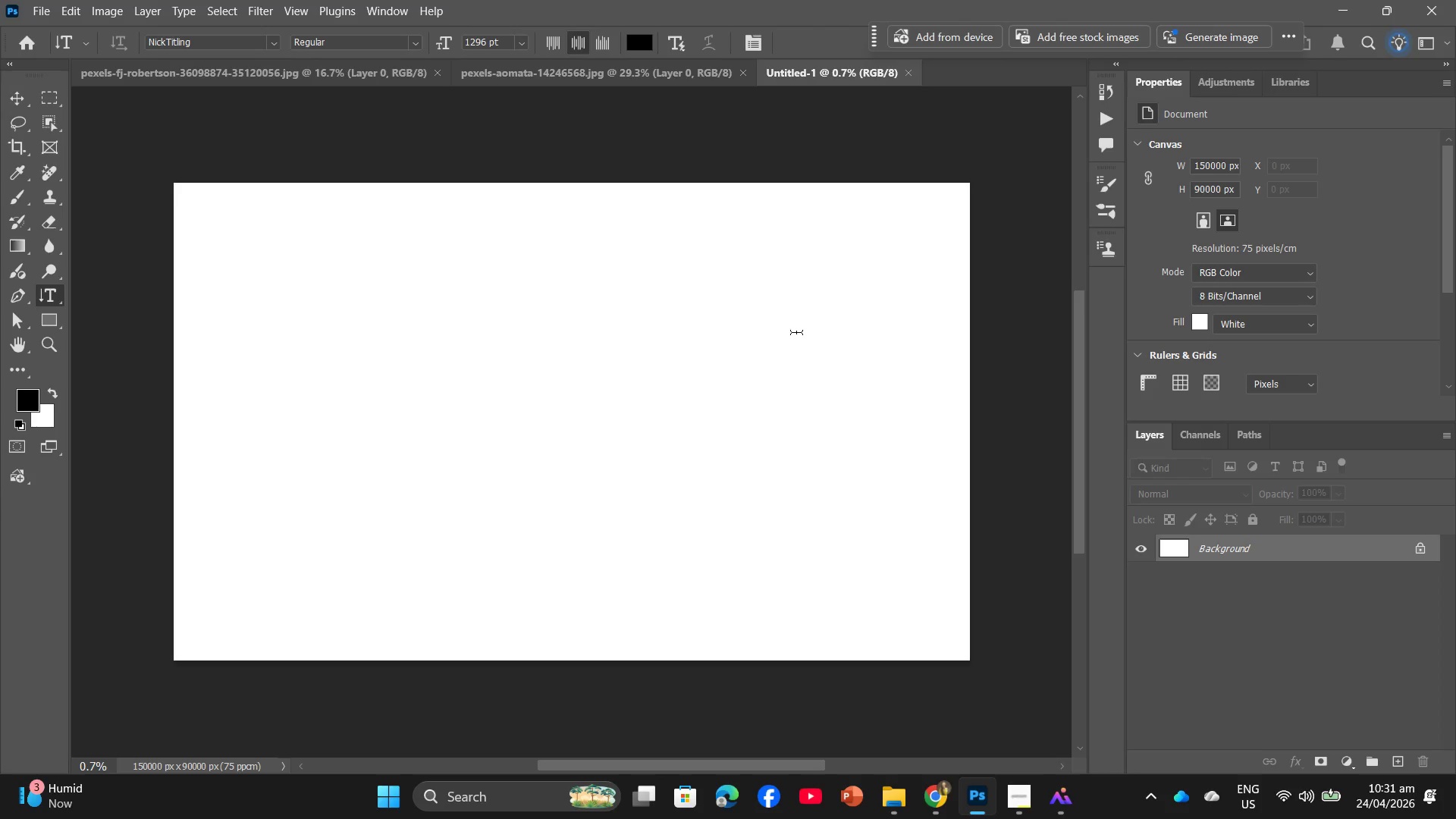 
wait(29.86)
 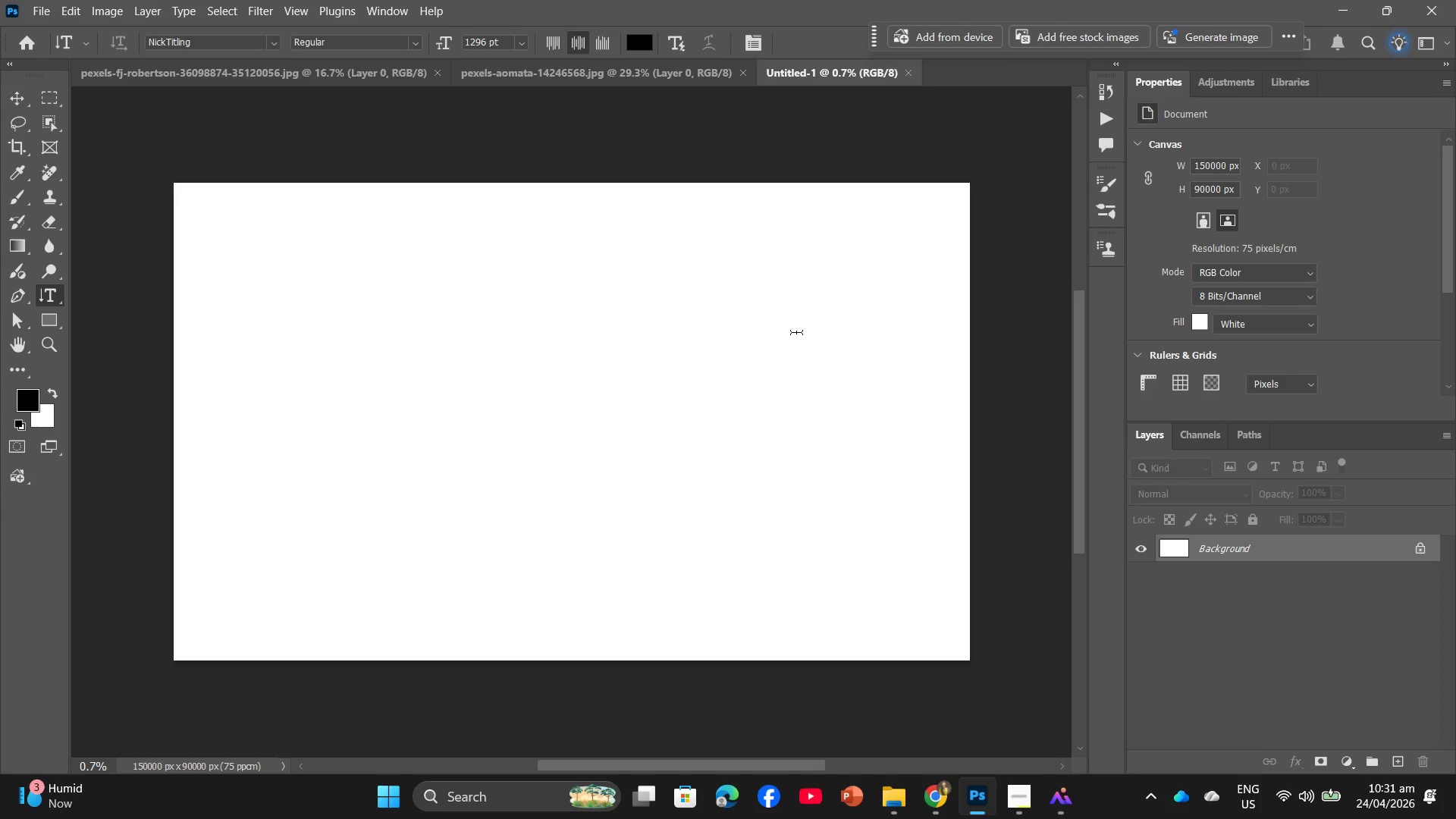 
left_click([1417, 551])
 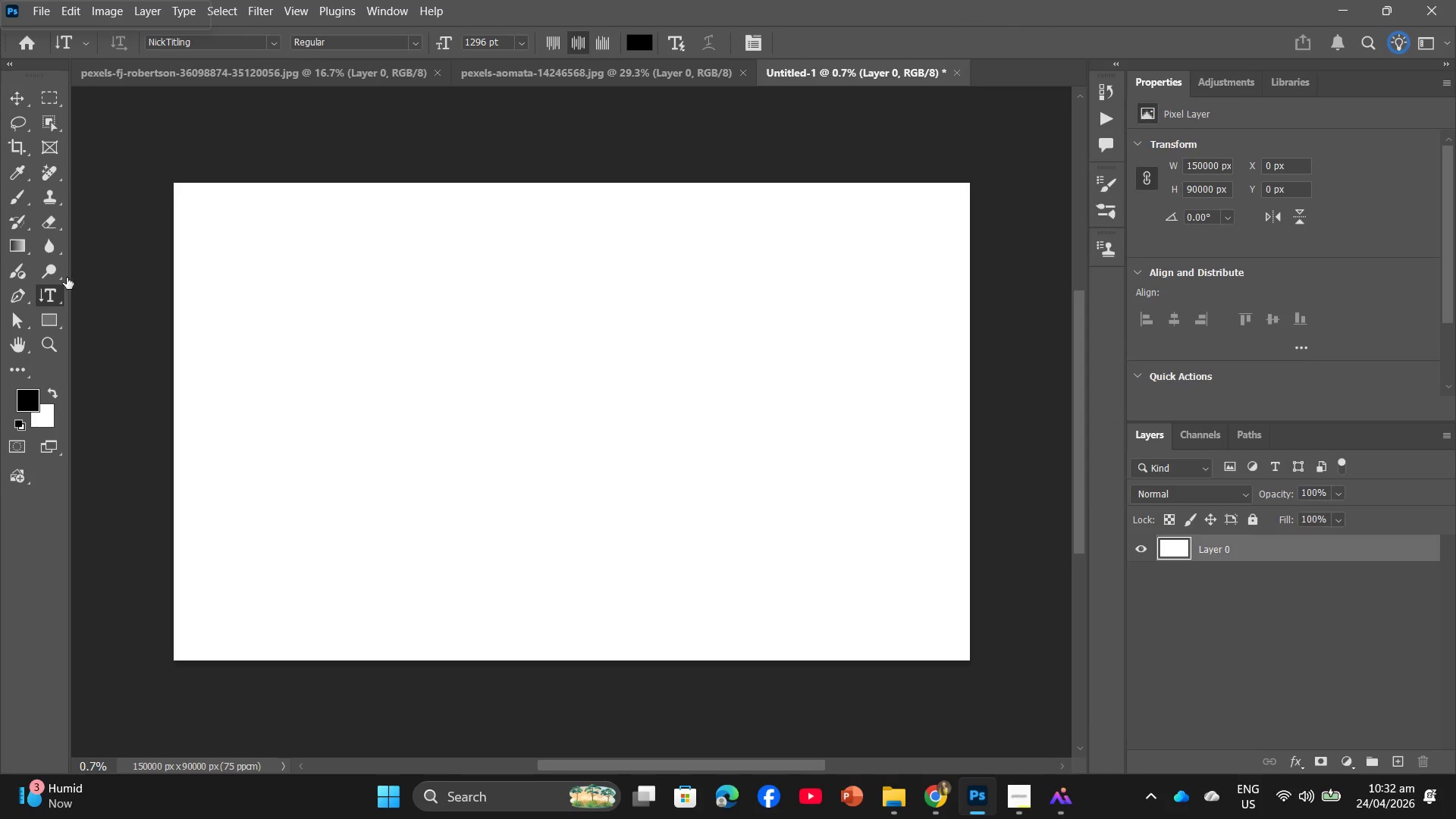 
right_click([58, 290])
 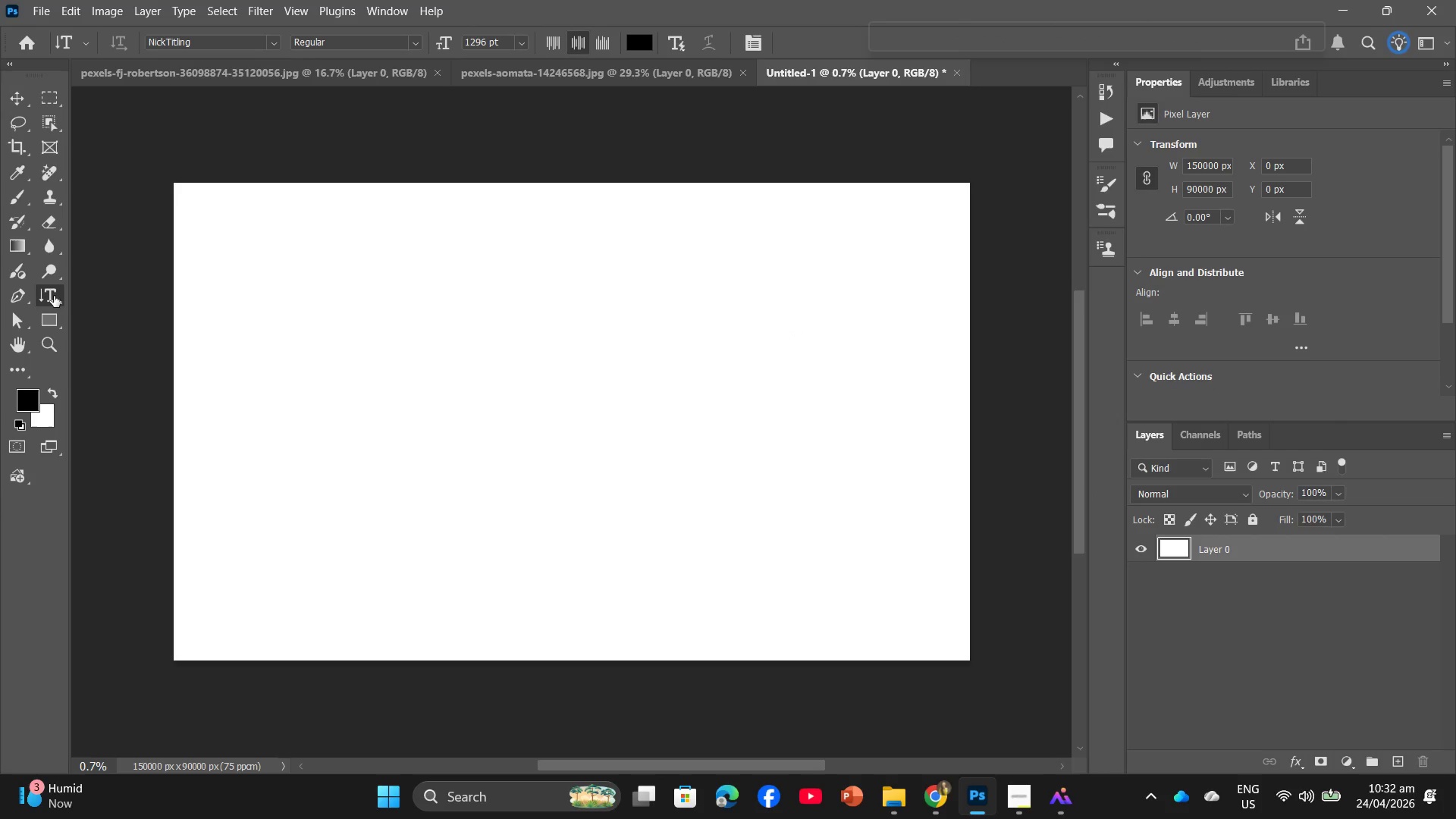 
left_click([54, 296])
 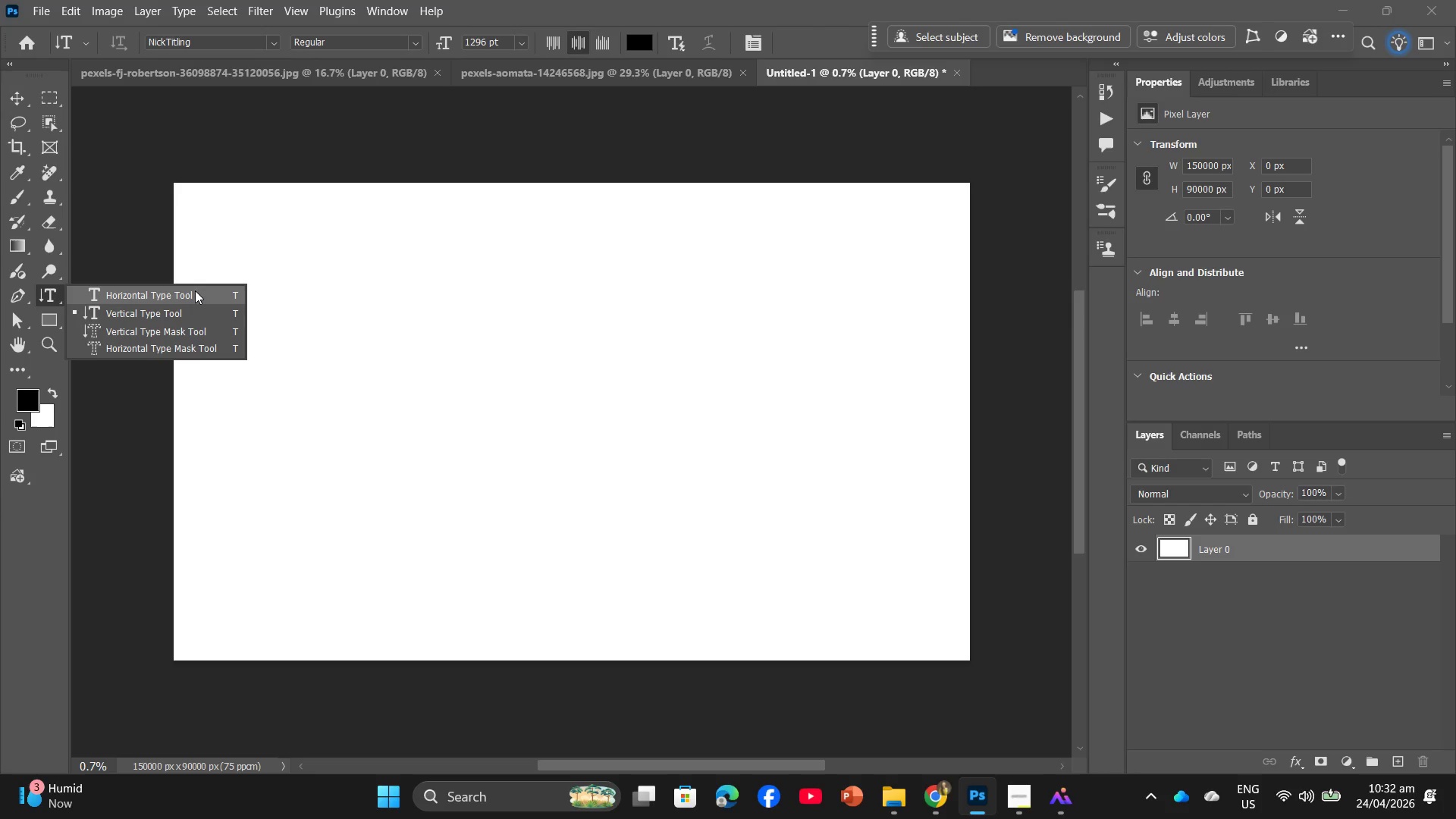 
wait(25.33)
 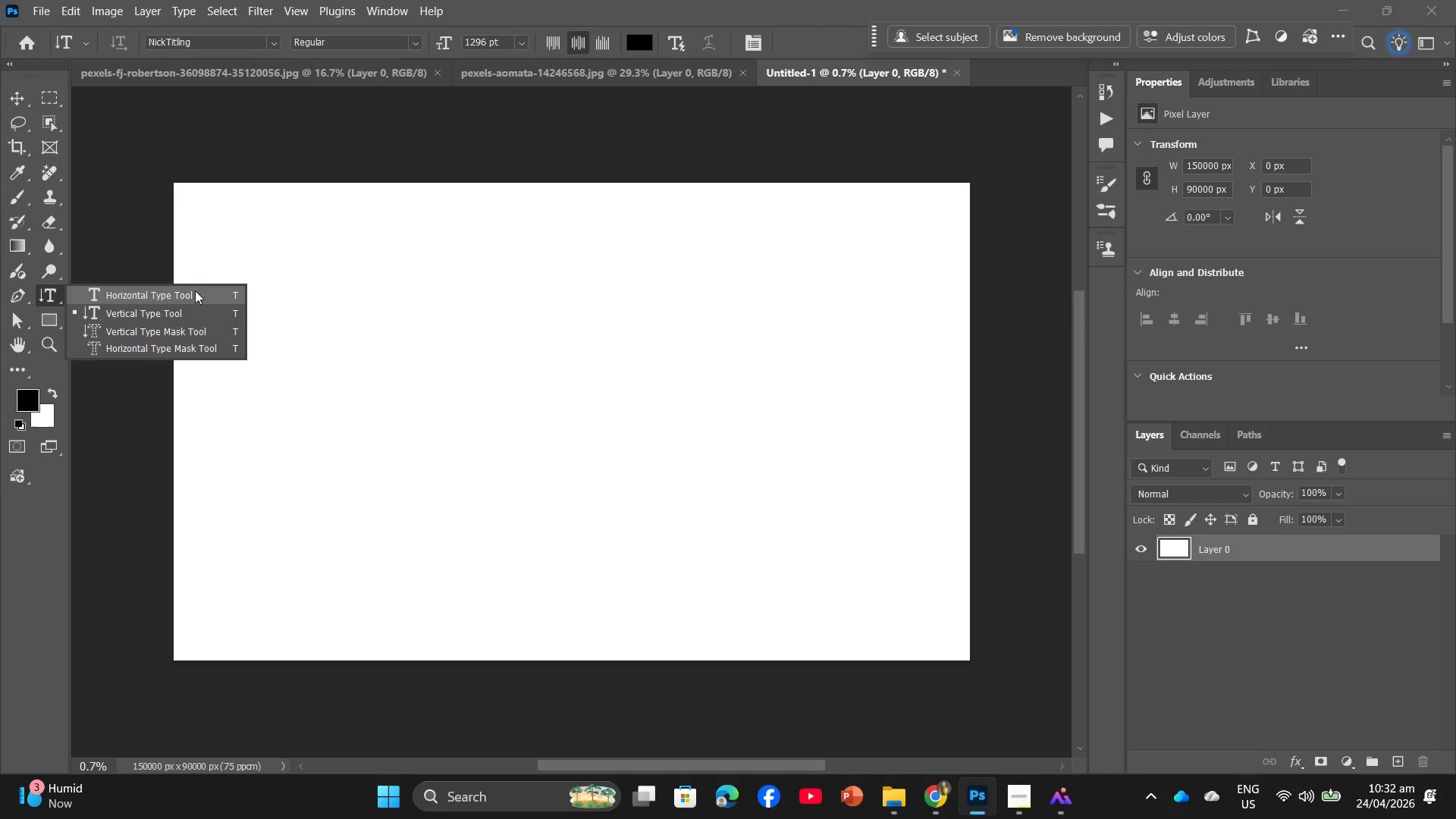 
double_click([46, 298])
 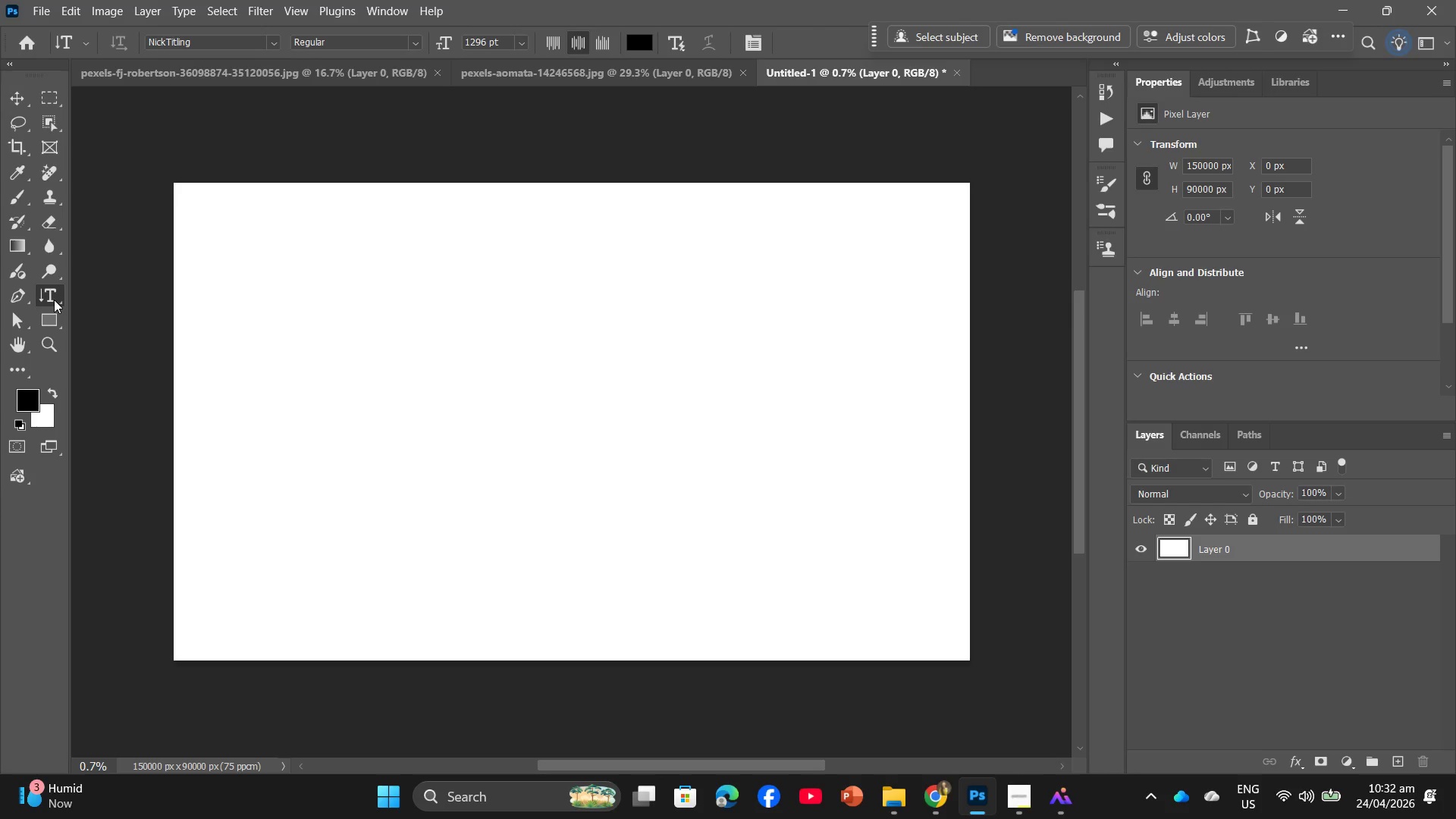 
left_click([90, 45])
 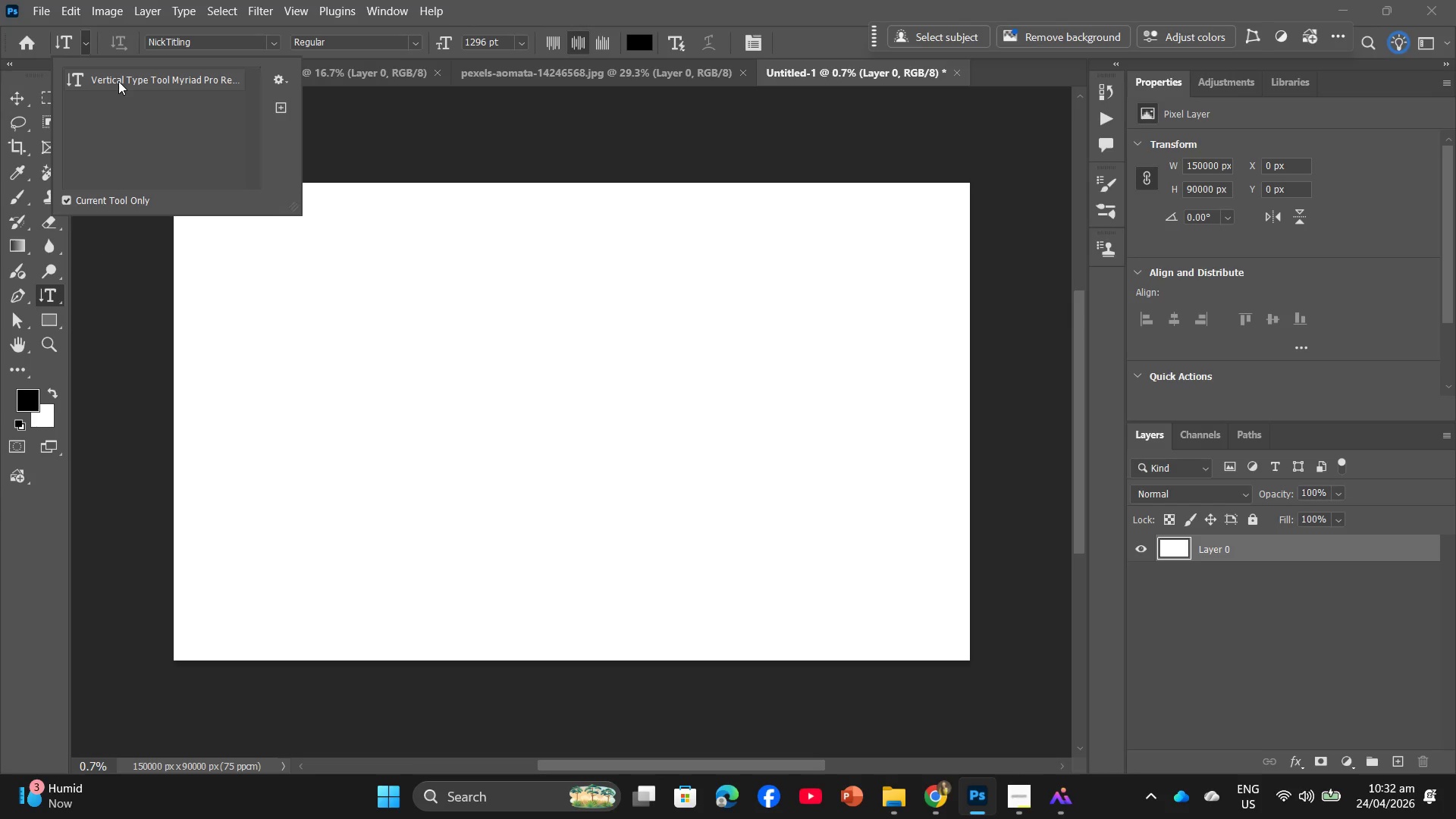 
double_click([118, 81])
 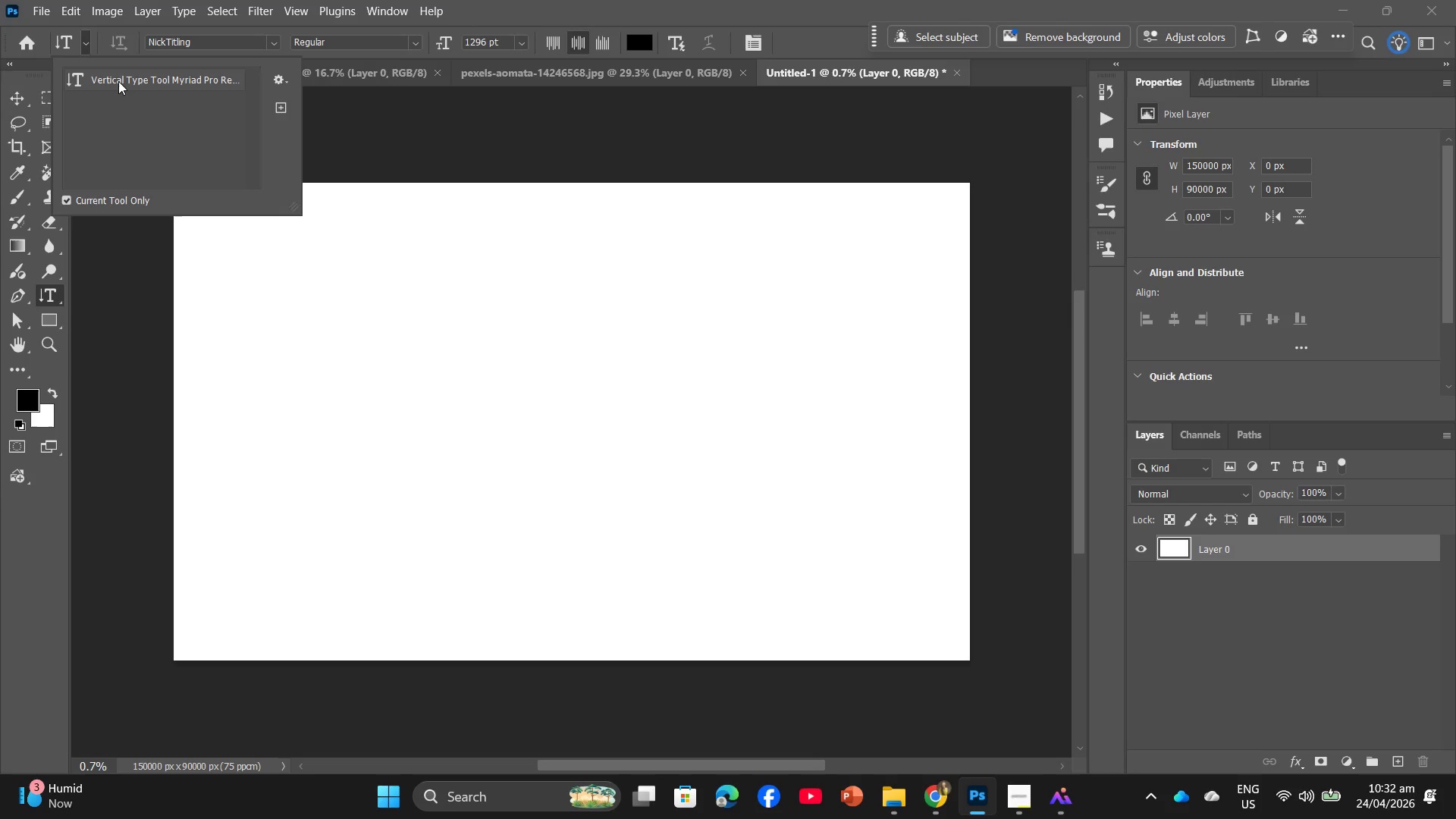 
triple_click([118, 81])
 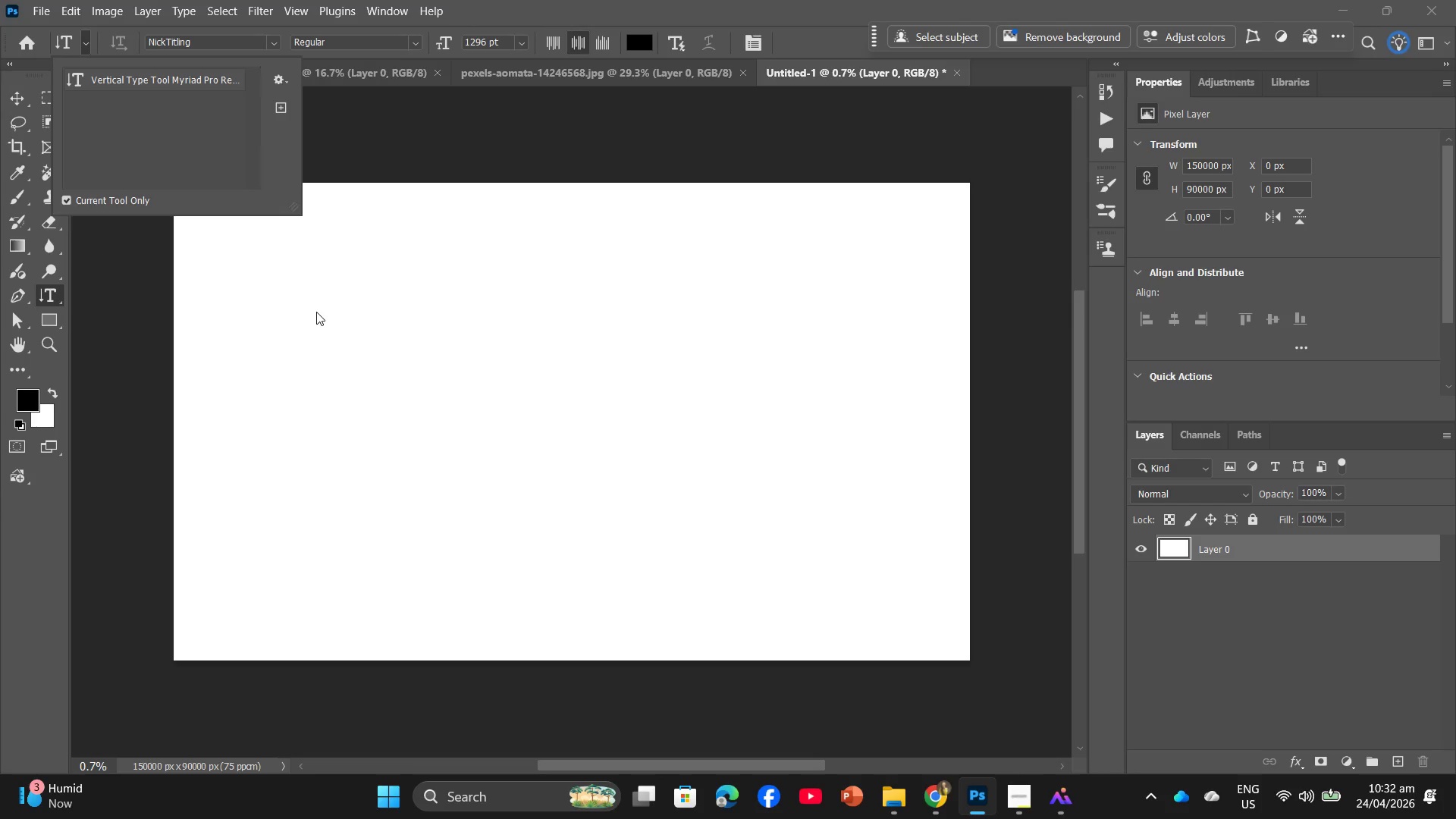 
left_click([316, 312])
 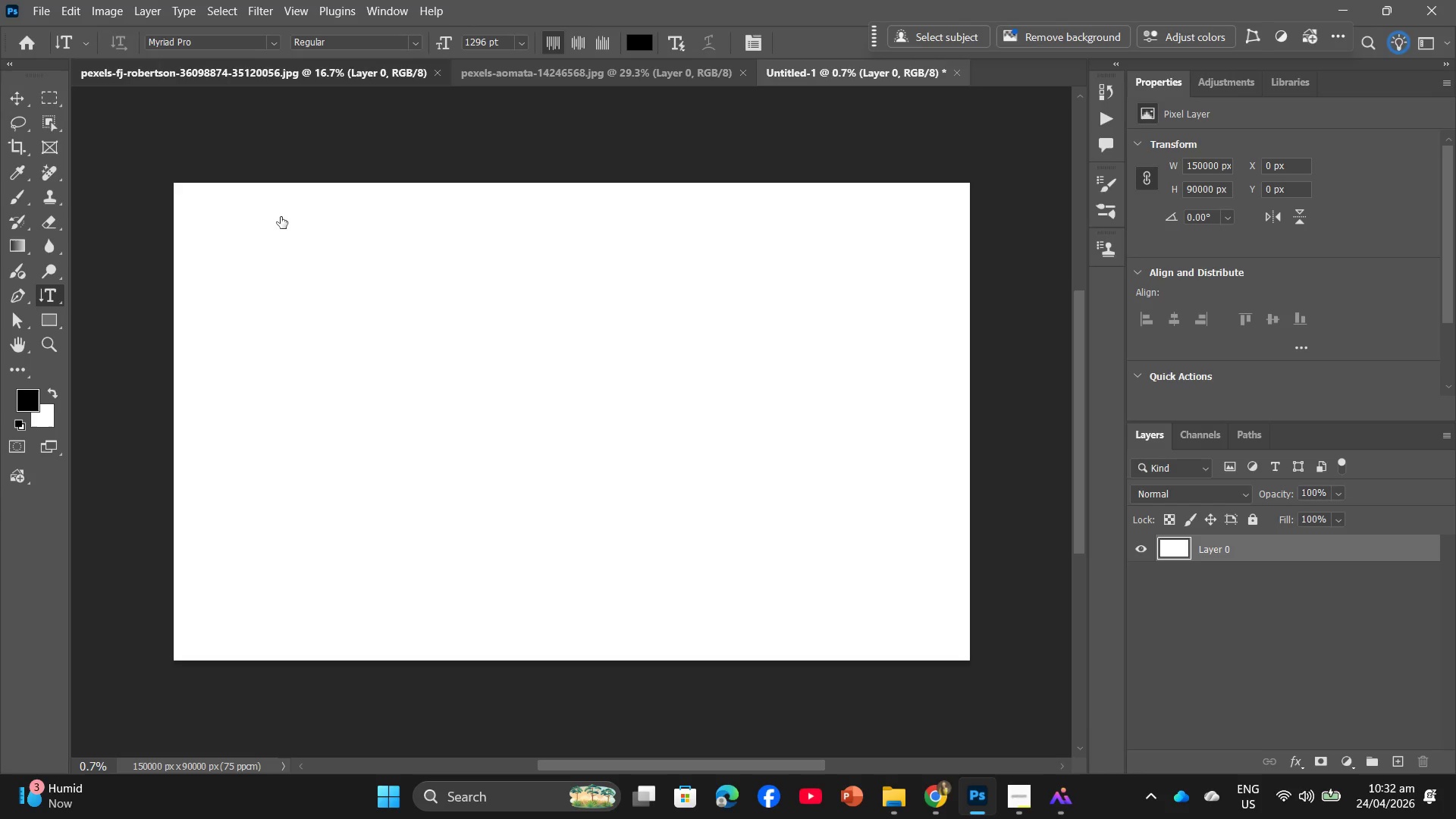 
left_click([312, 259])
 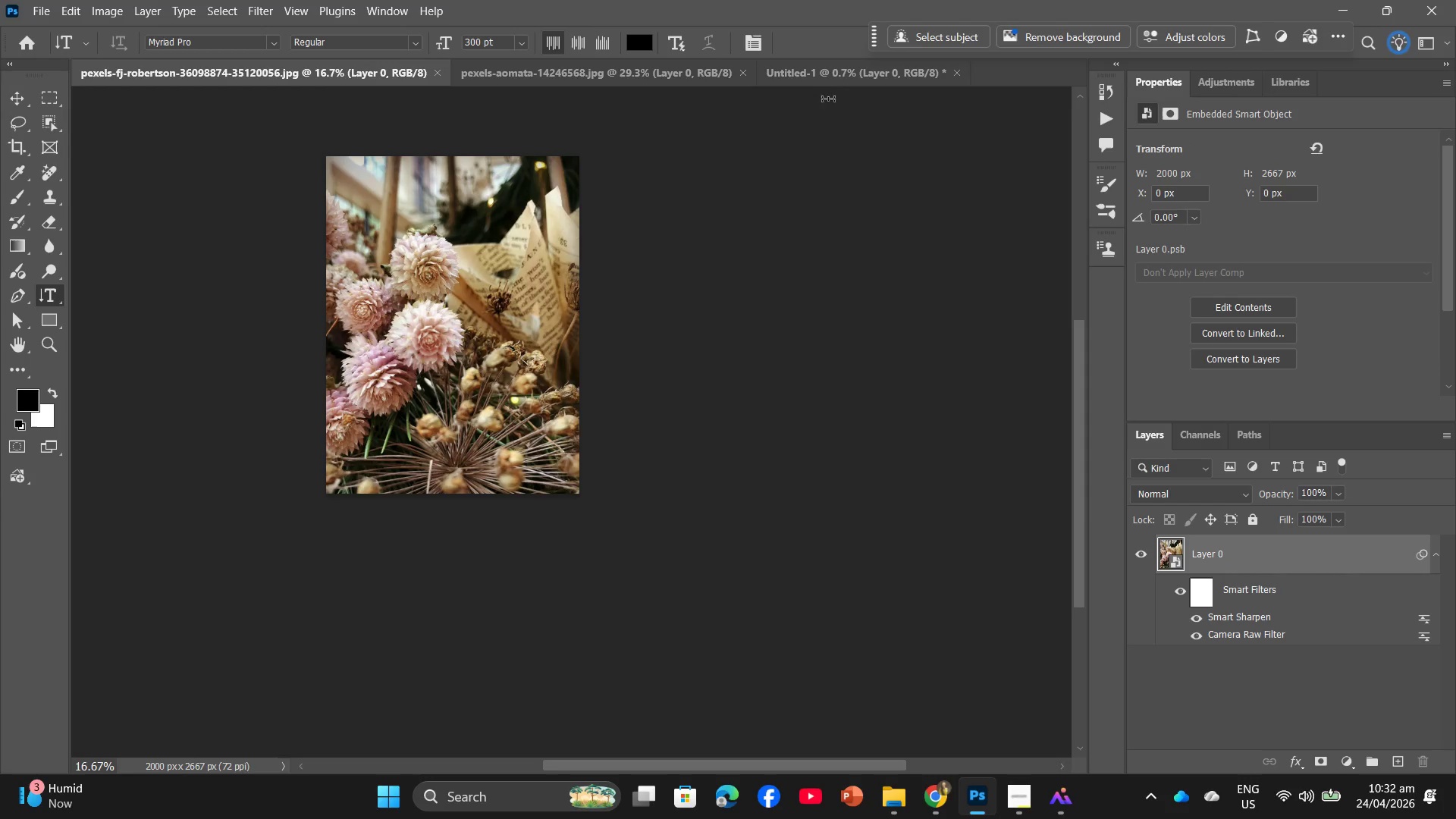 
left_click([852, 84])
 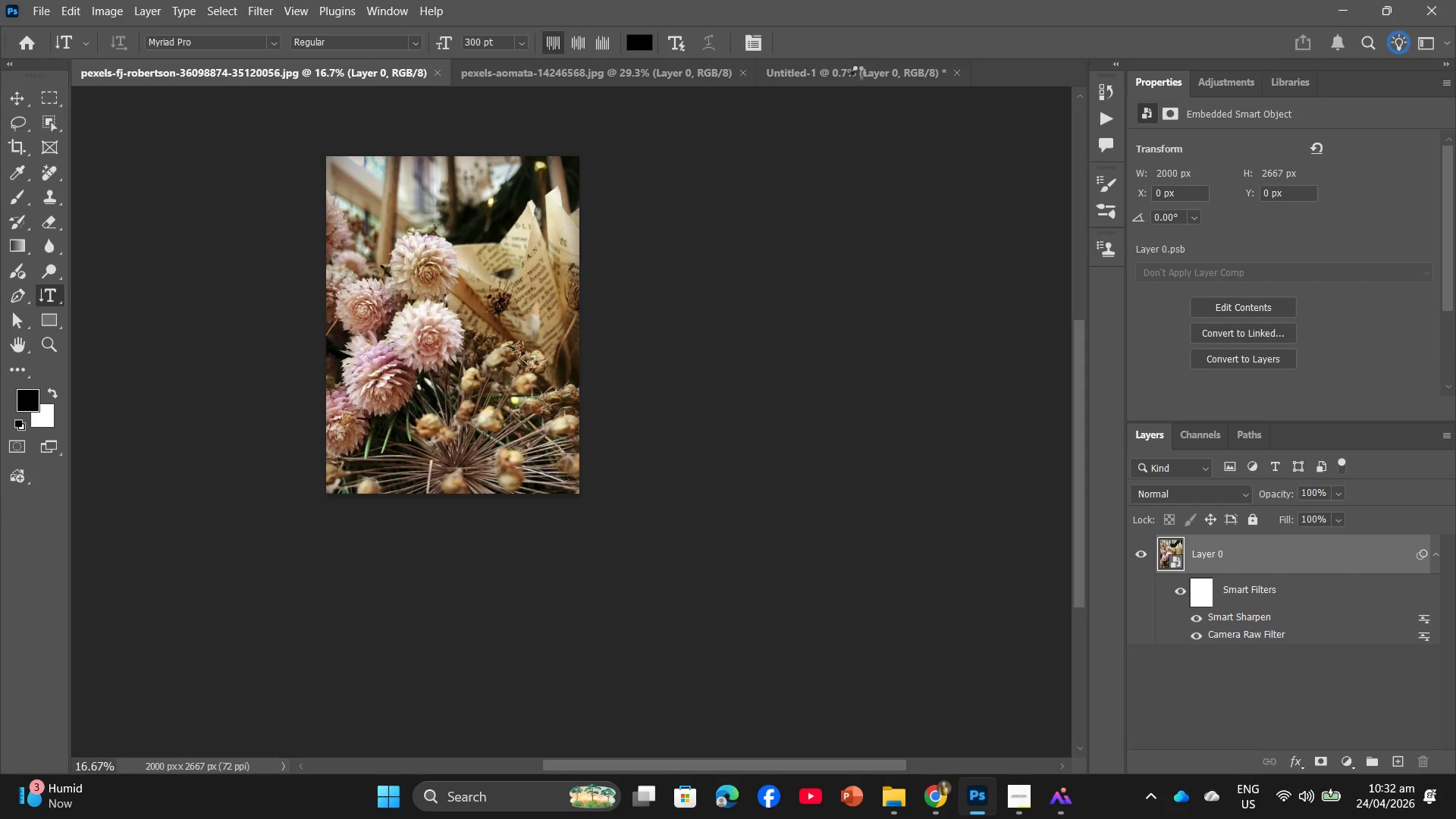 
left_click([858, 73])
 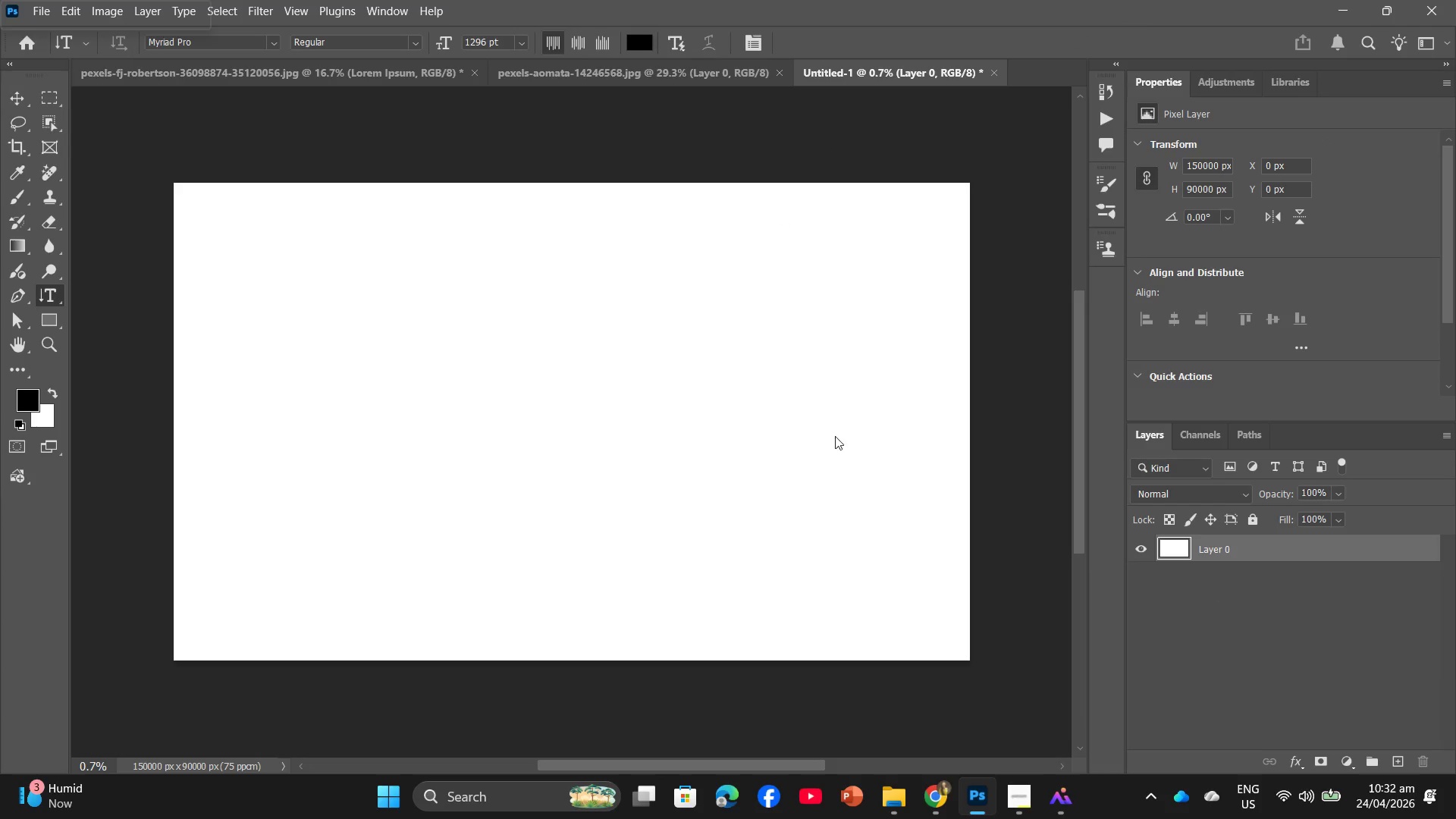 
left_click([1279, 469])
 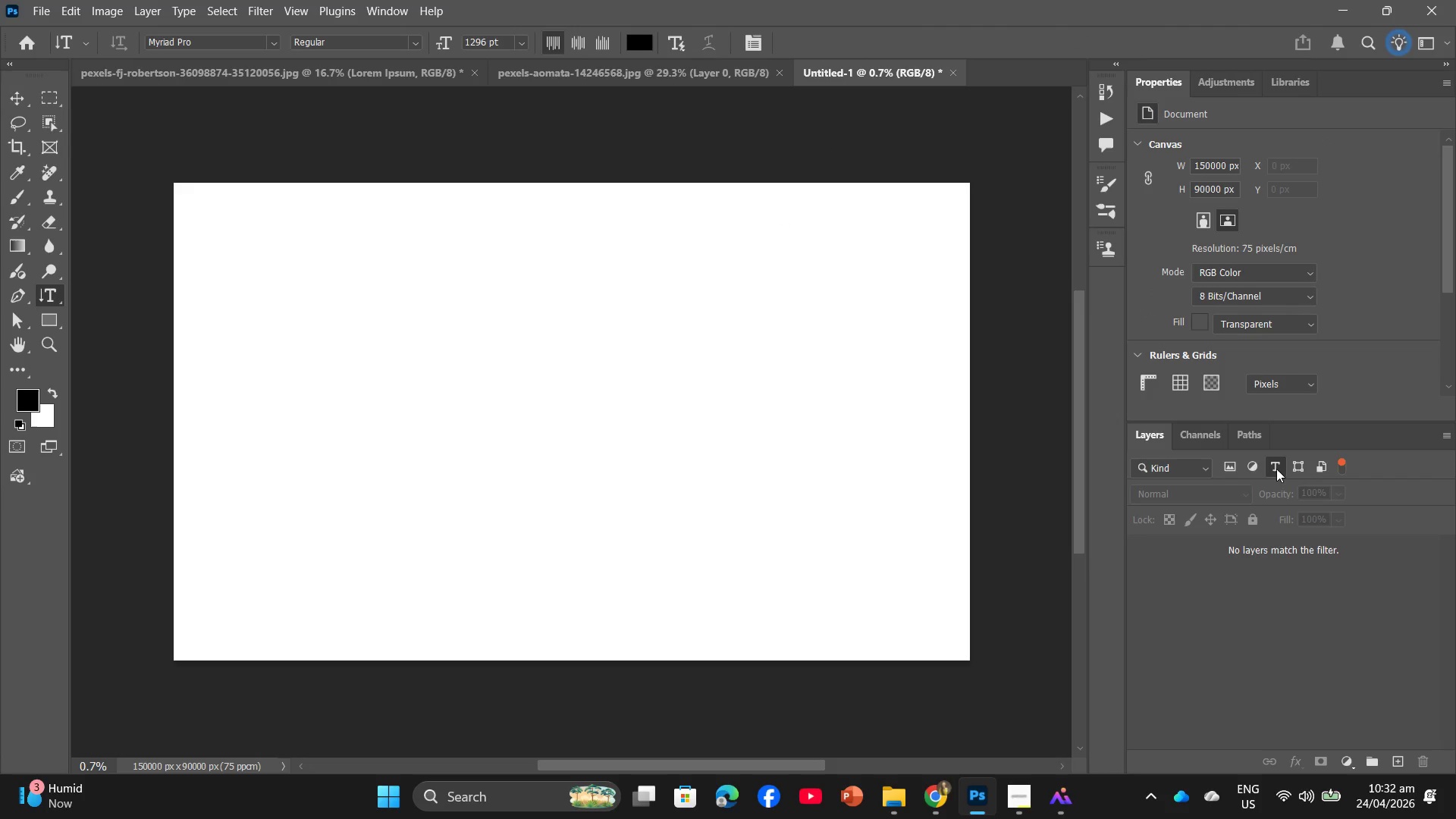 
wait(6.73)
 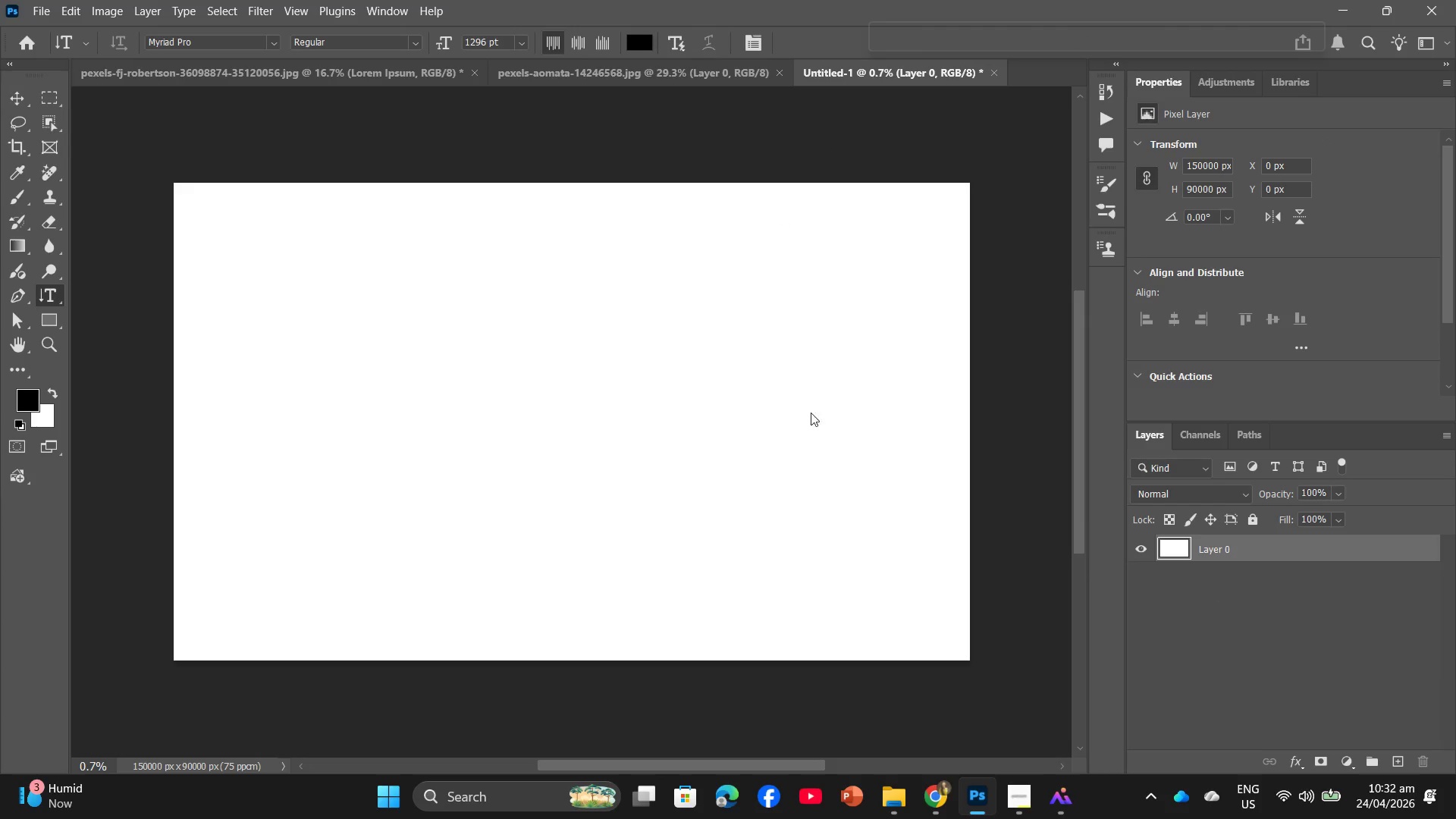 
left_click([504, 427])
 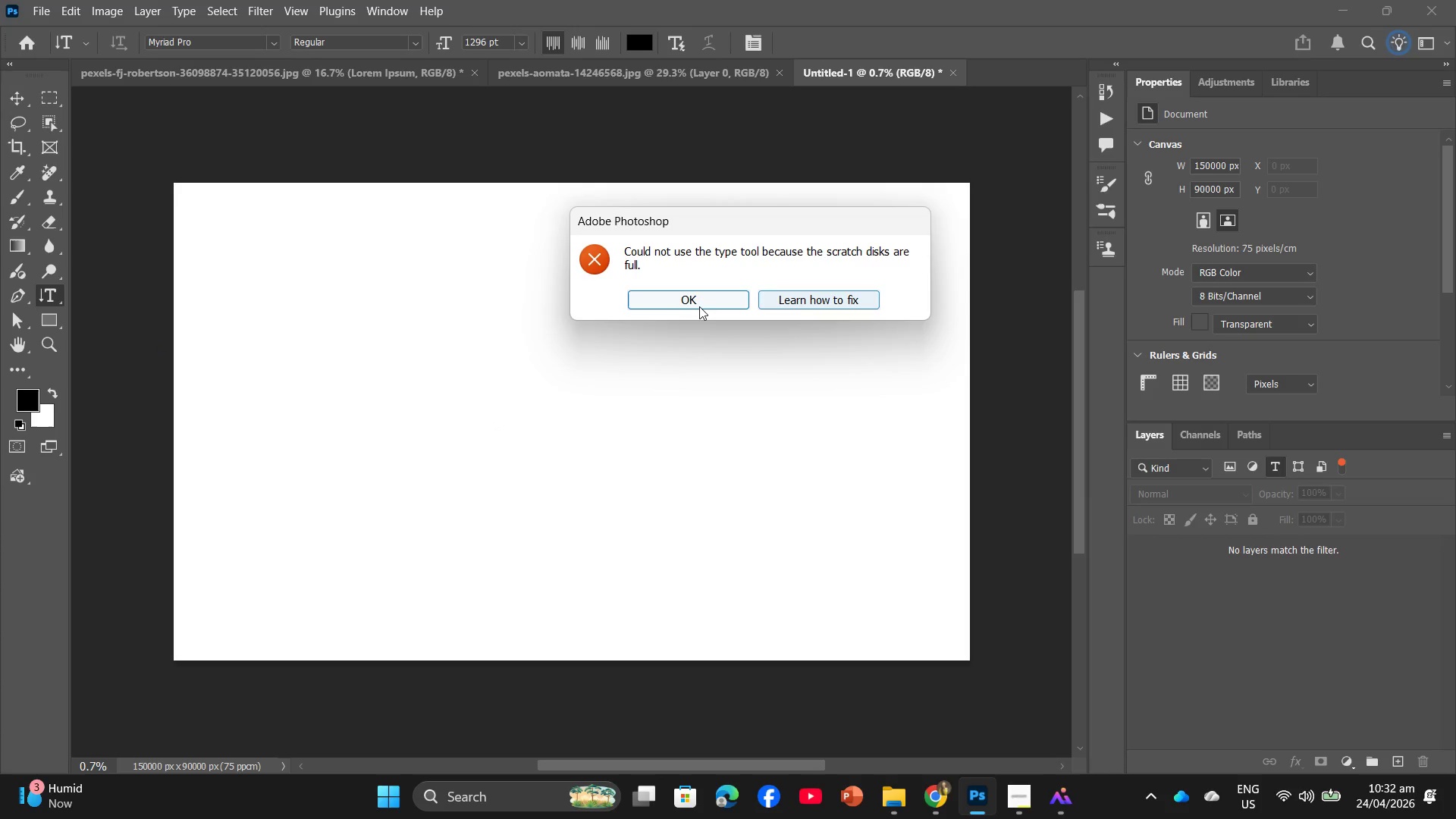 
left_click([698, 306])
 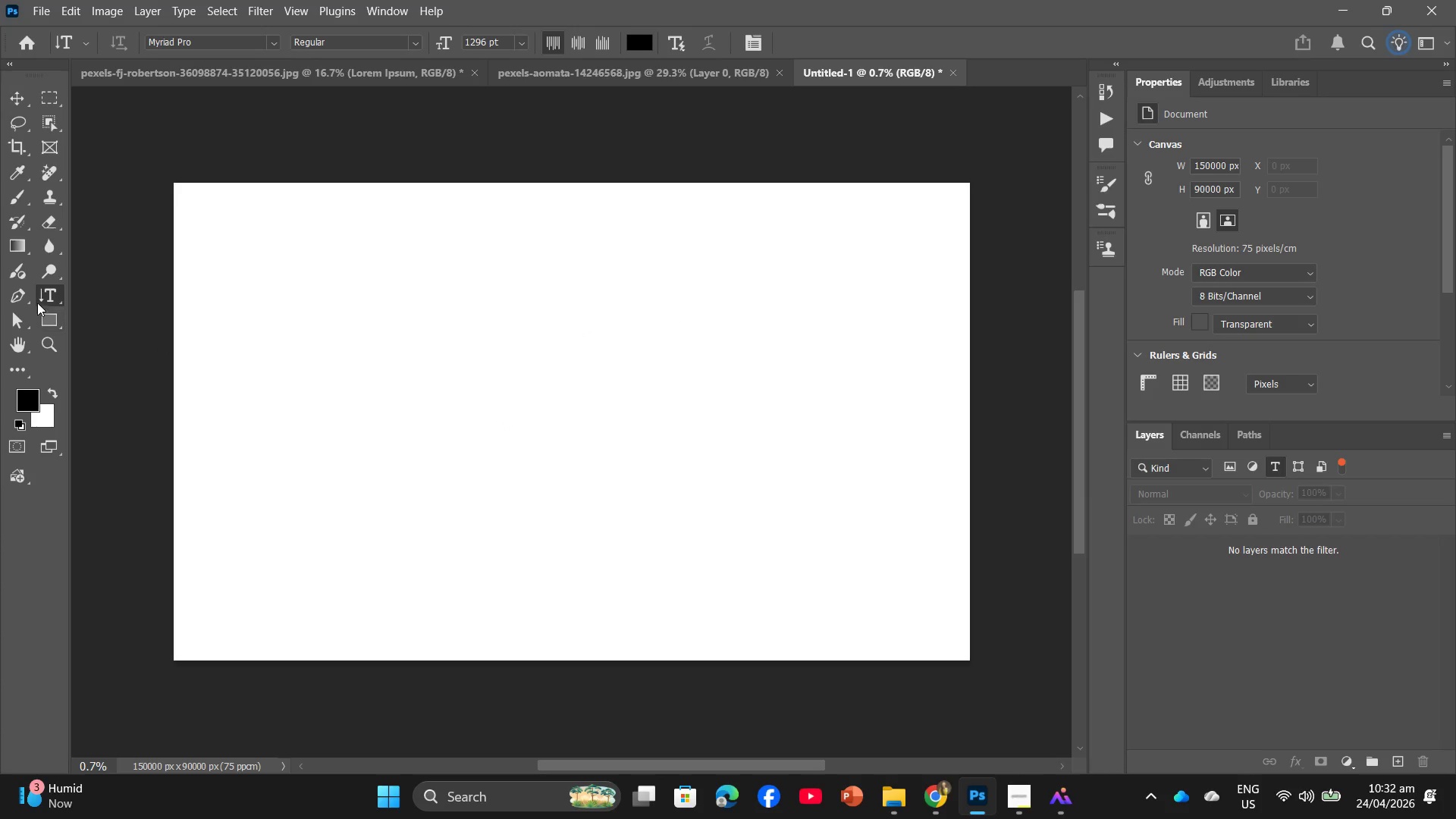 
right_click([46, 297])
 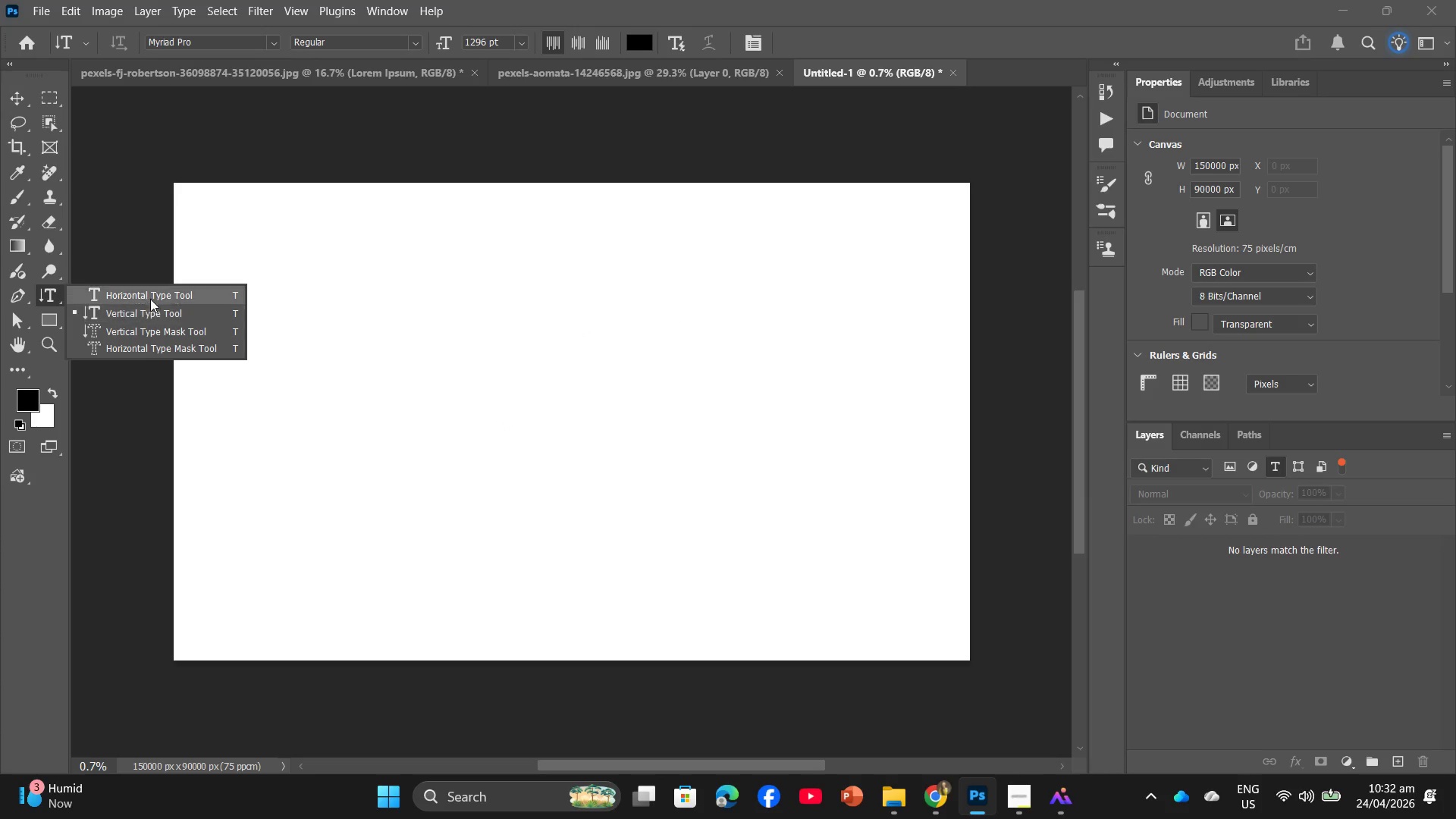 
left_click([153, 296])
 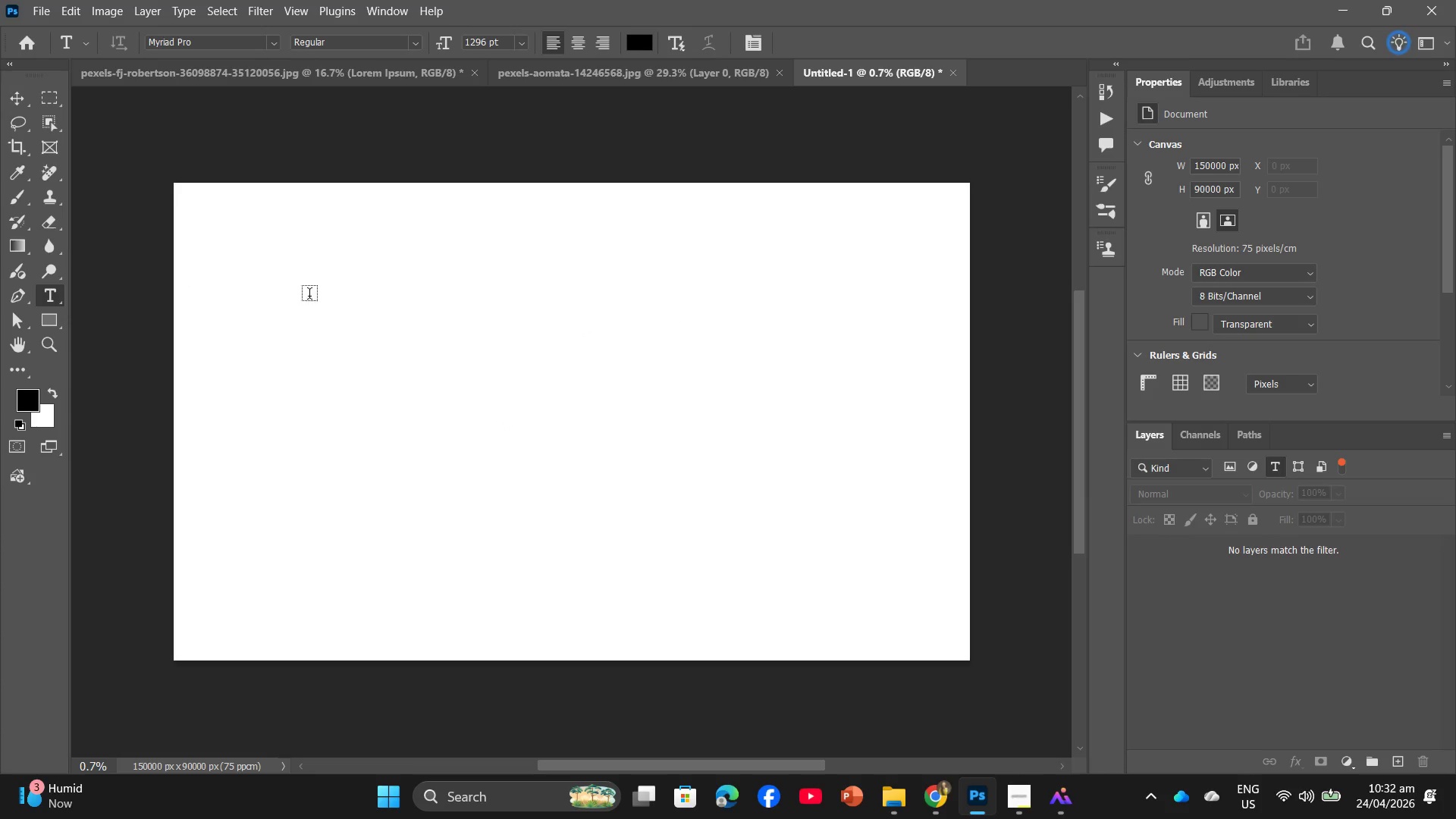 
left_click([309, 296])
 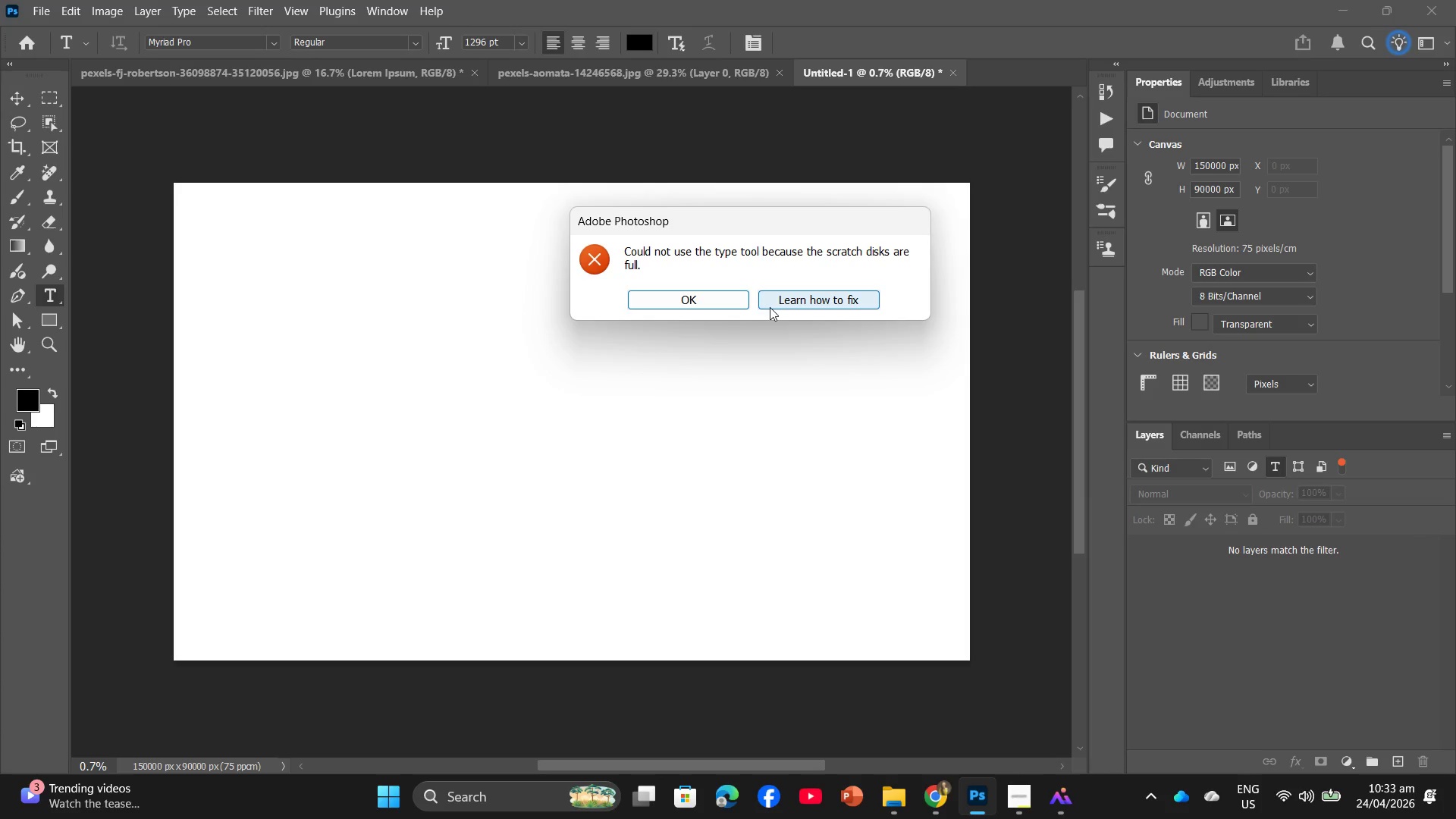 
wait(6.22)
 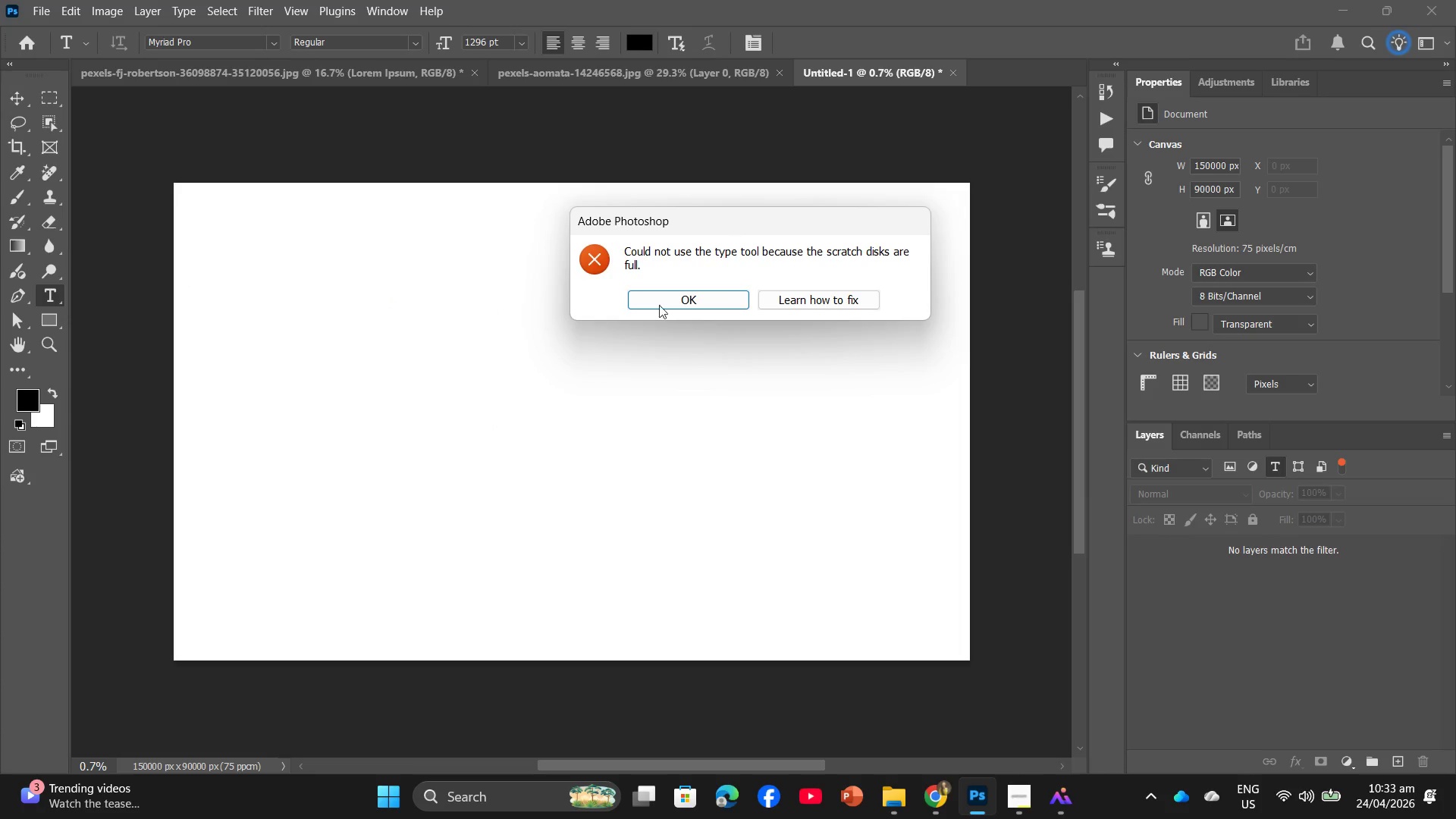 
left_click([701, 306])
 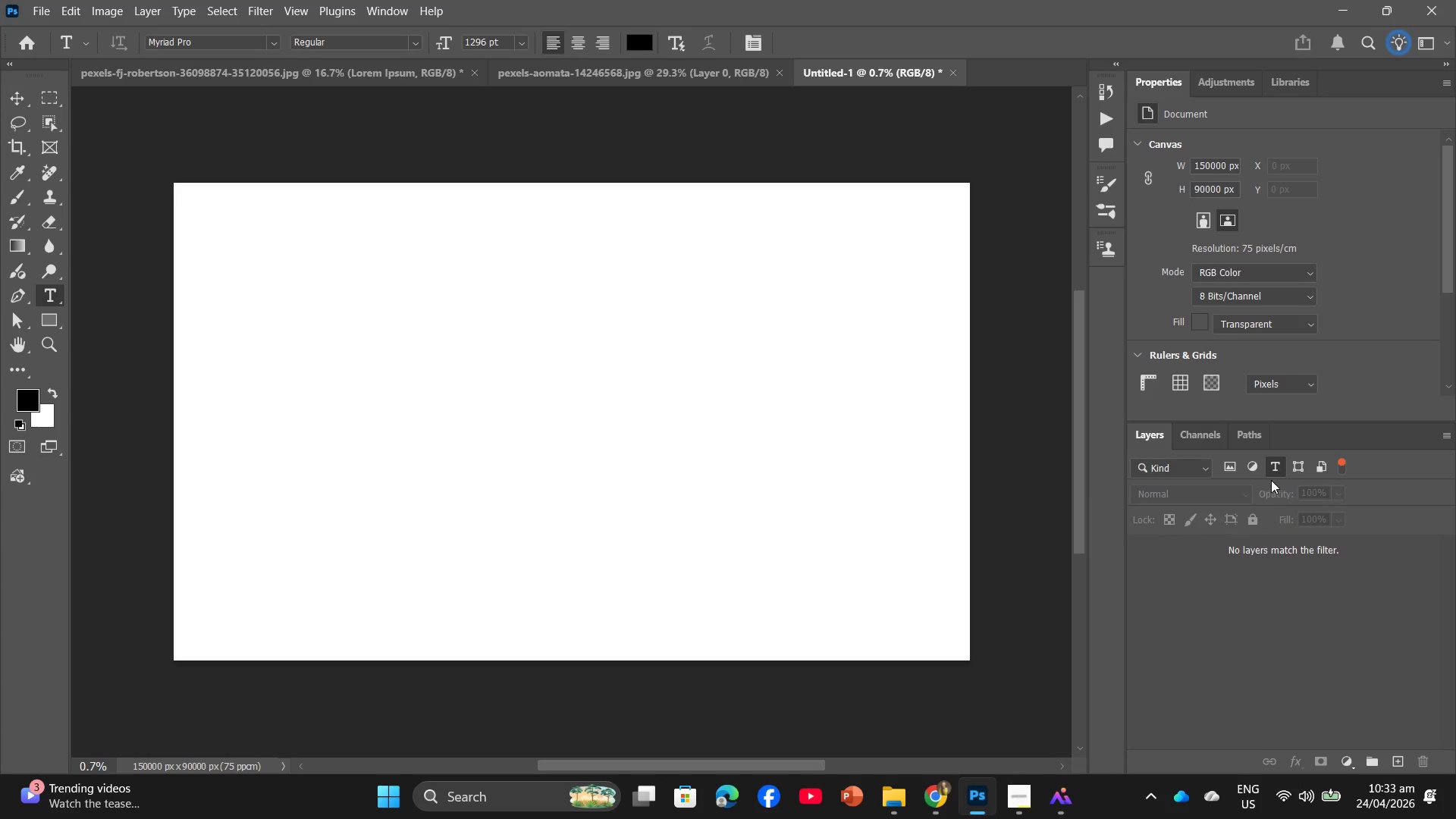 
left_click([1272, 472])
 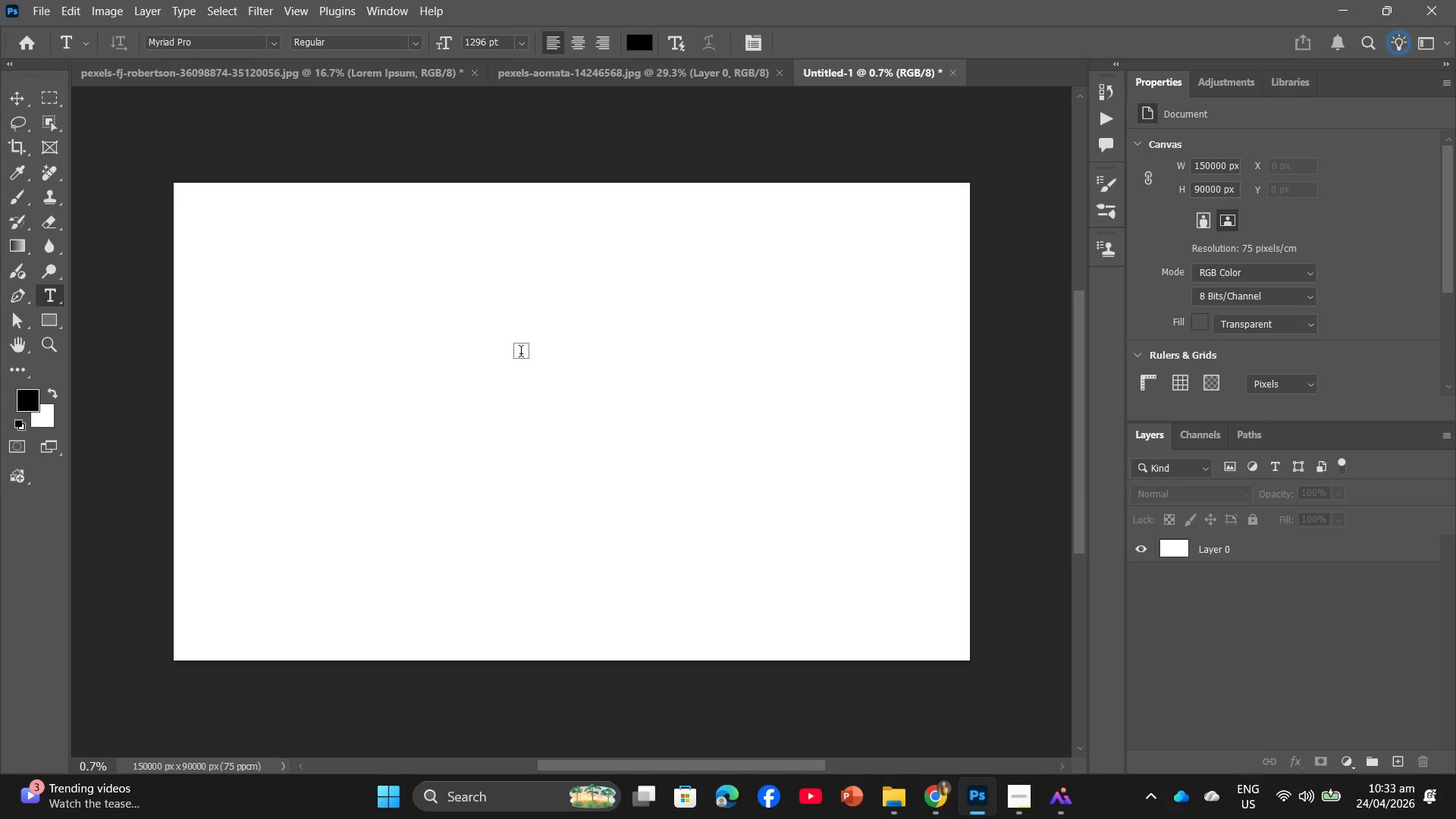 
left_click([521, 353])
 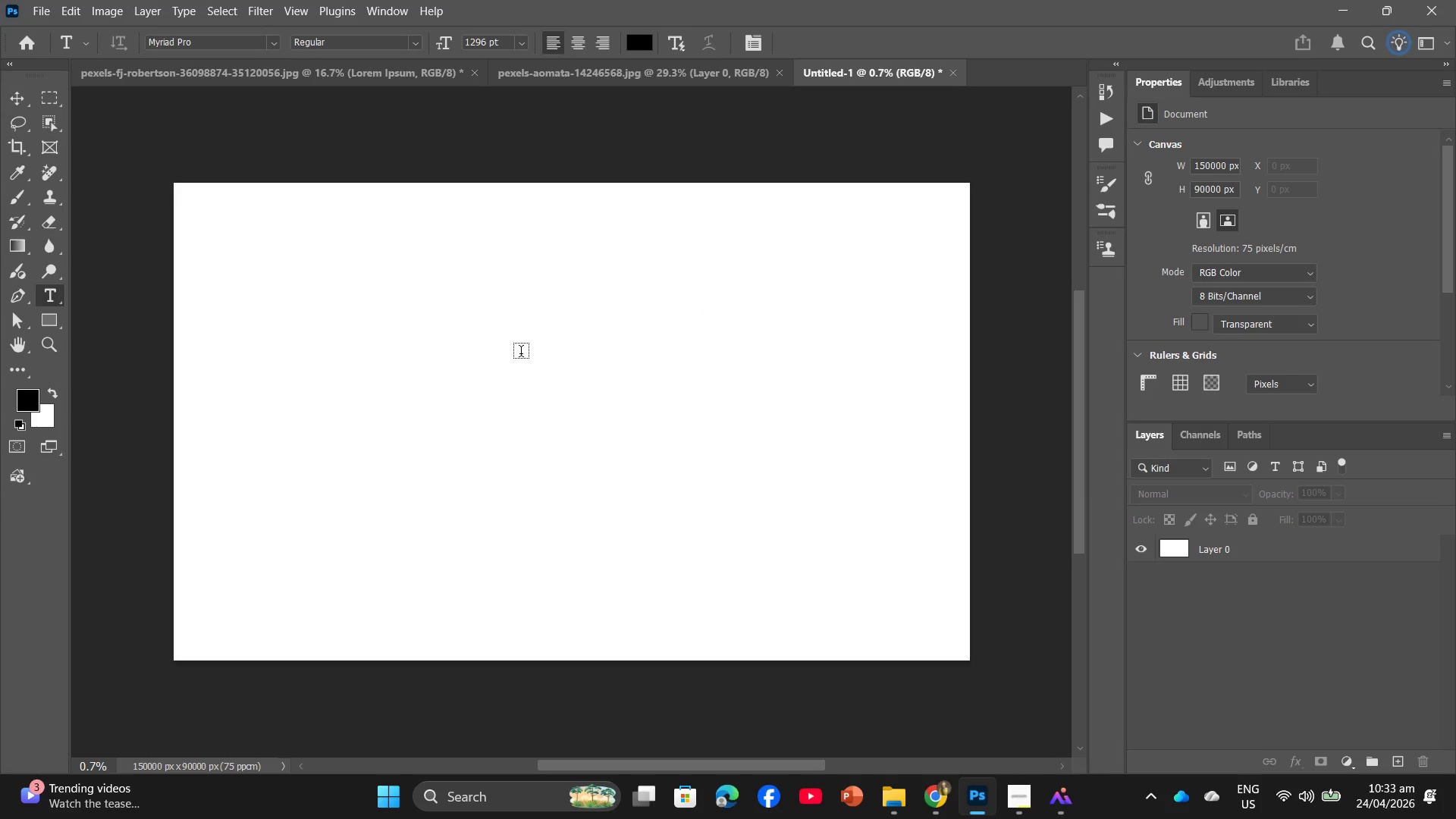 
key(T)
 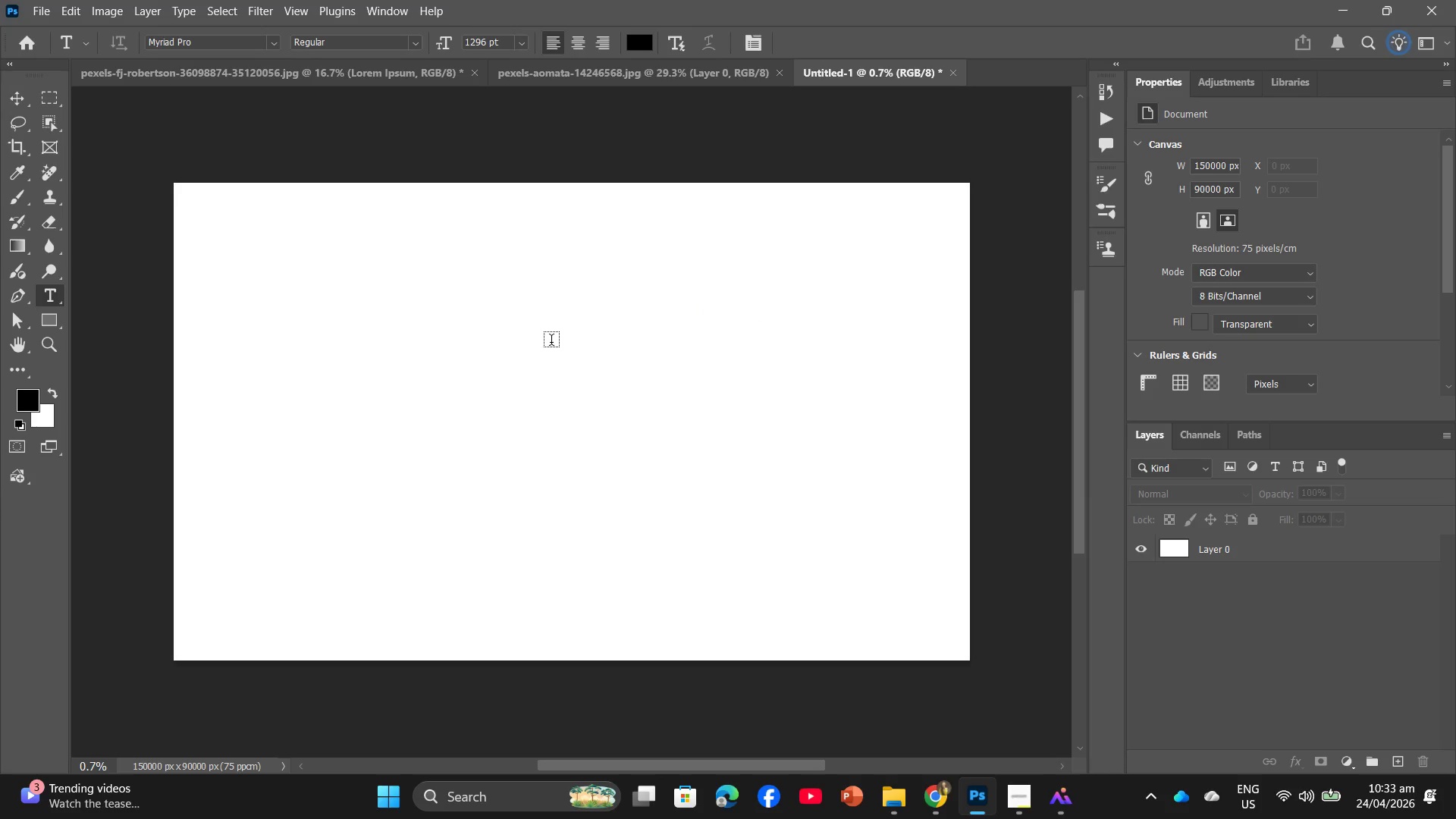 
hold_key(key=T, duration=0.38)
 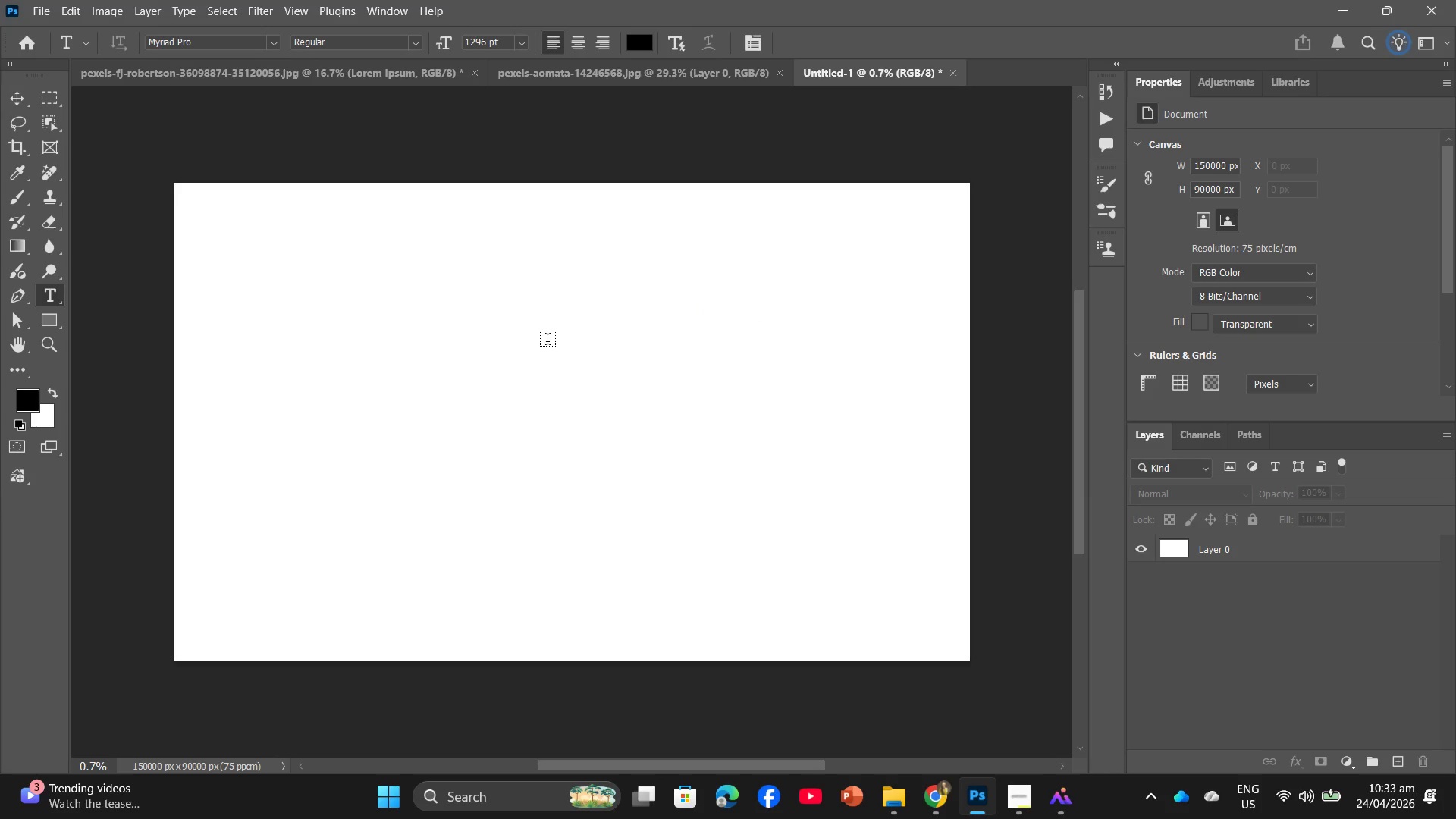 
type(yd)
 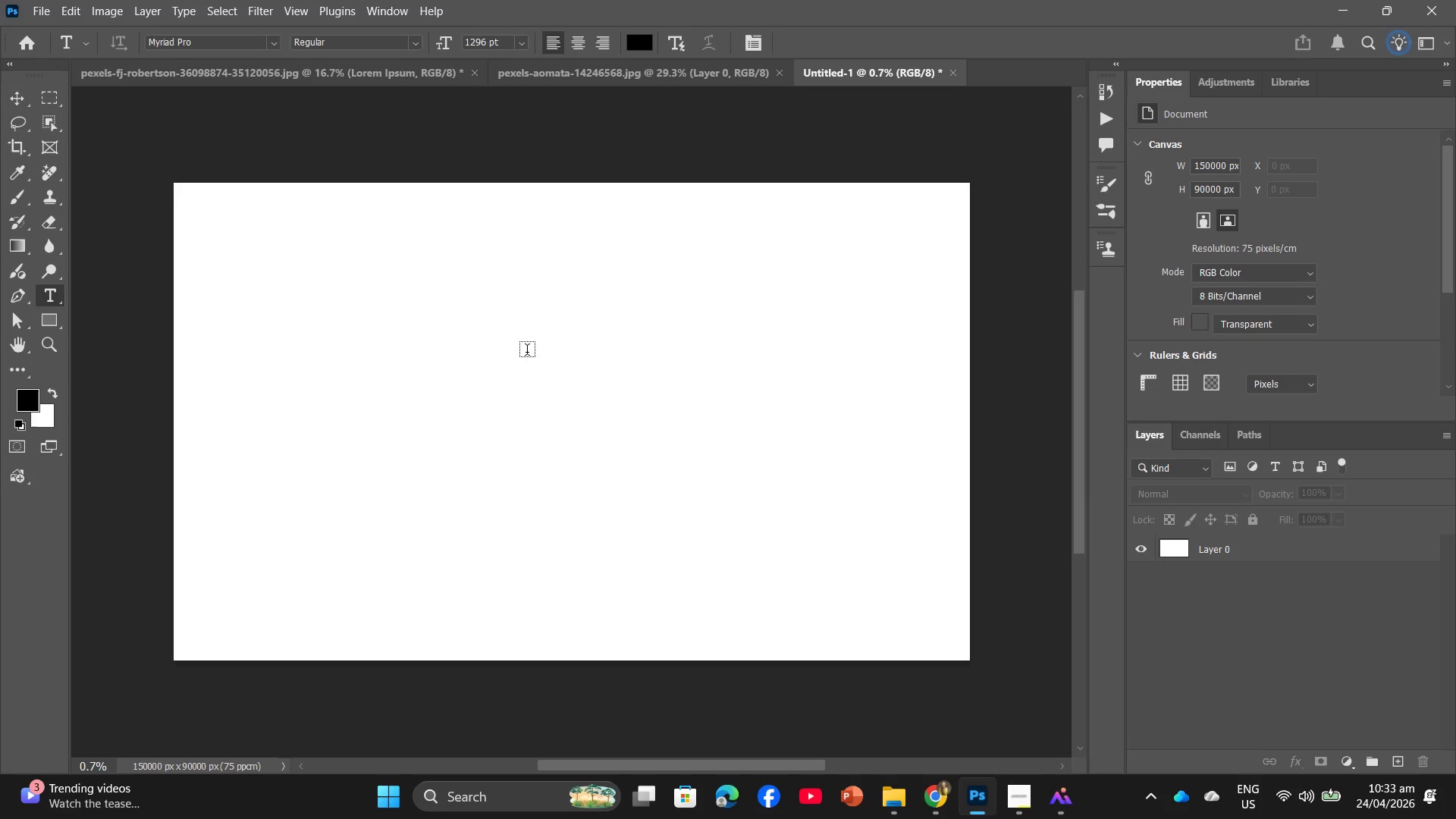 
type(tg)
 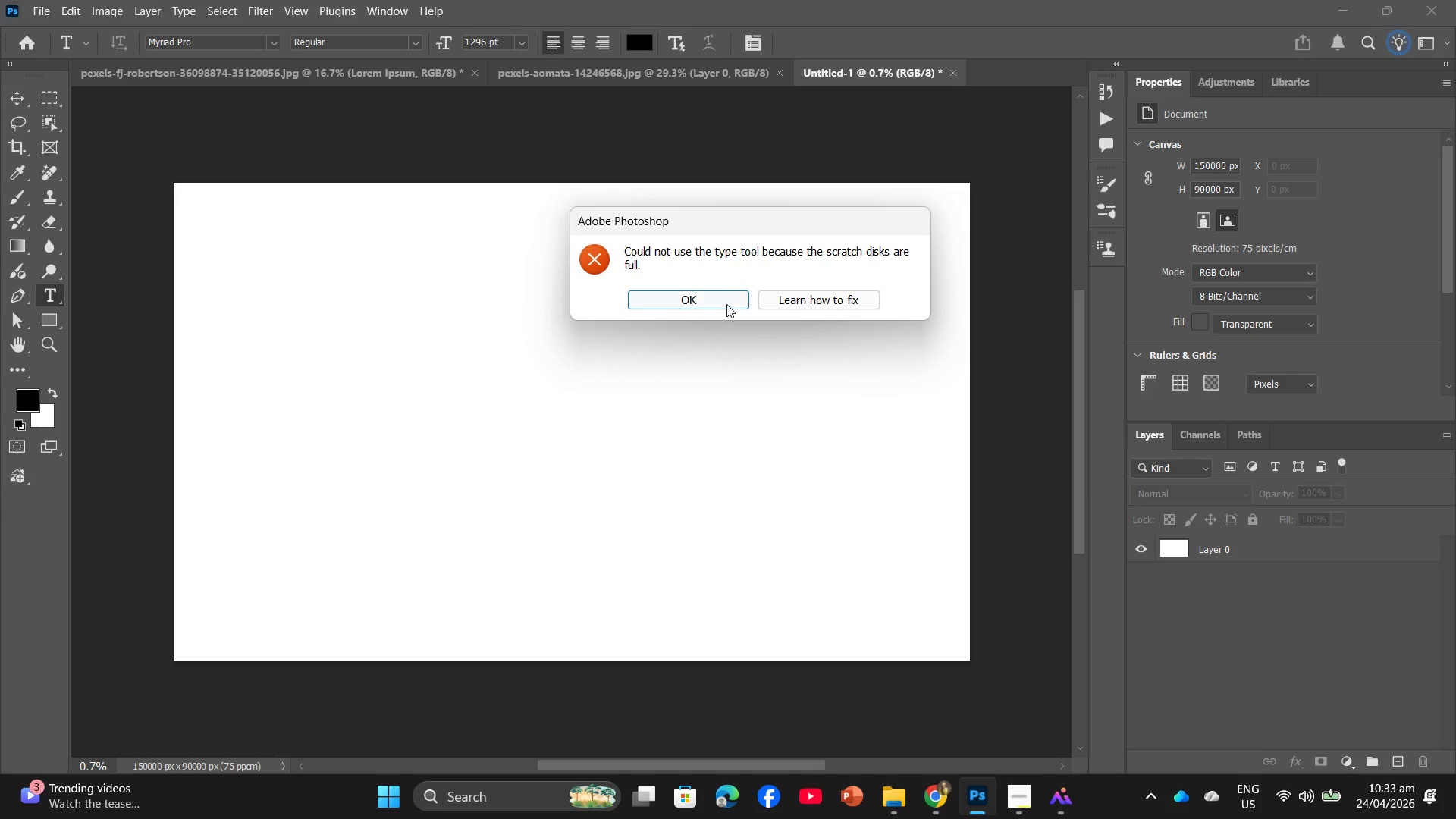 
left_click([726, 304])
 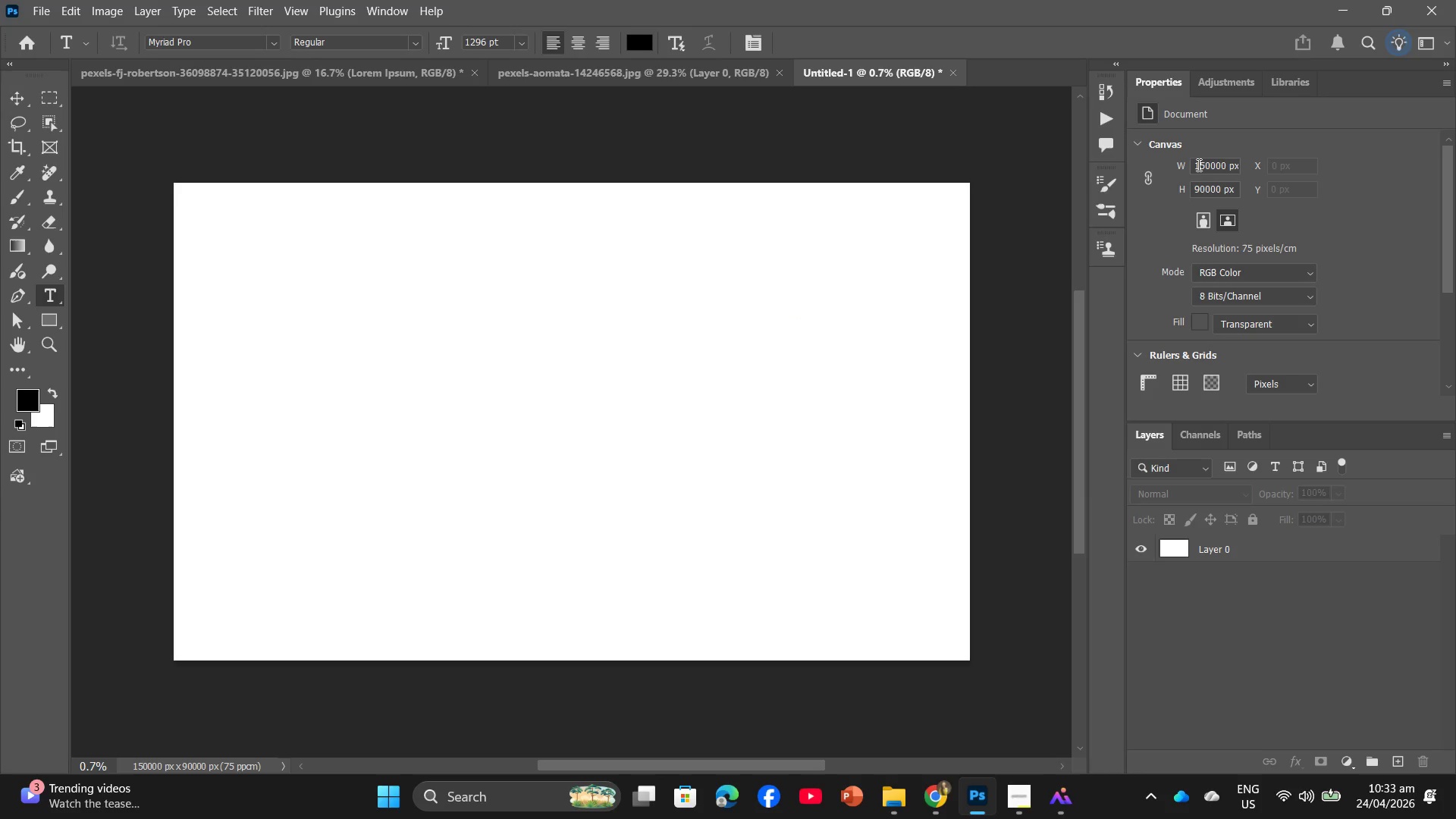 
left_click_drag(start_coordinate=[1194, 164], to_coordinate=[1261, 164])
 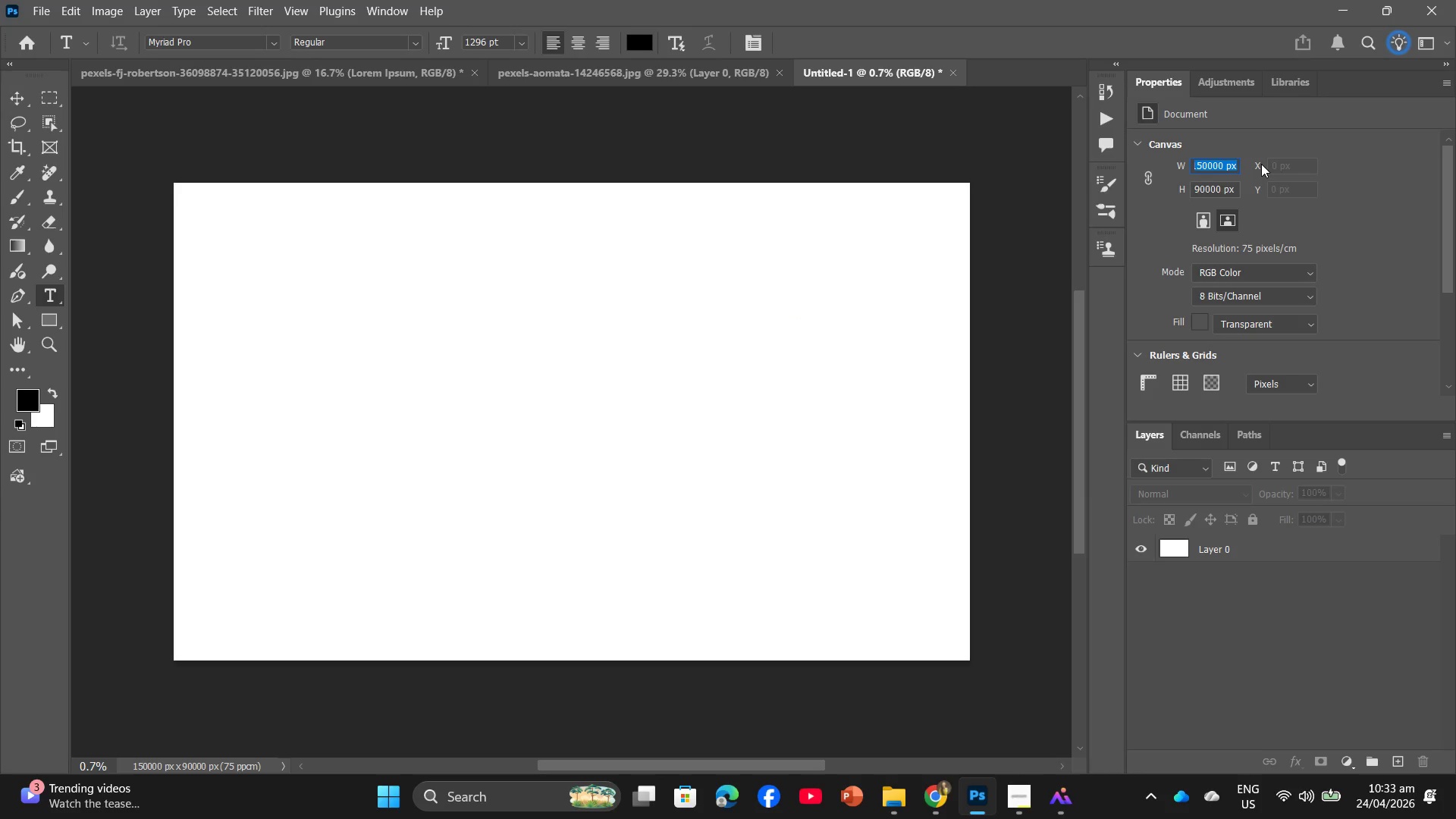 
key(Numpad2)
 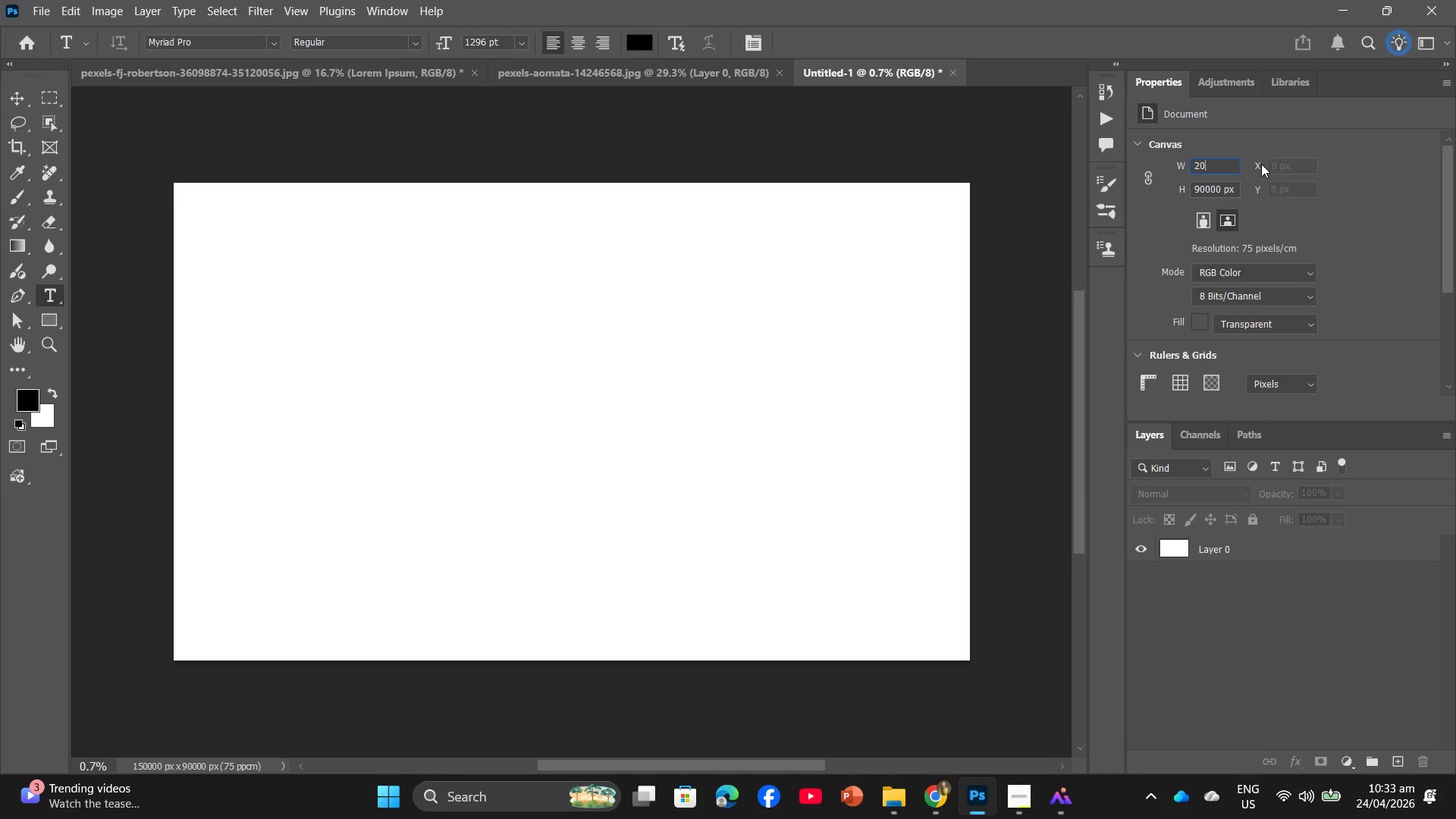 
key(Numpad0)
 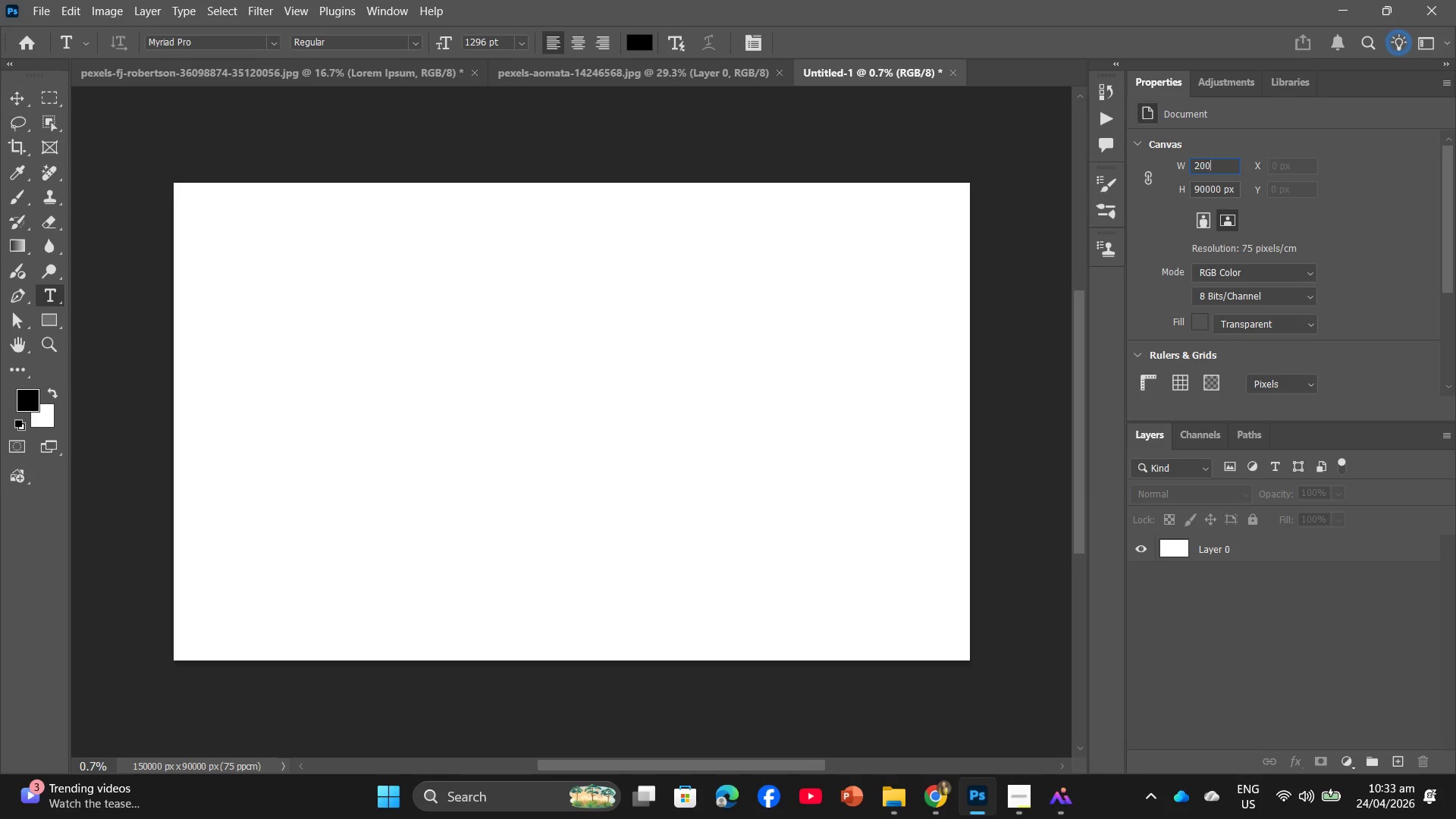 
key(Numpad0)
 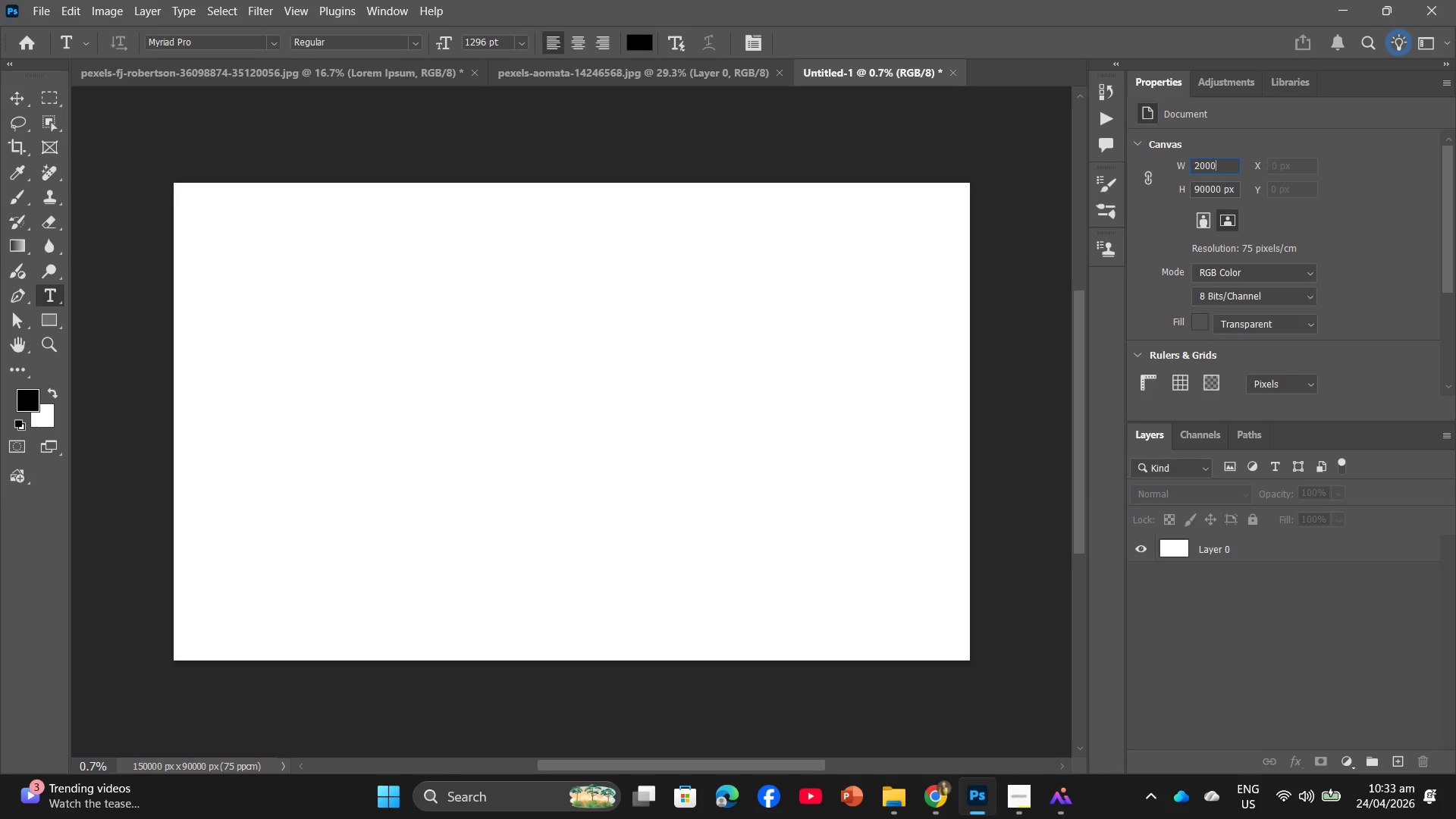 
key(Numpad0)
 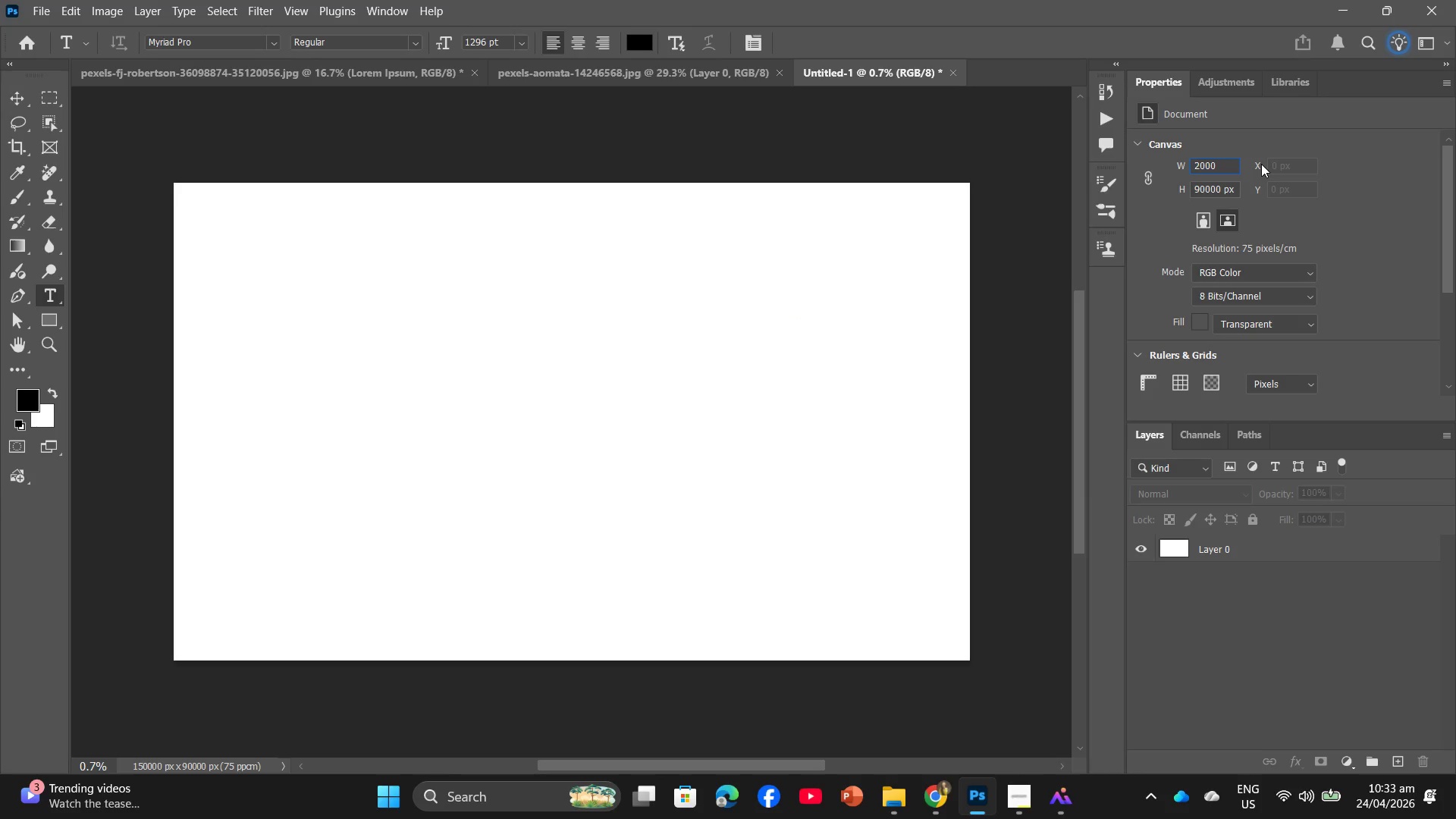 
key(NumpadEnter)
 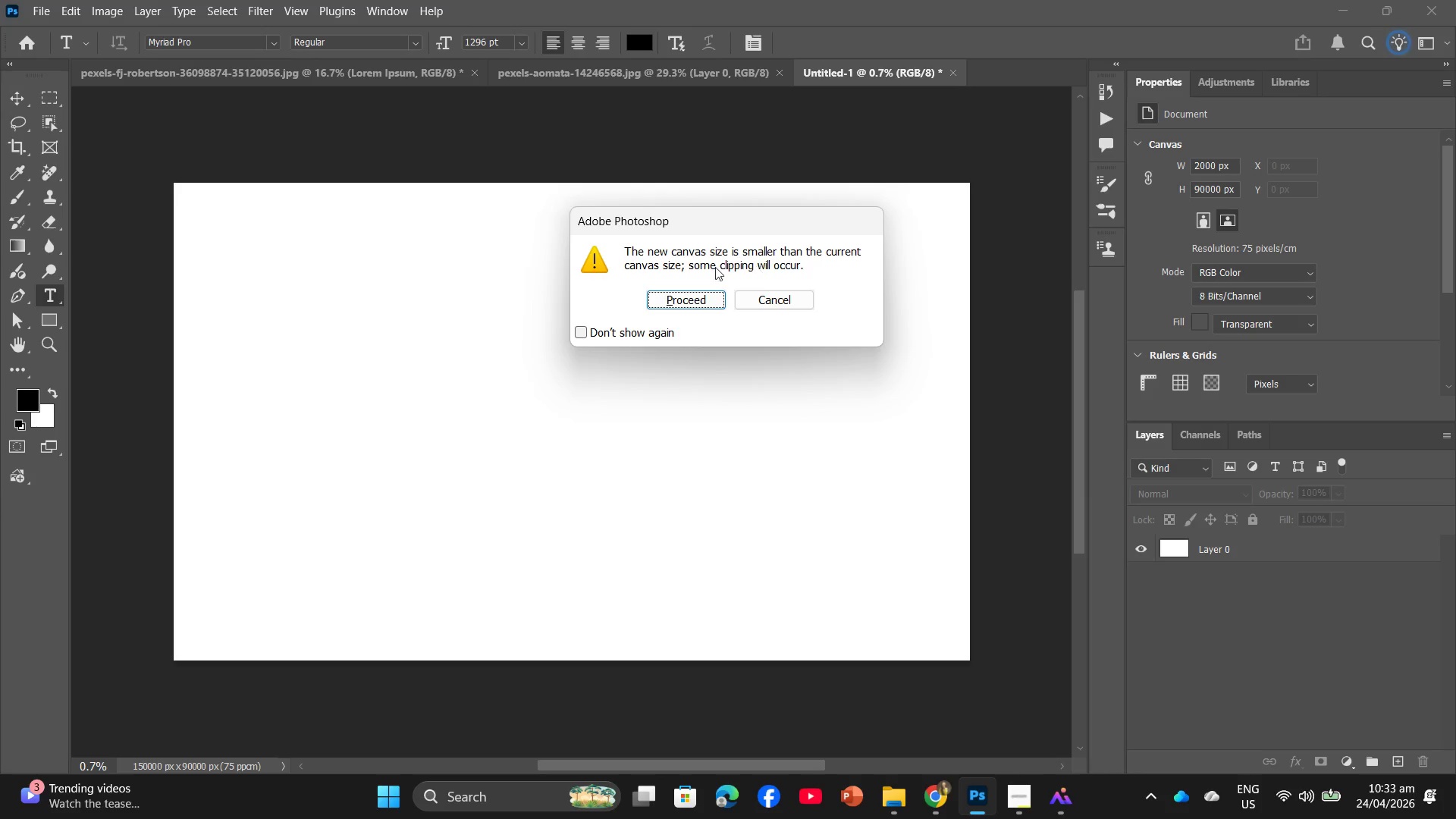 
left_click([689, 295])
 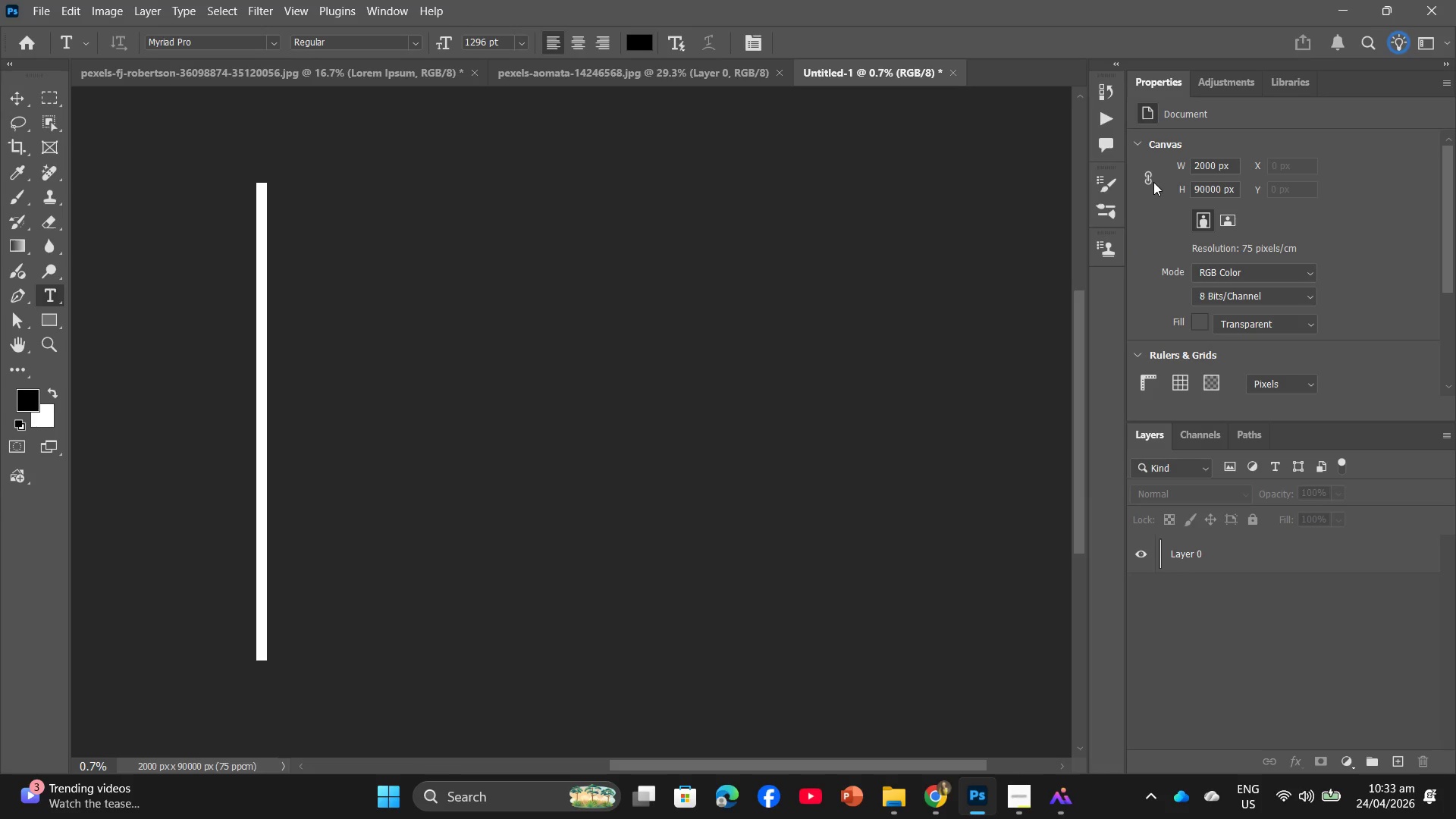 
left_click([1153, 178])
 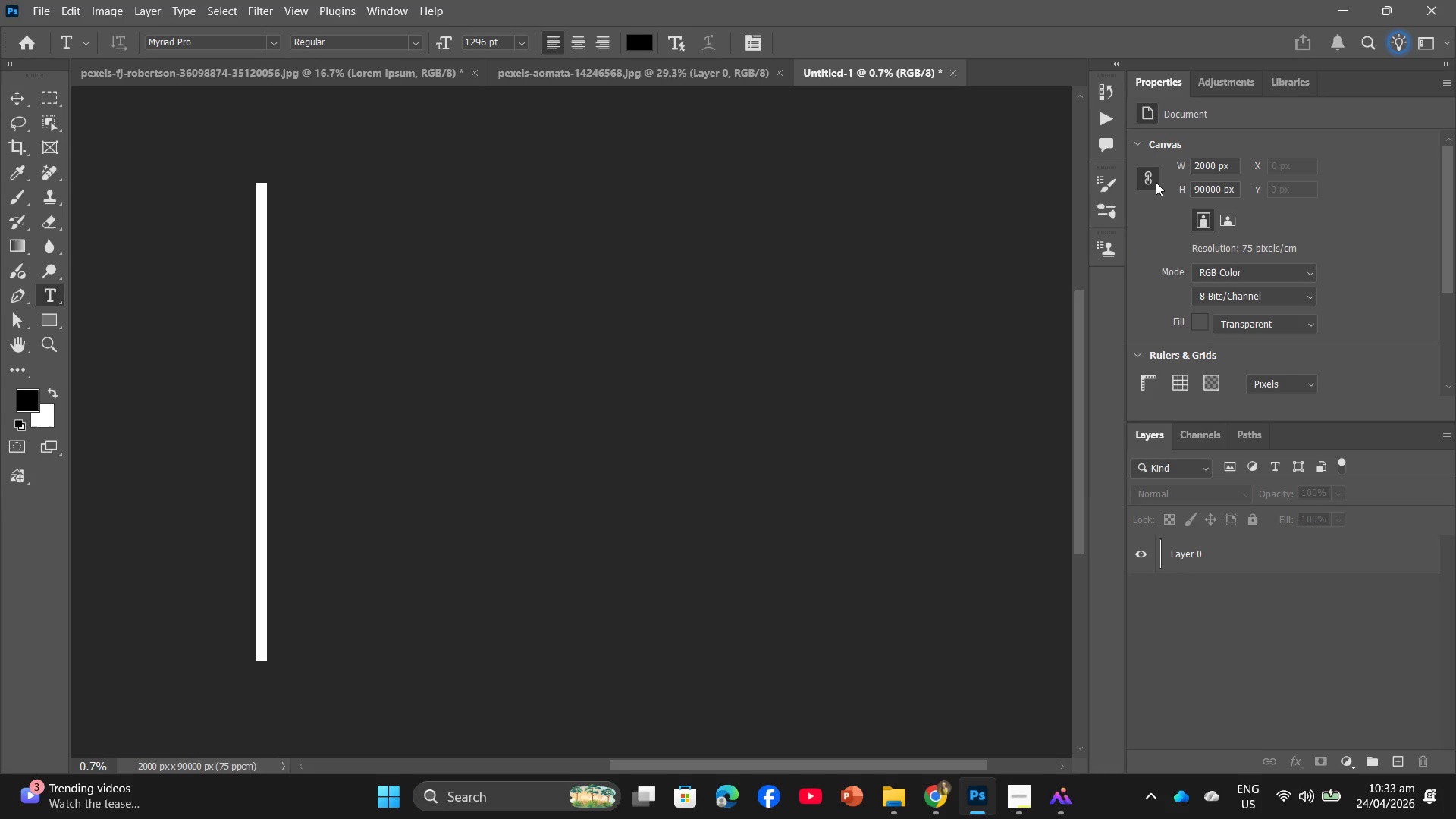 
left_click([1154, 179])
 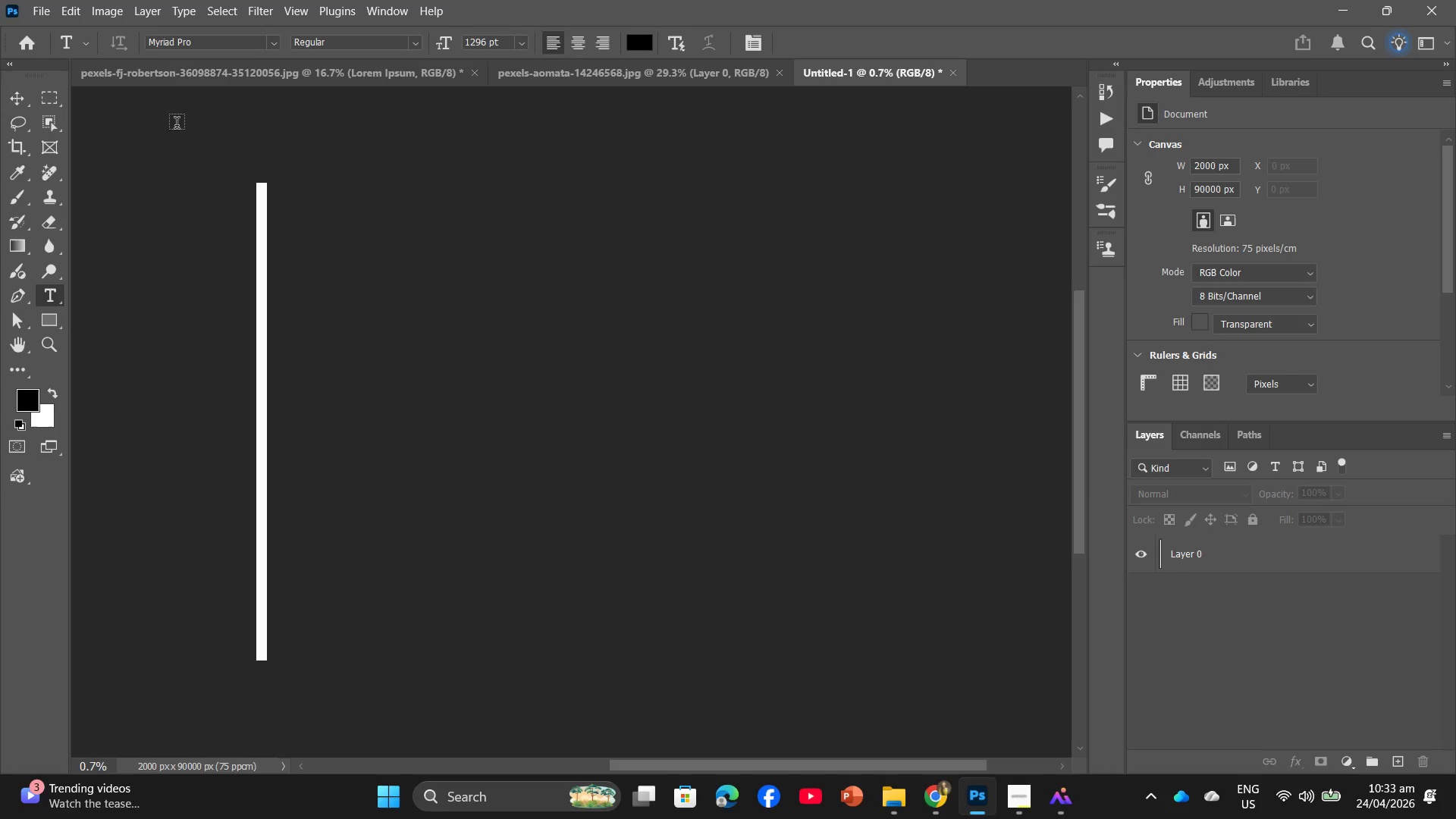 
key(Control+Shift+ShiftLeft)
 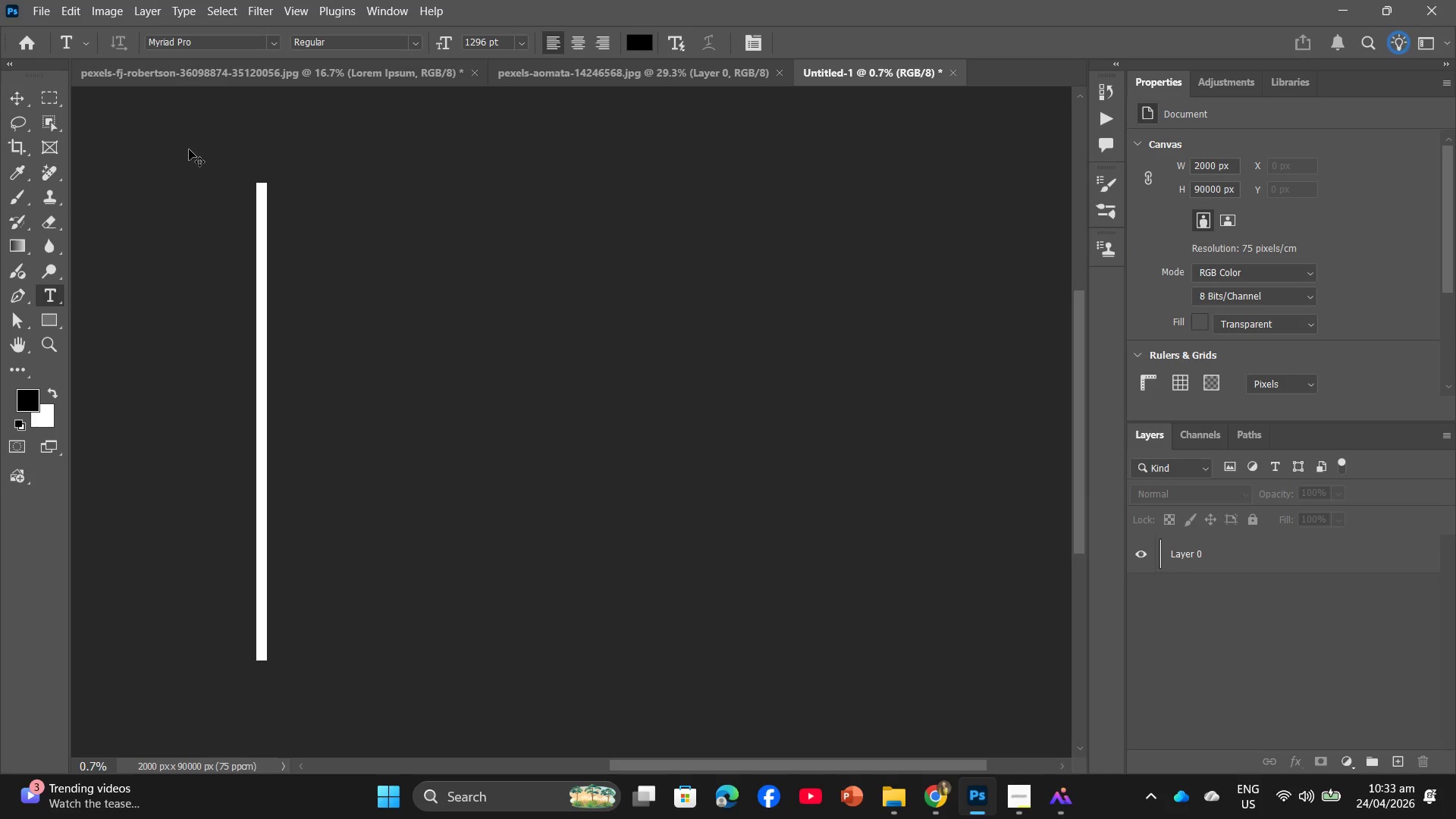 
key(Control+Z)
 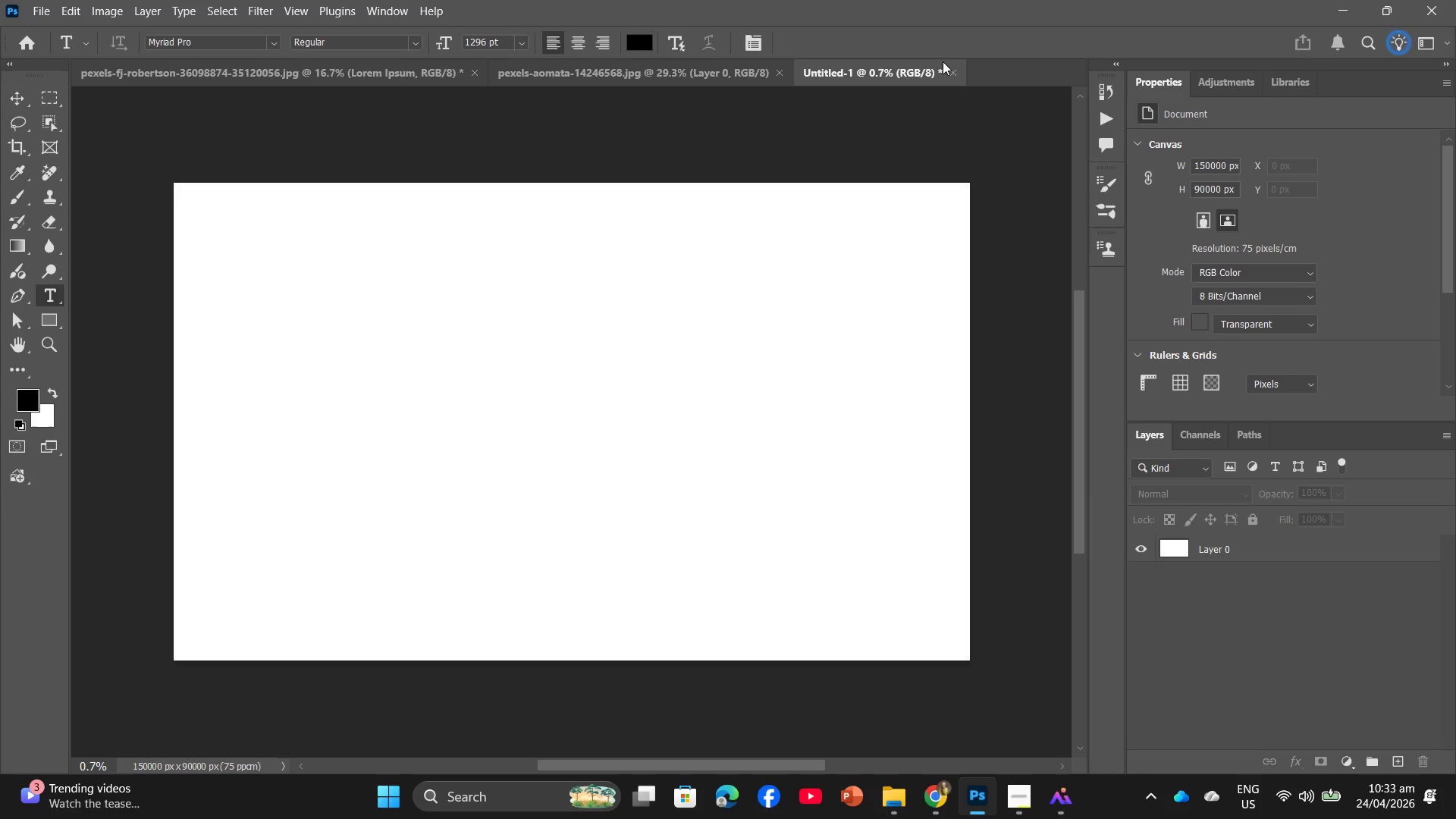 
left_click([949, 68])
 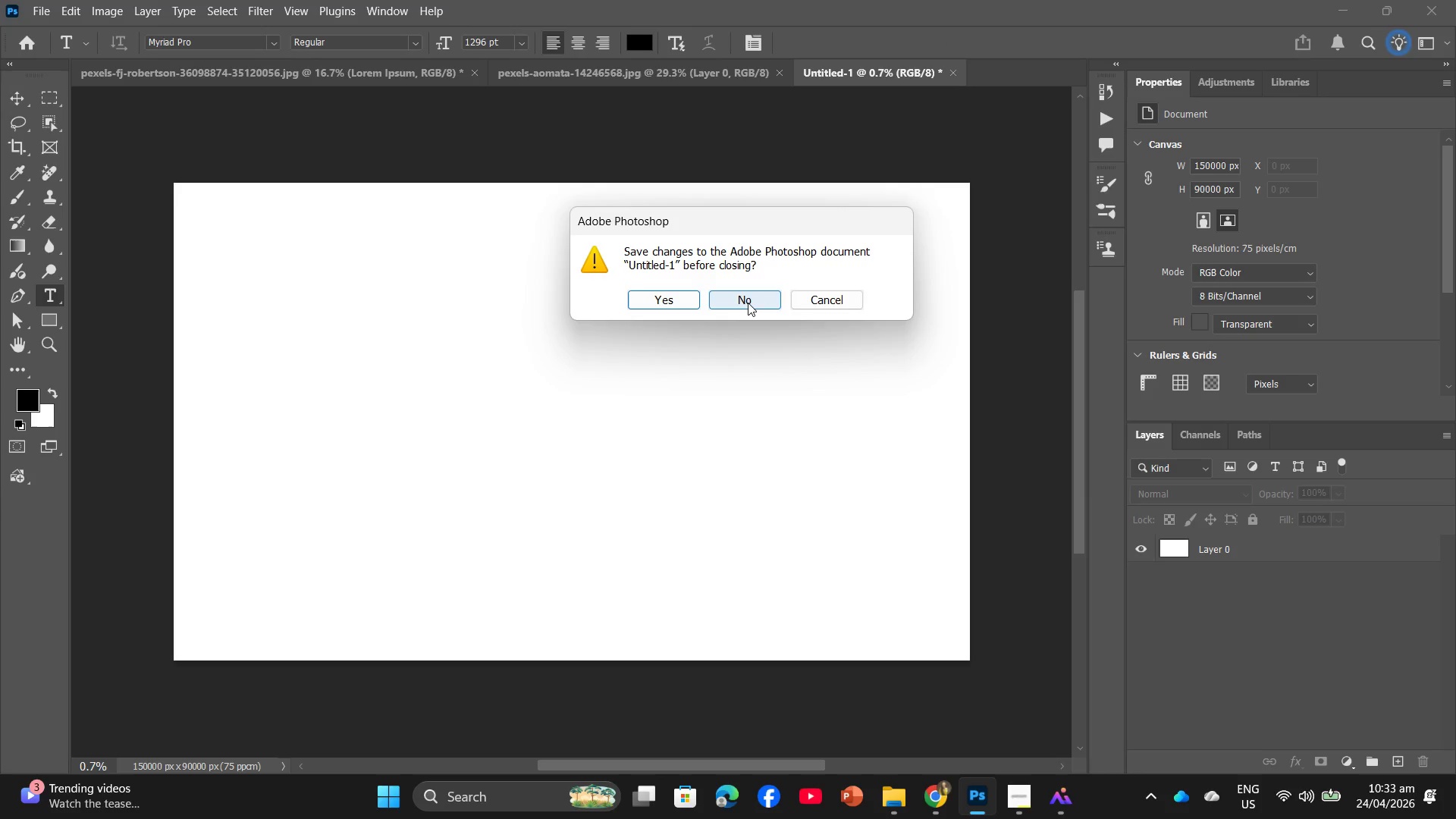 
left_click([748, 303])
 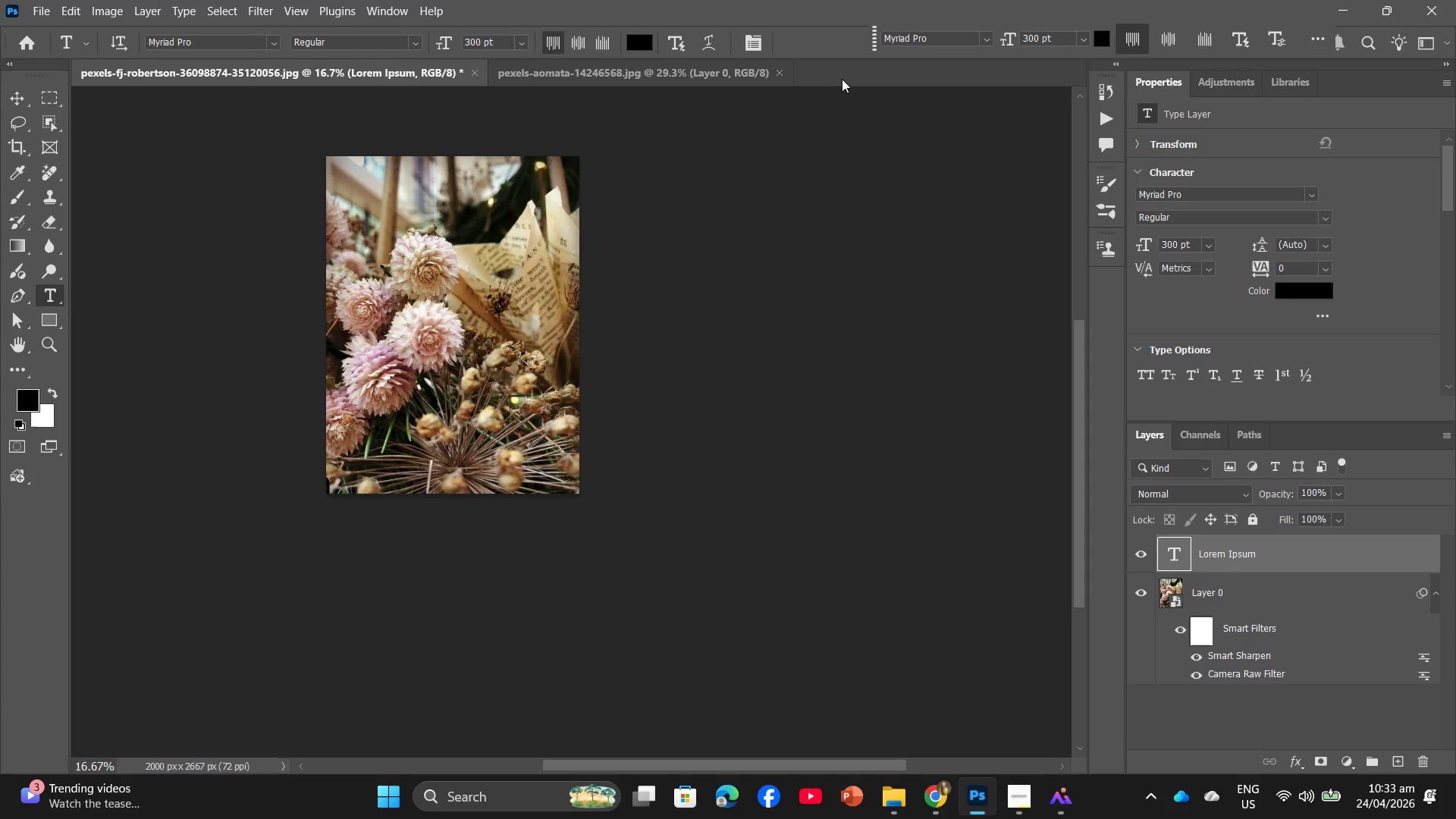 
left_click([840, 74])
 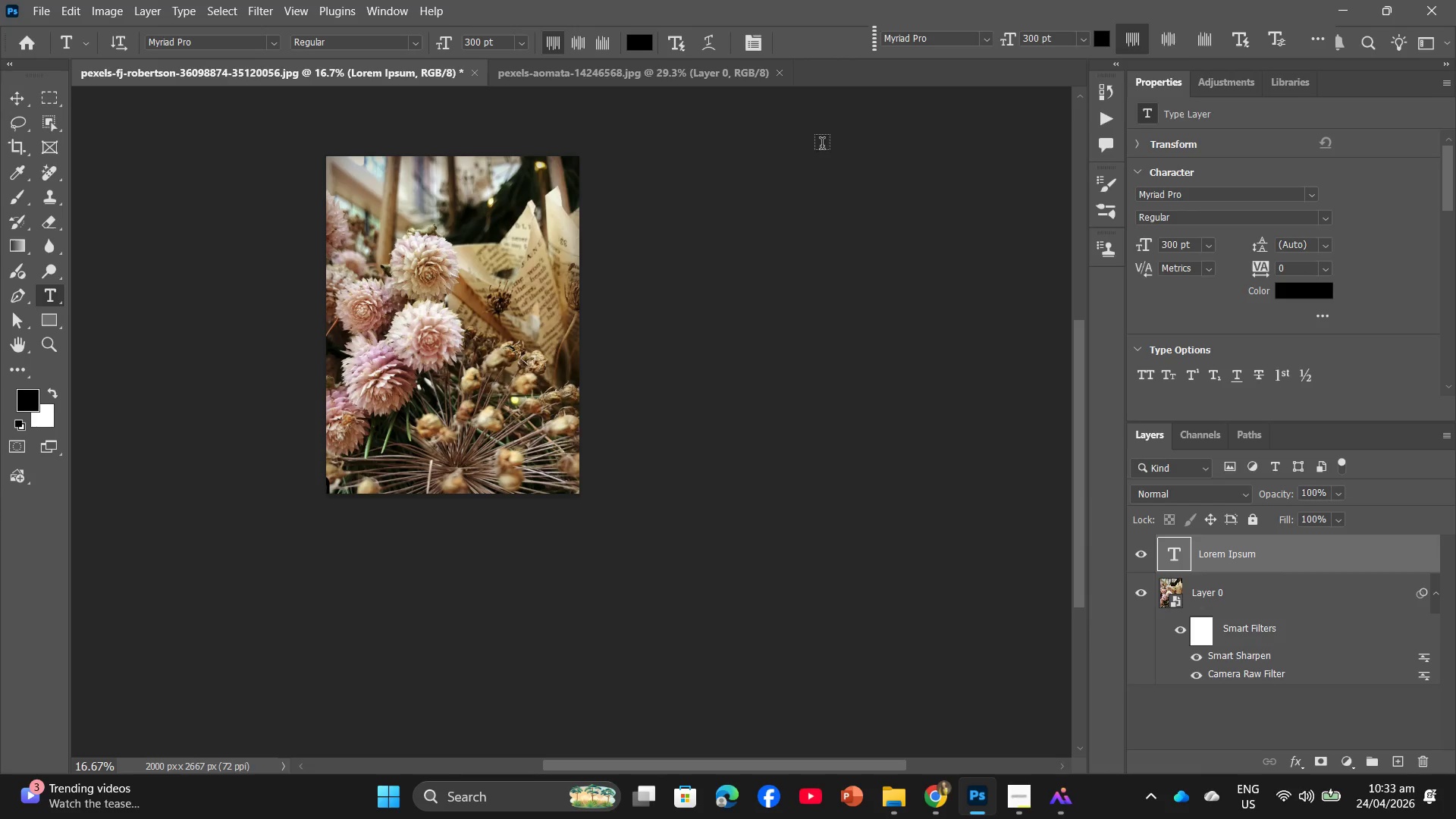 
key(Control+V)
 